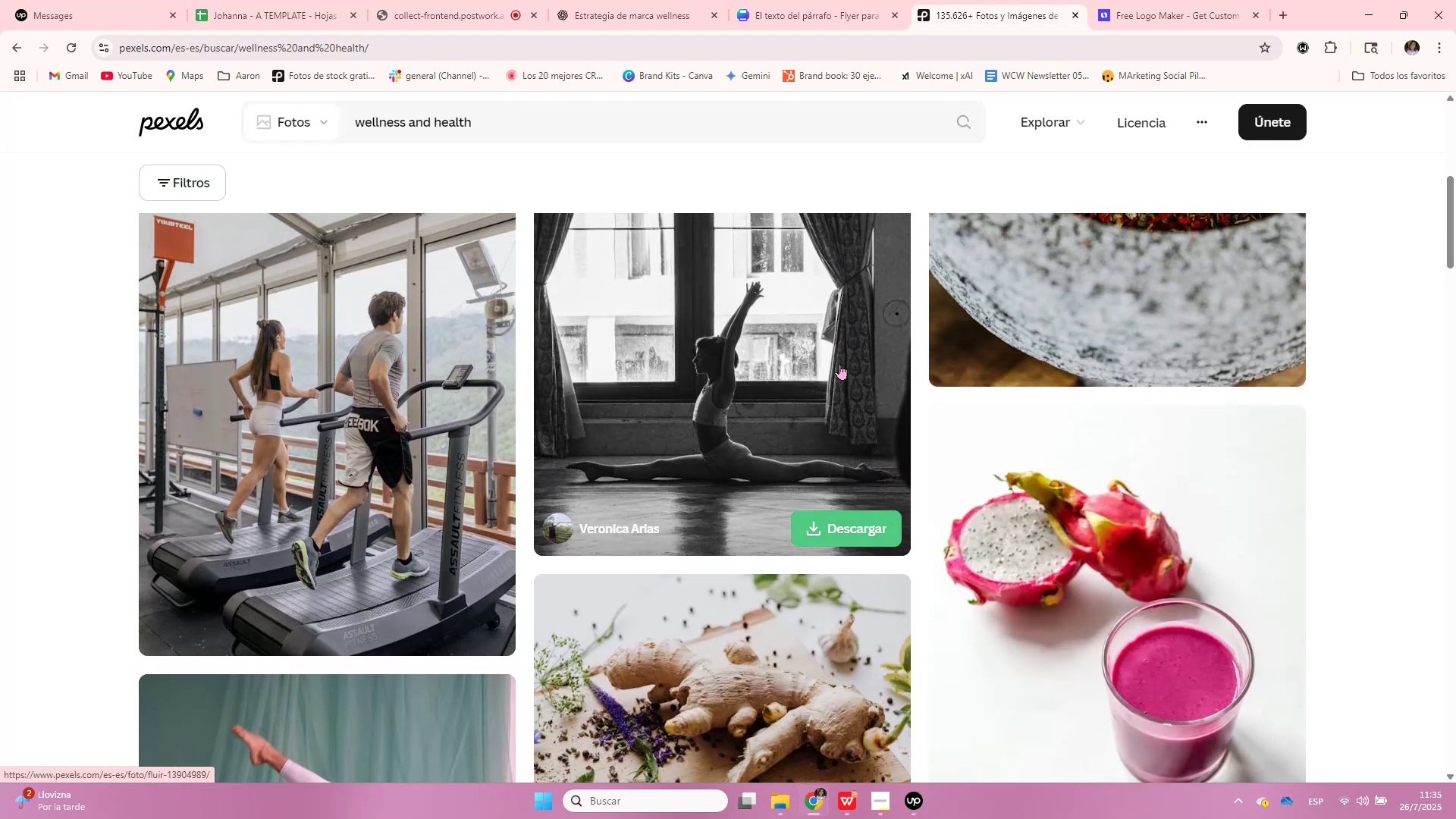 
scroll: coordinate [820, 399], scroll_direction: down, amount: 37.0
 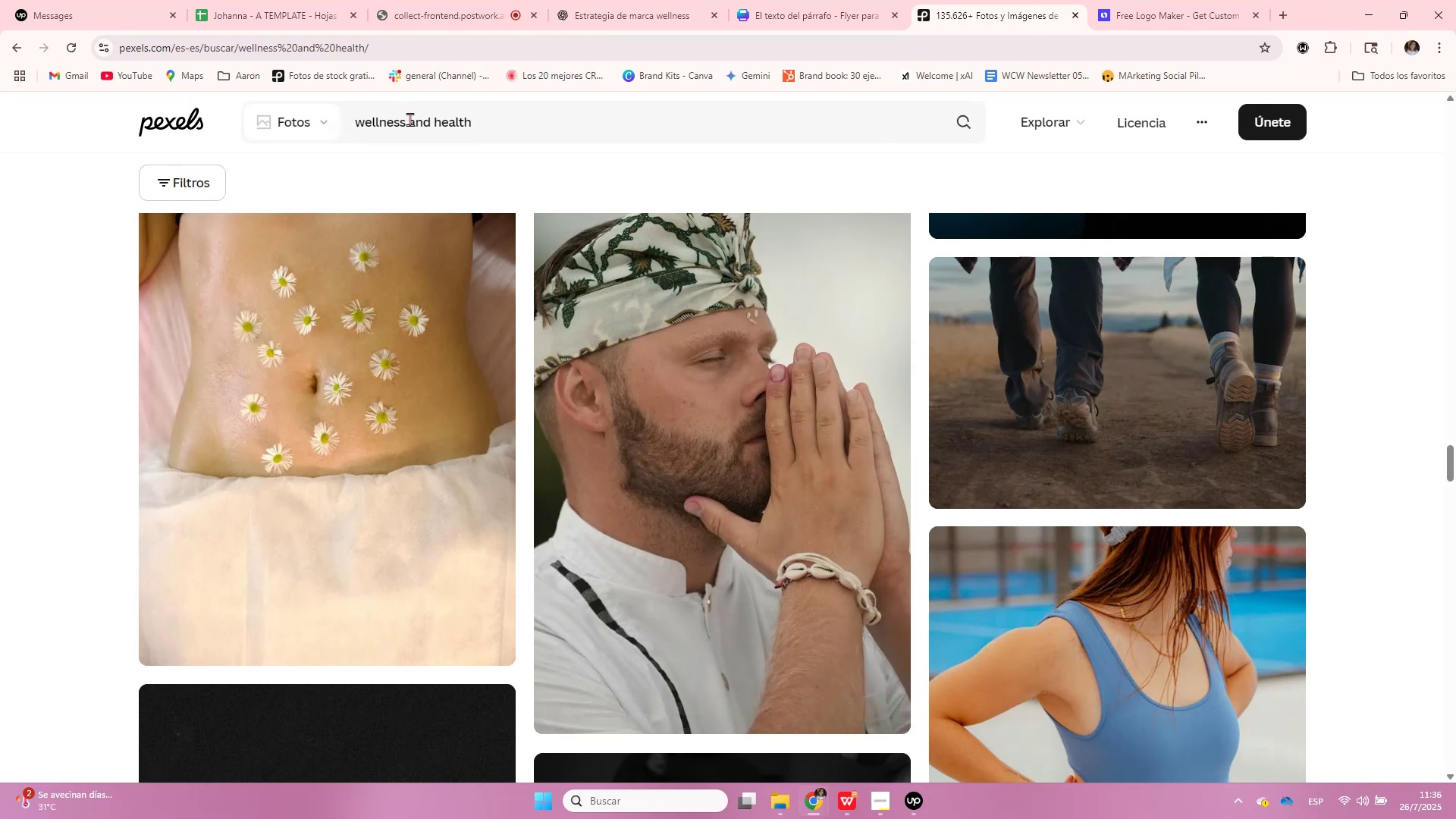 
key(Backspace)
 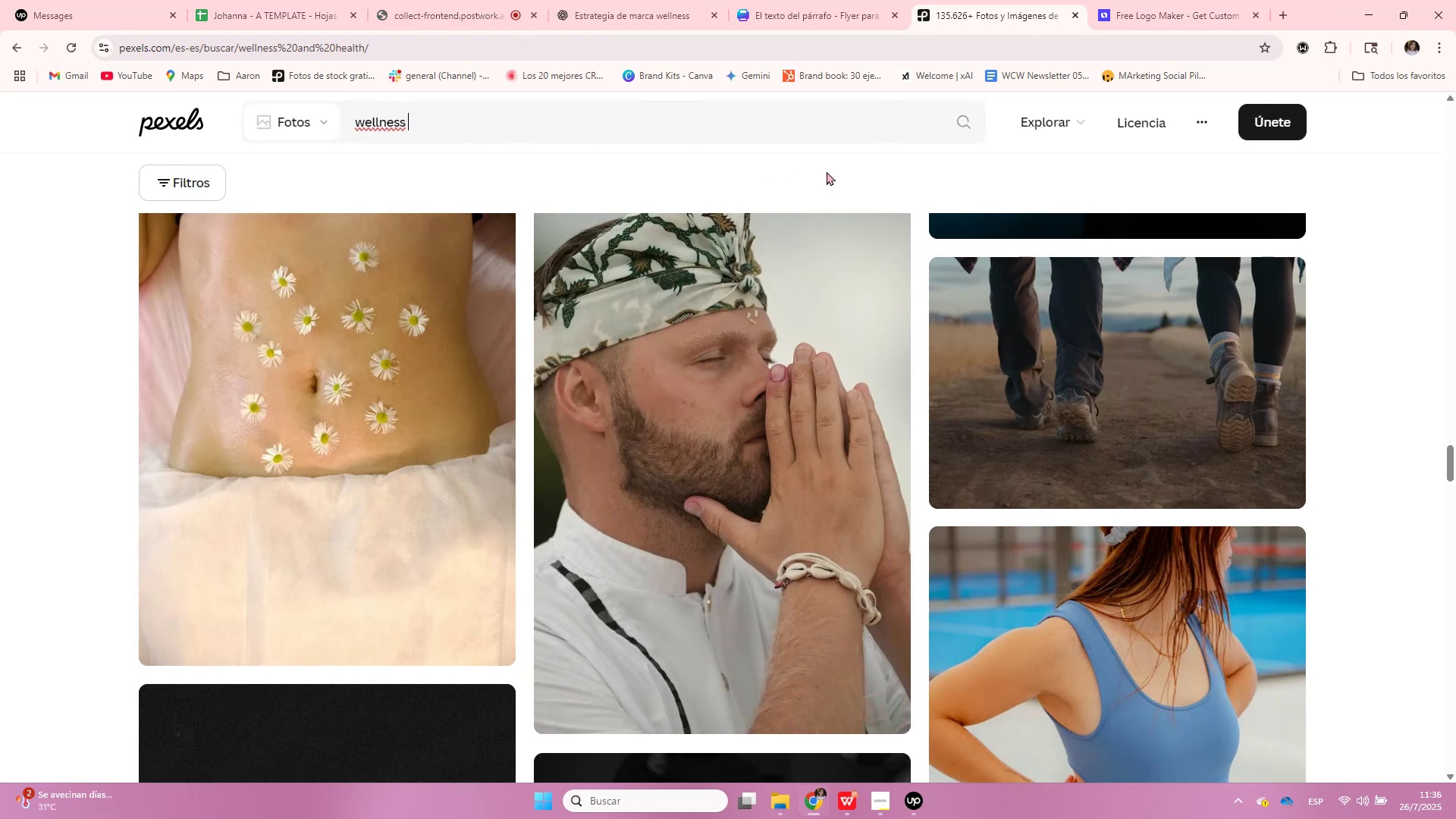 
key(Backspace)
 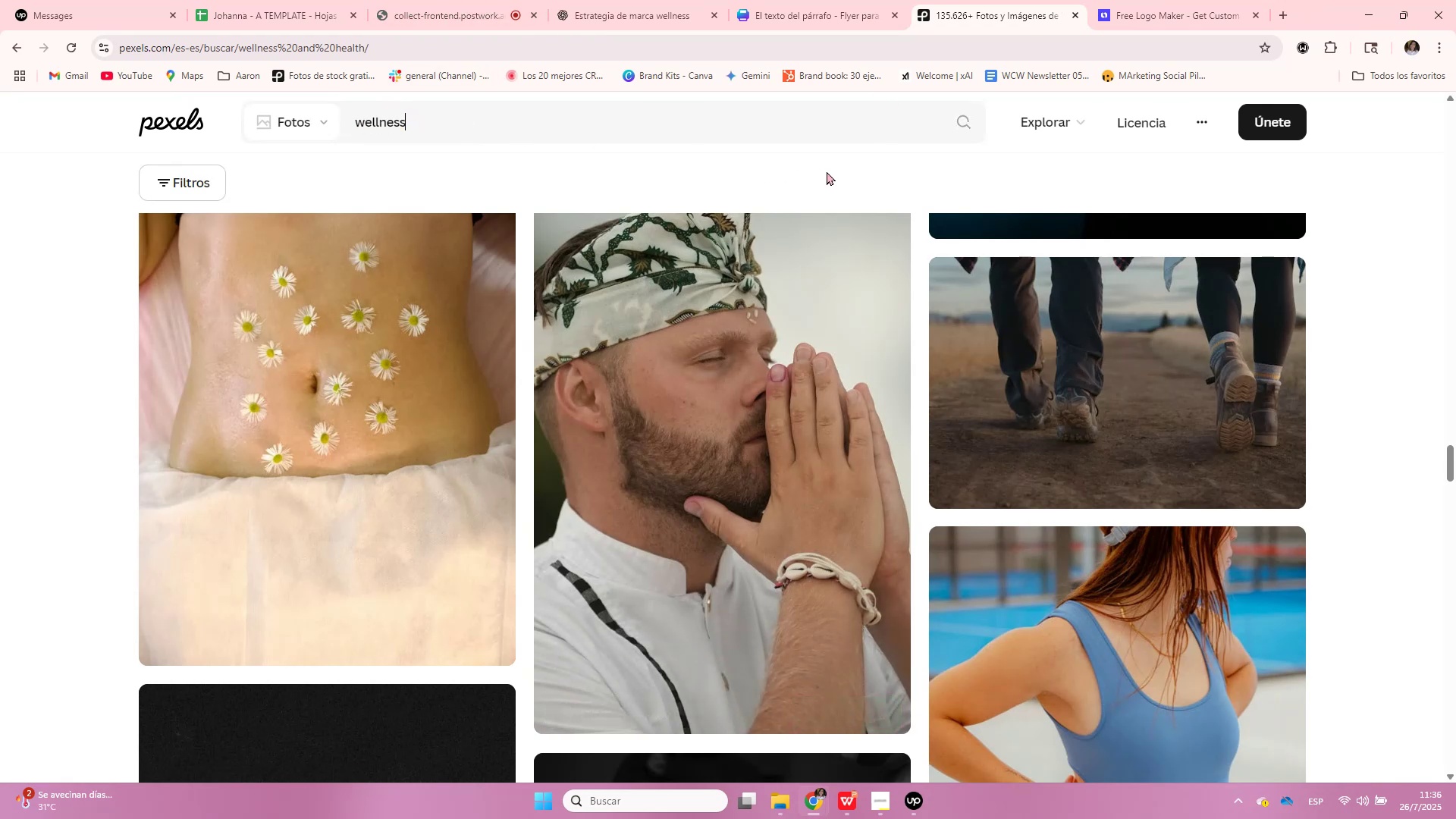 
key(Enter)
 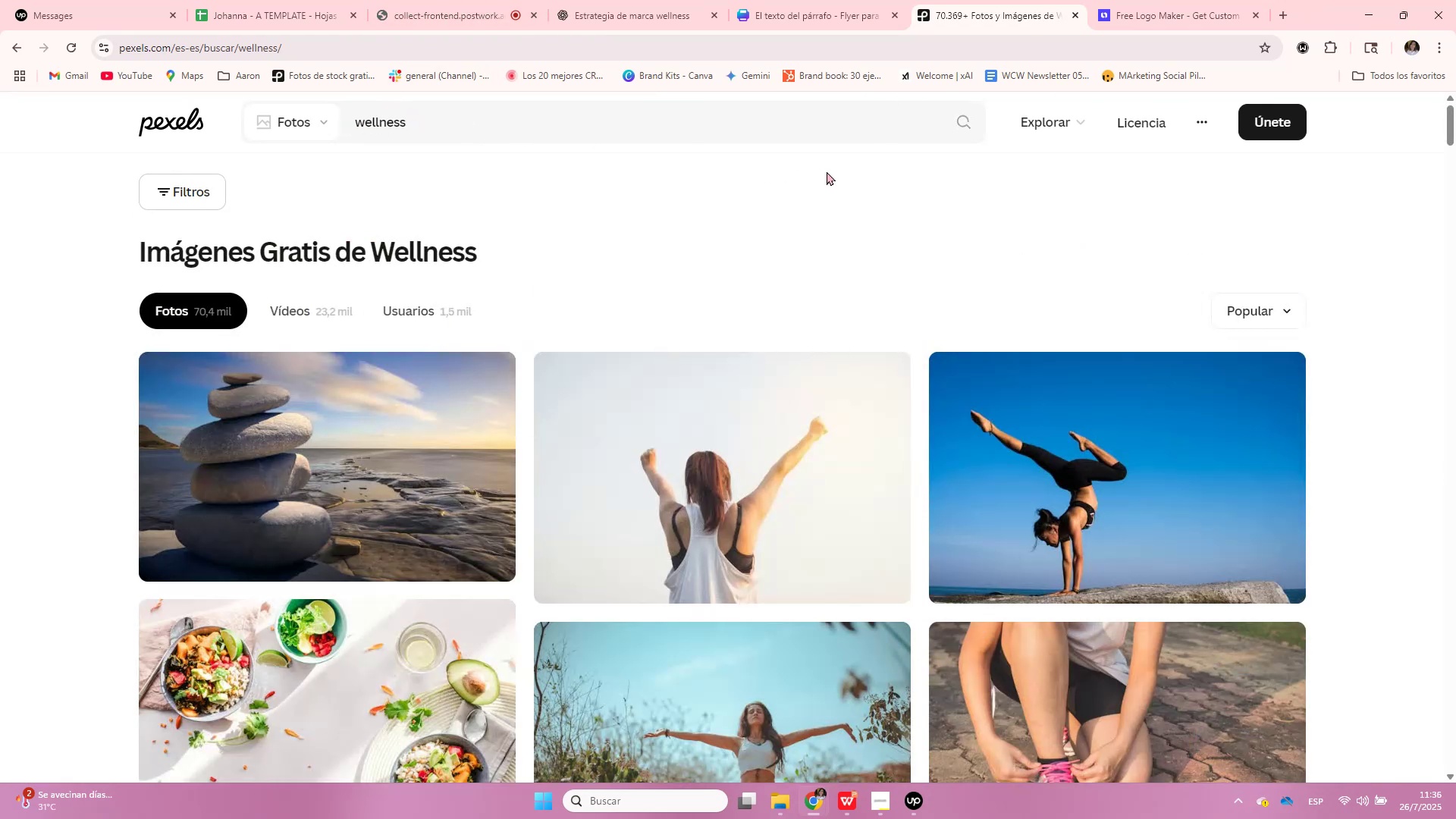 
scroll: coordinate [821, 315], scroll_direction: down, amount: 1.0
 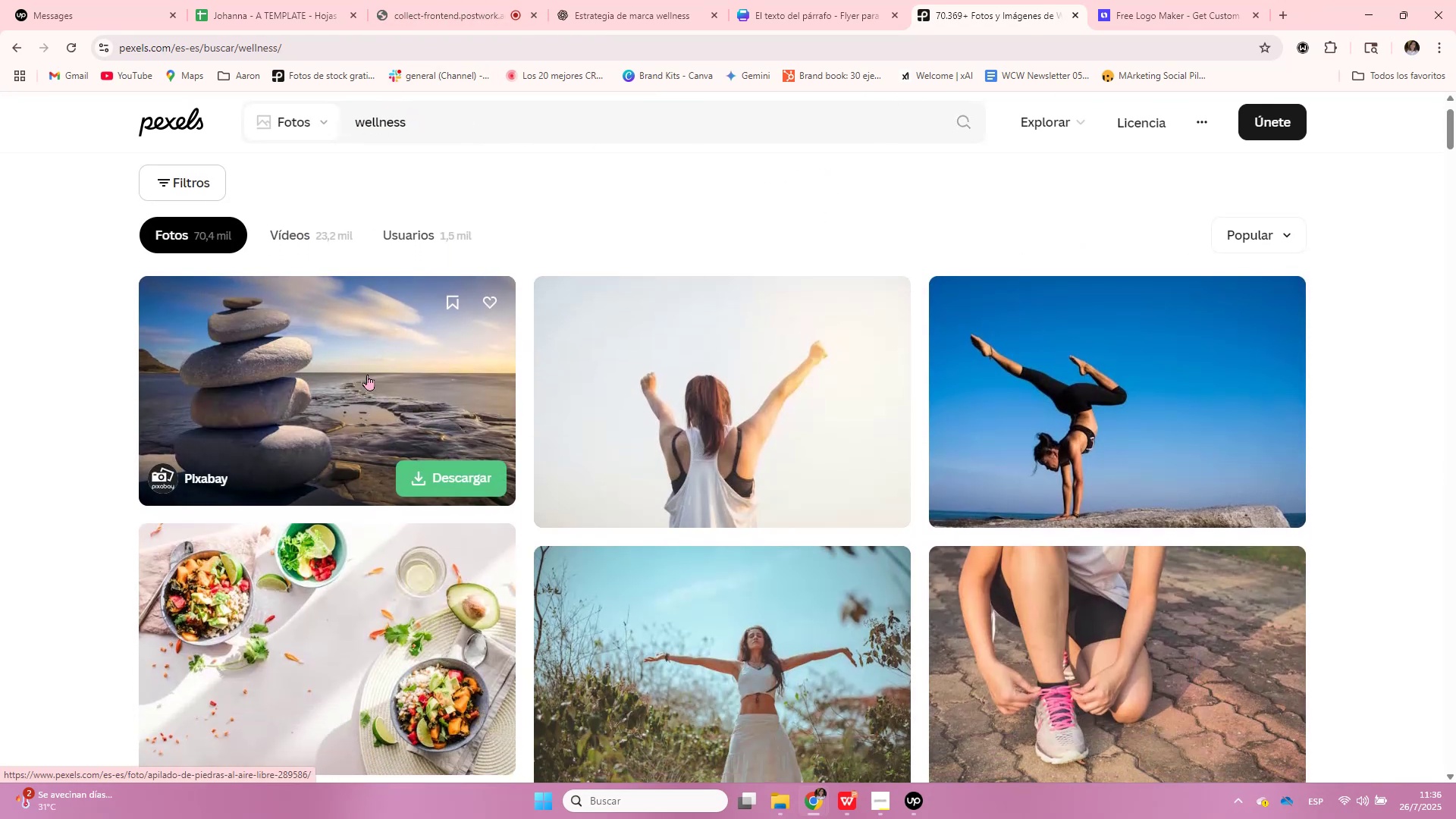 
left_click([486, 466])
 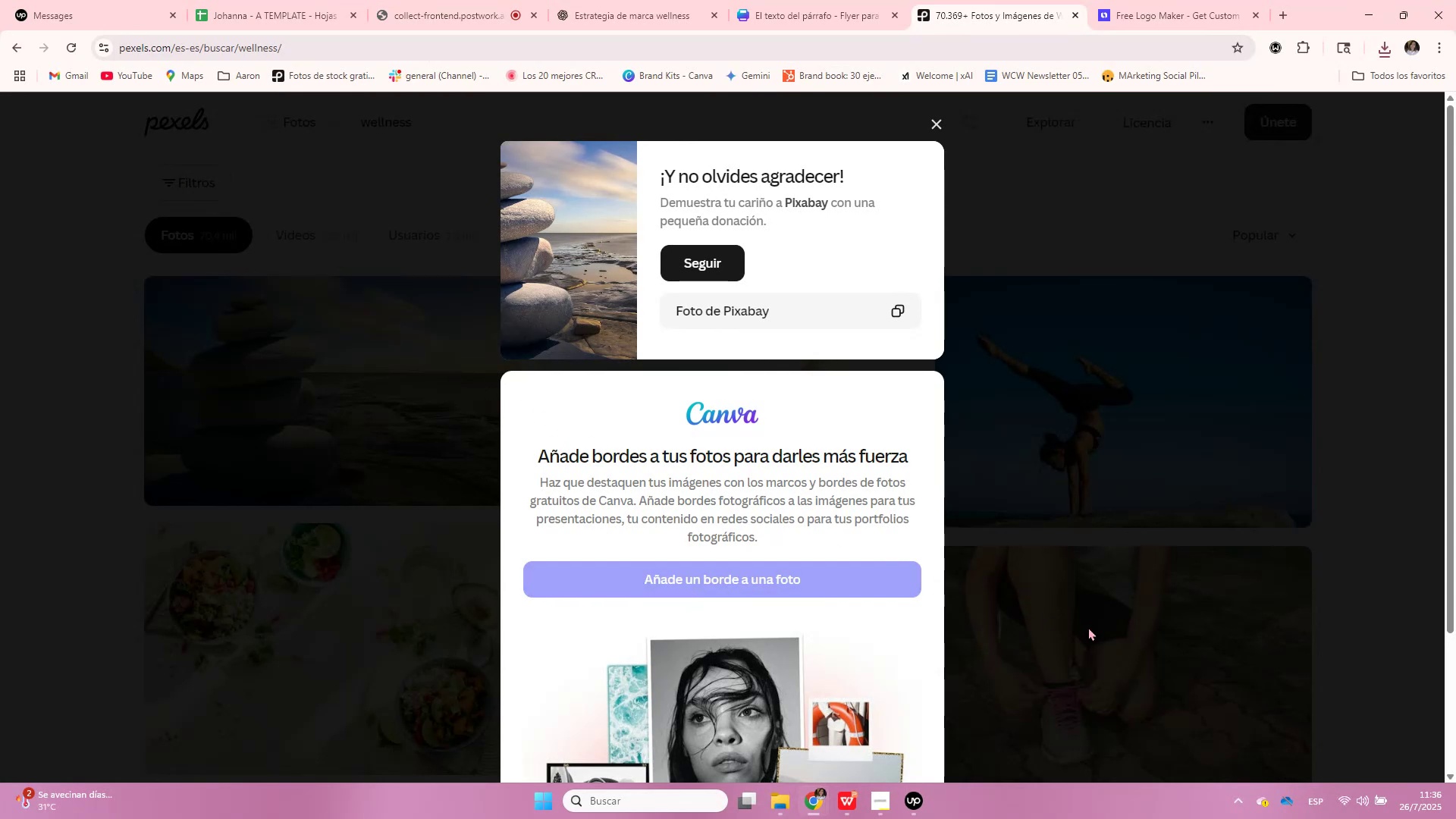 
wait(56.41)
 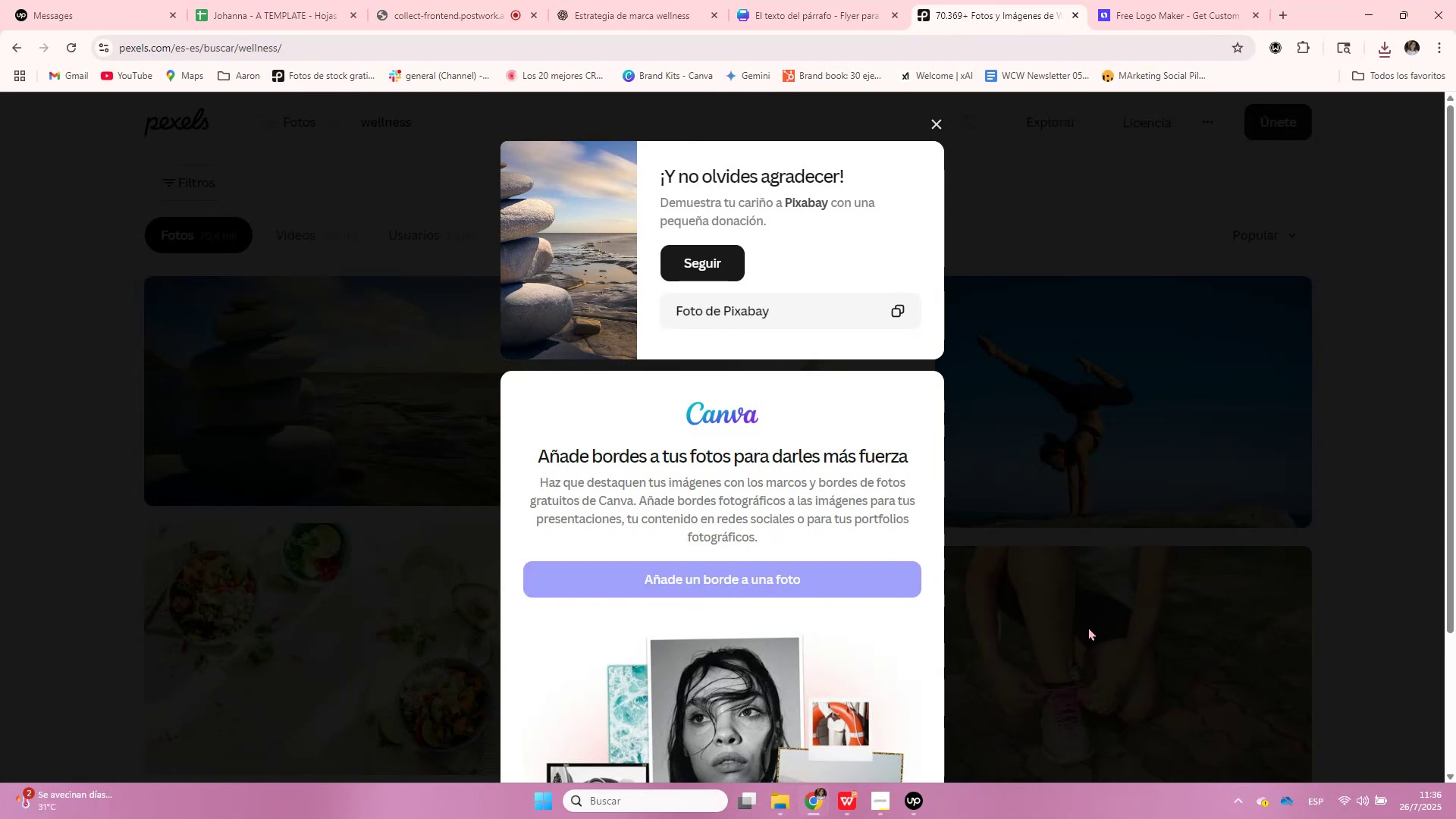 
left_click([846, 793])
 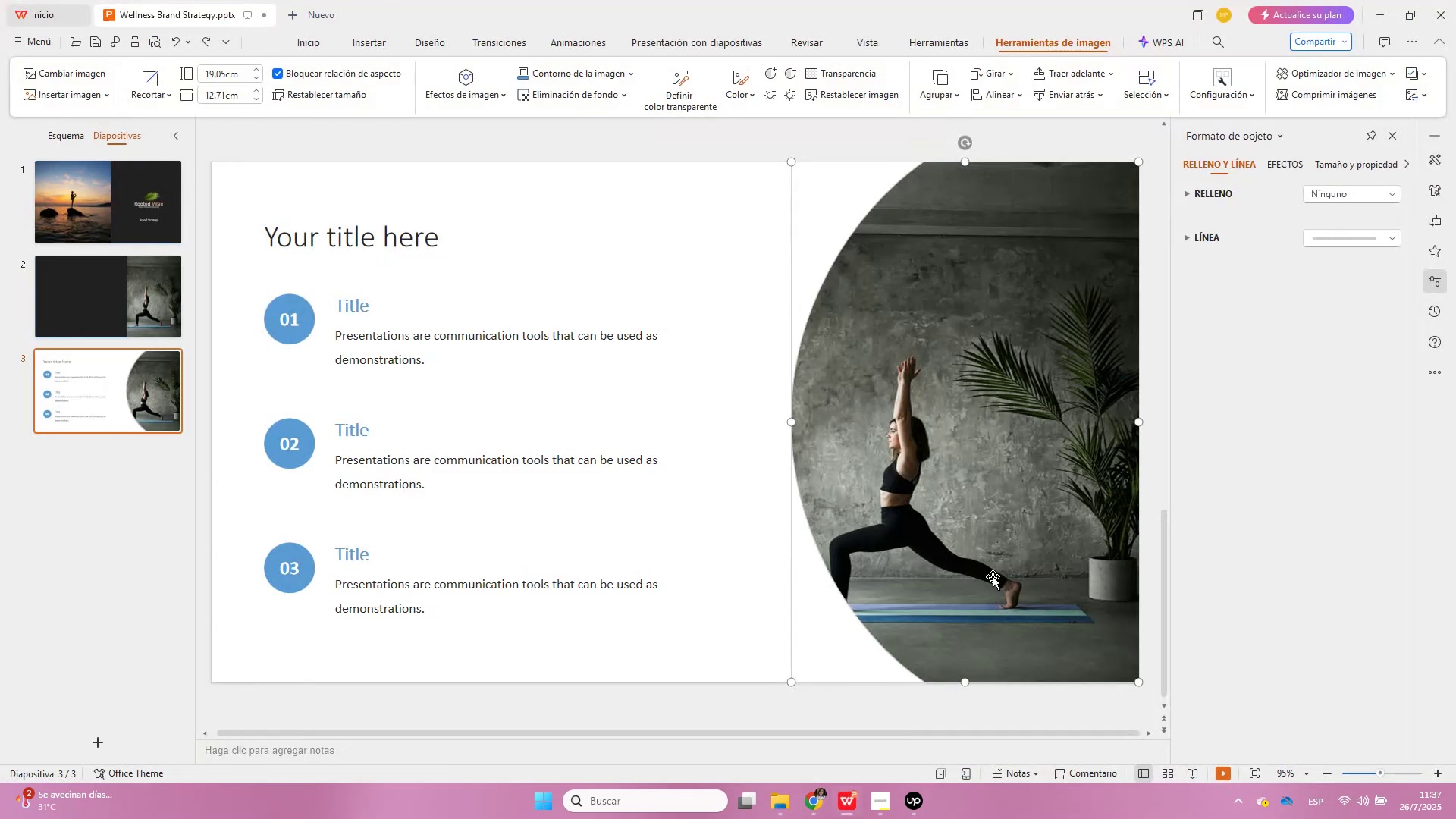 
left_click([1088, 372])
 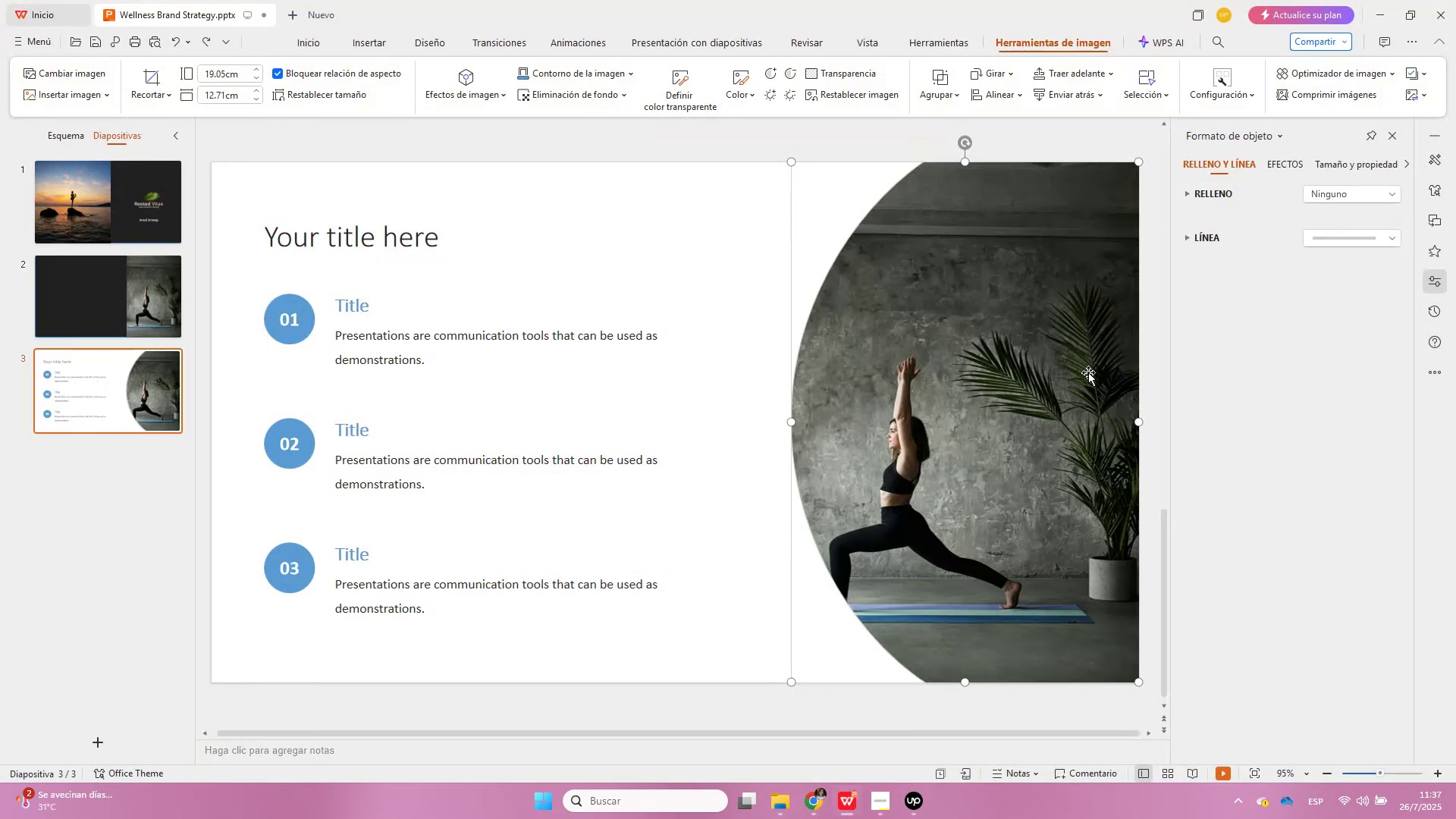 
key(Delete)
 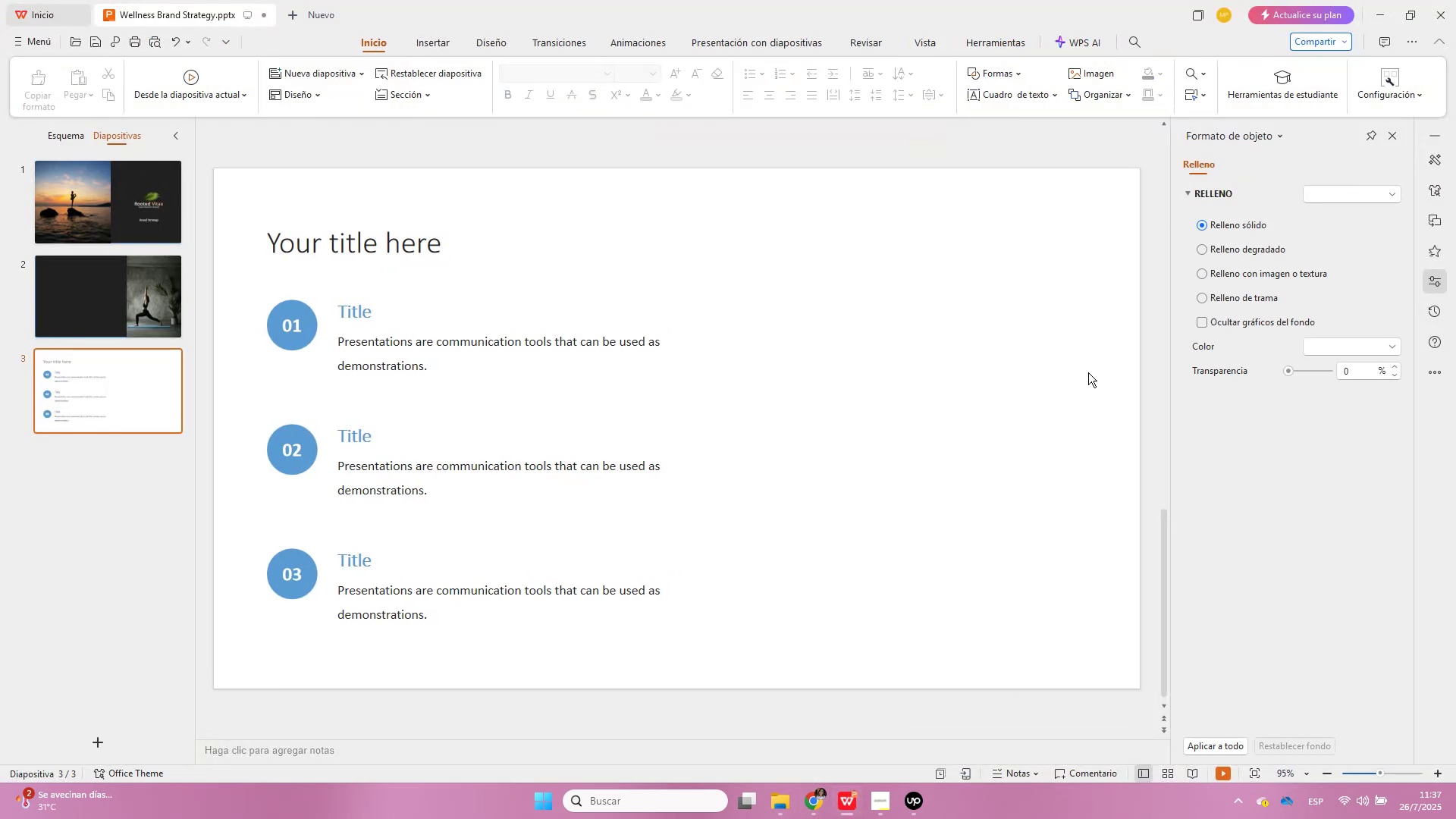 
key(Control+ControlLeft)
 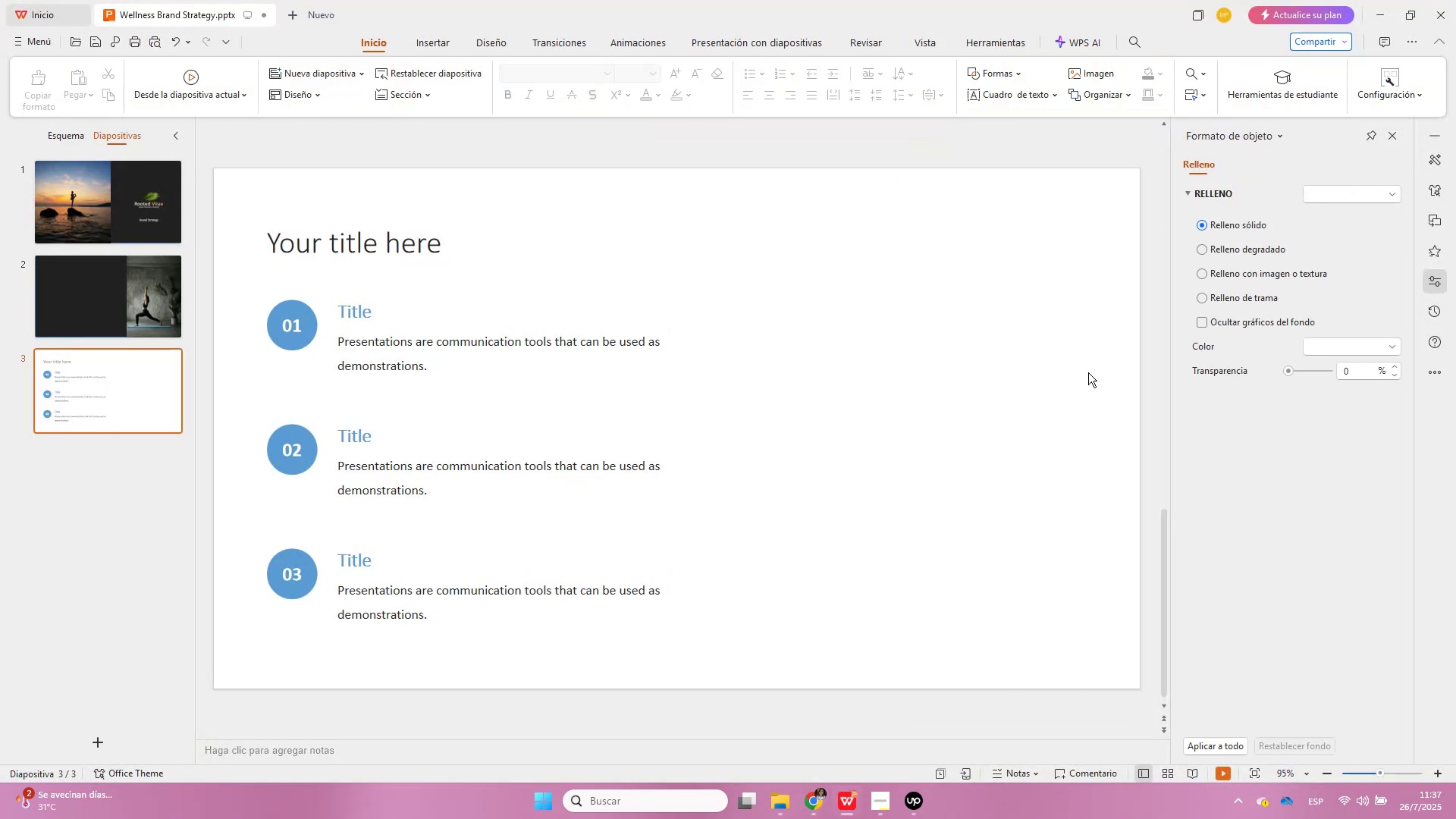 
key(Control+Z)
 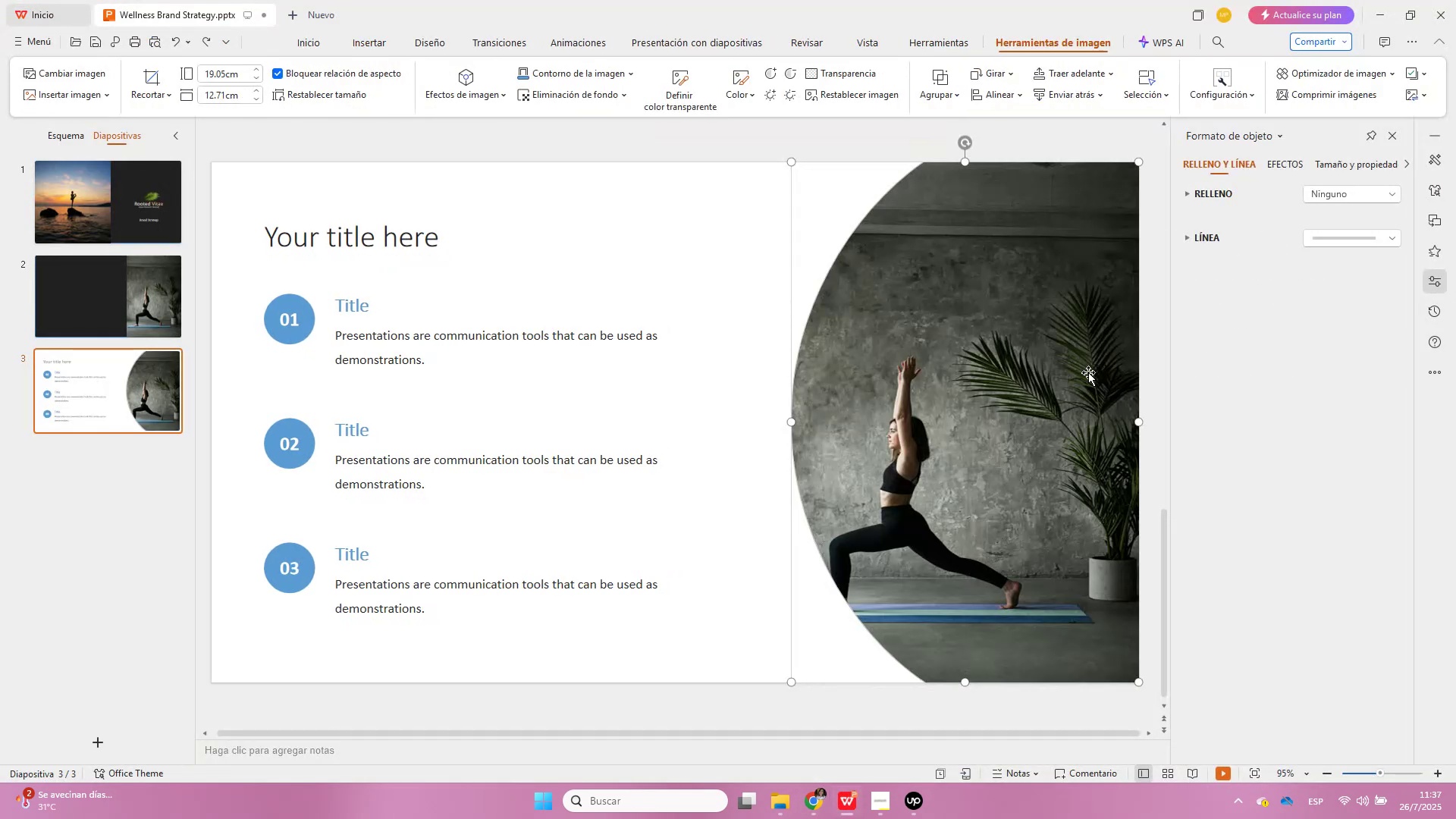 
left_click([1088, 372])
 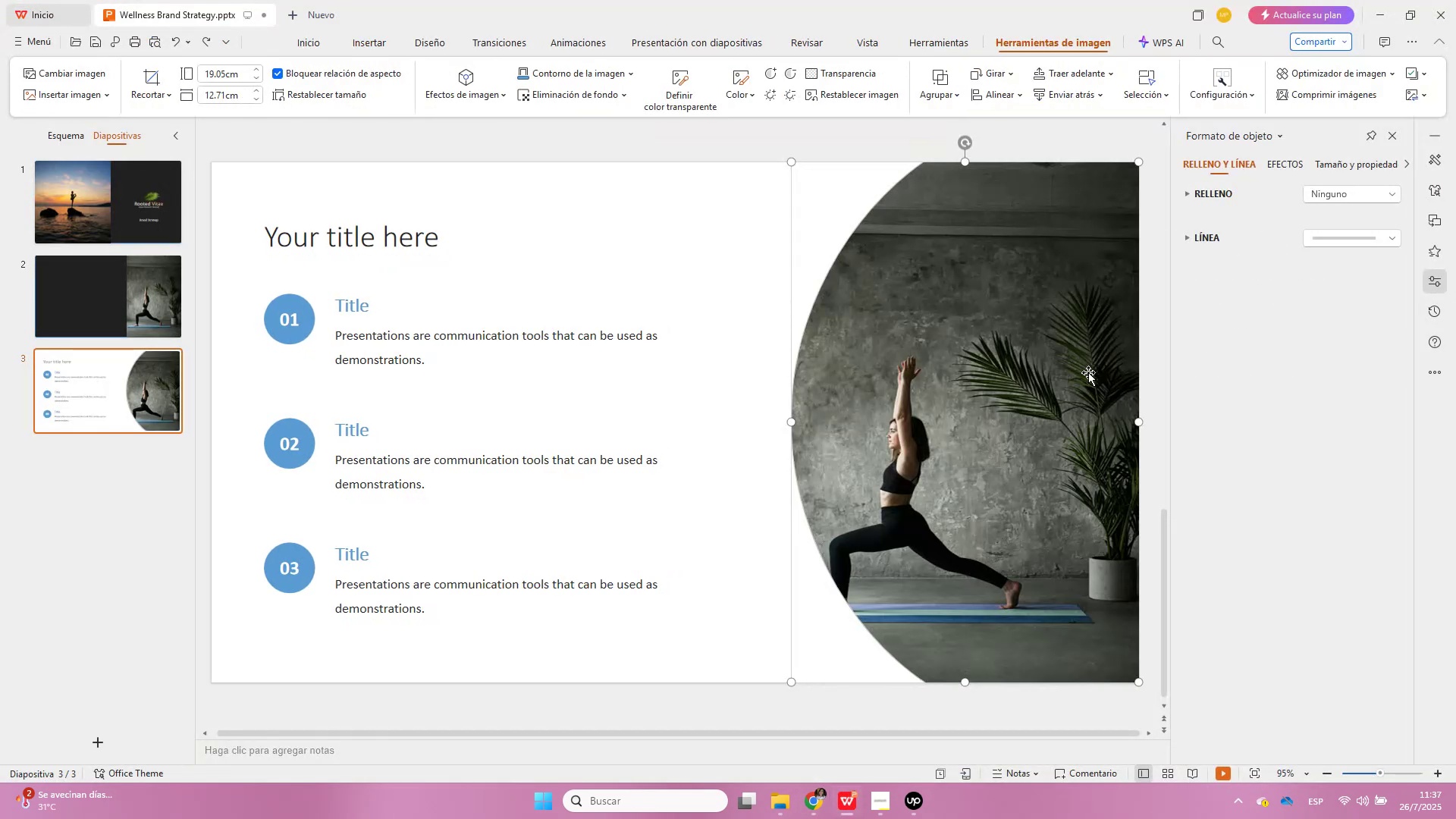 
right_click([1088, 372])
 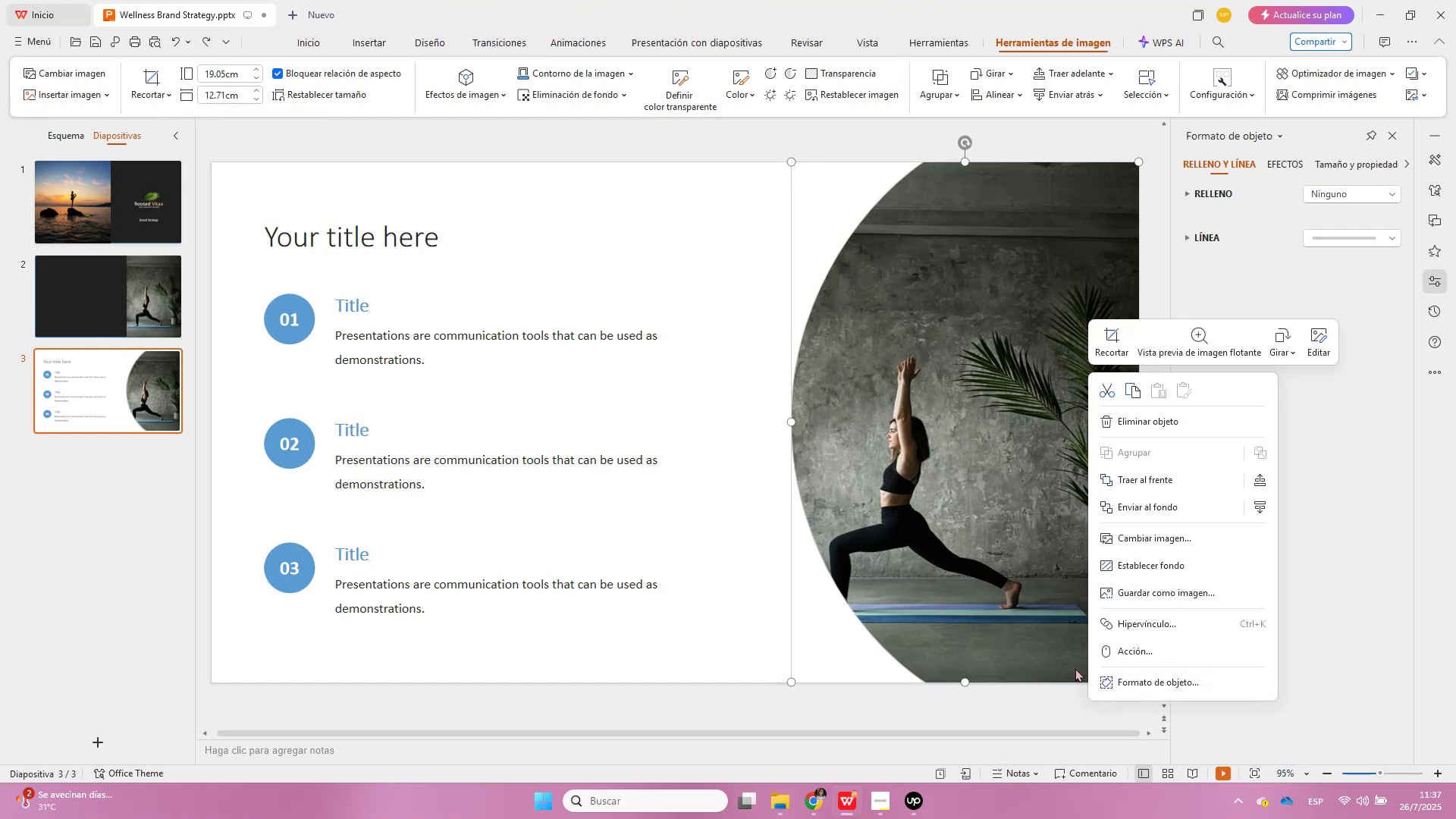 
wait(6.56)
 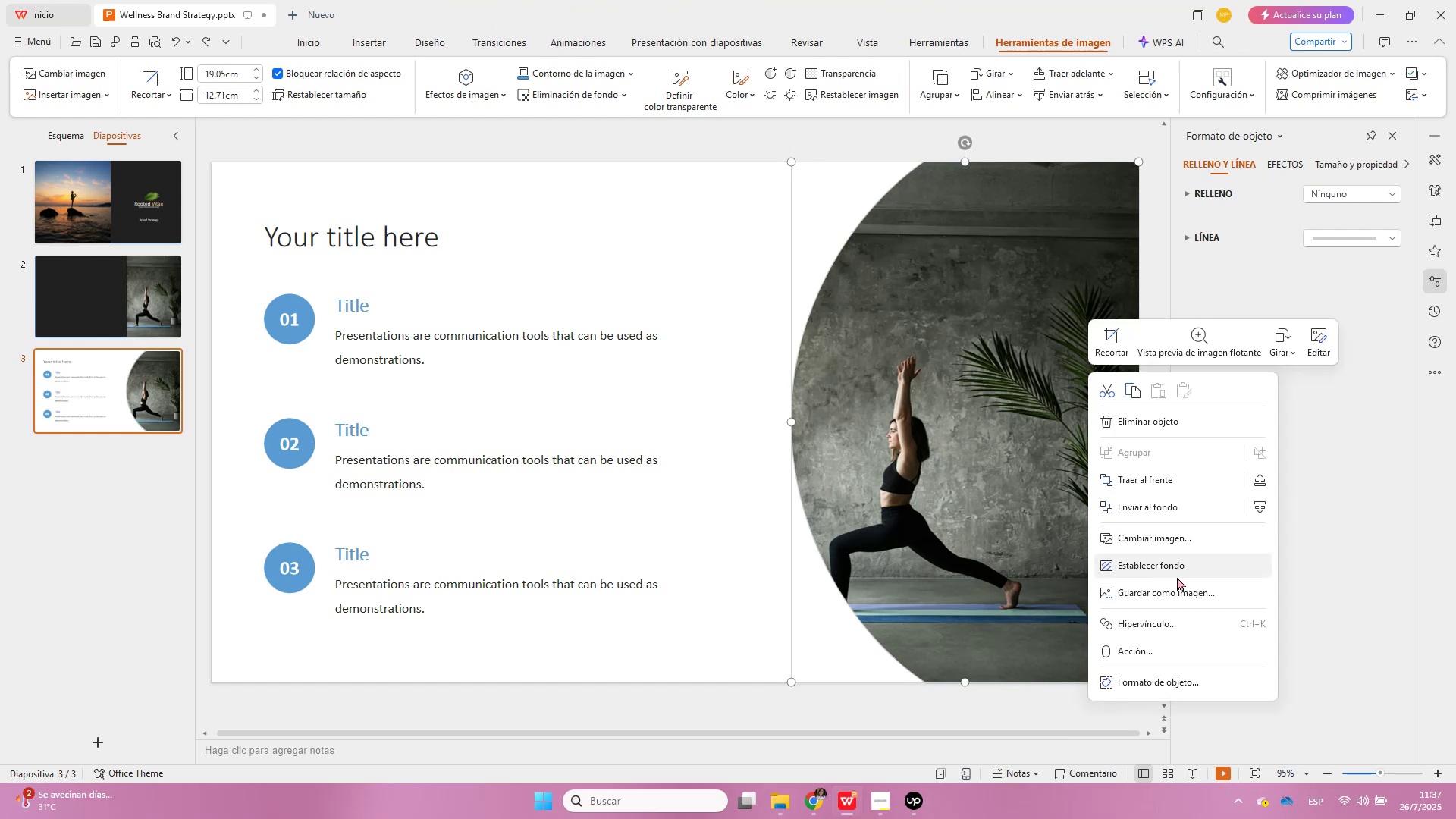 
mouse_move([1300, 350])
 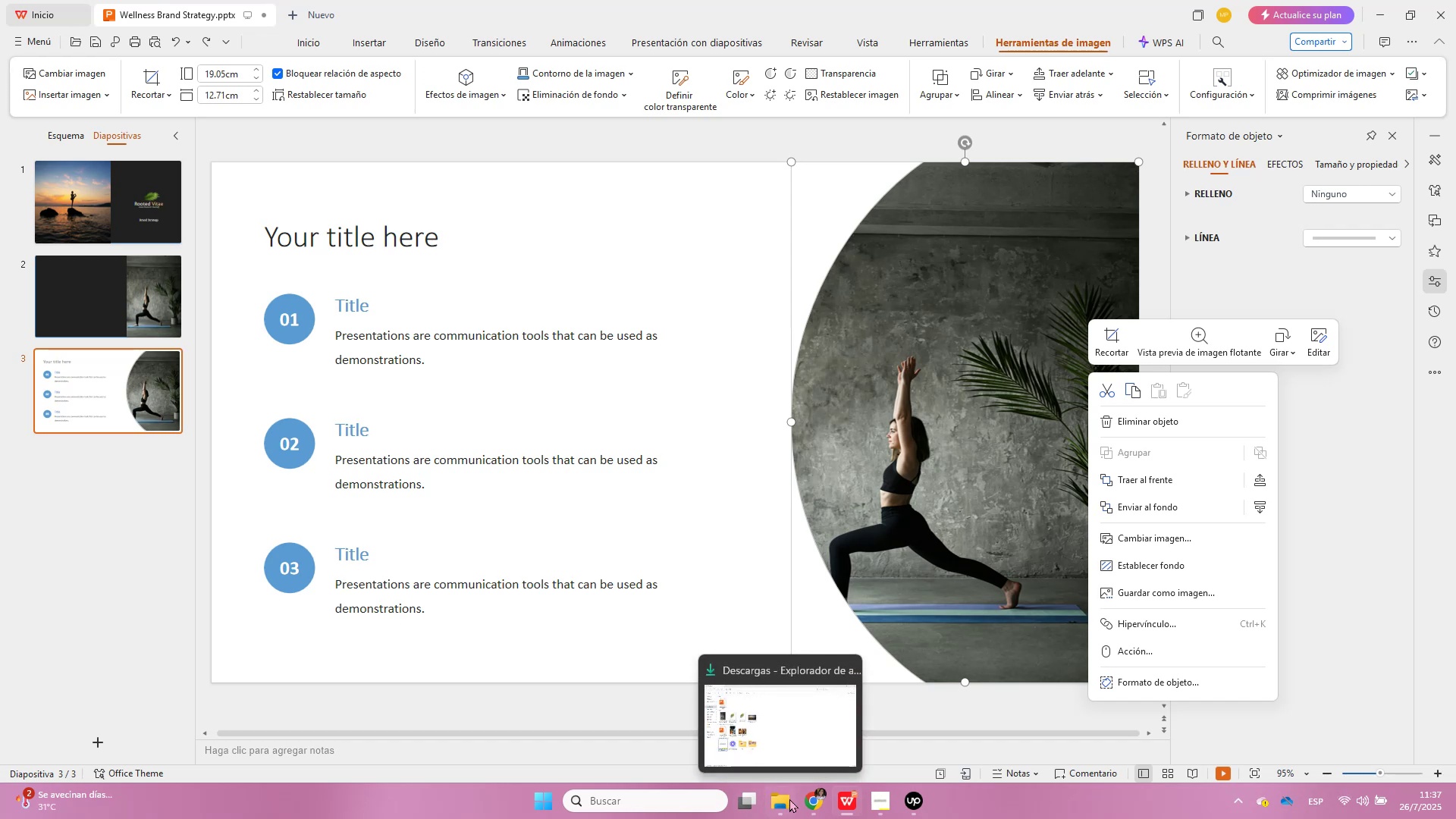 
left_click([789, 799])
 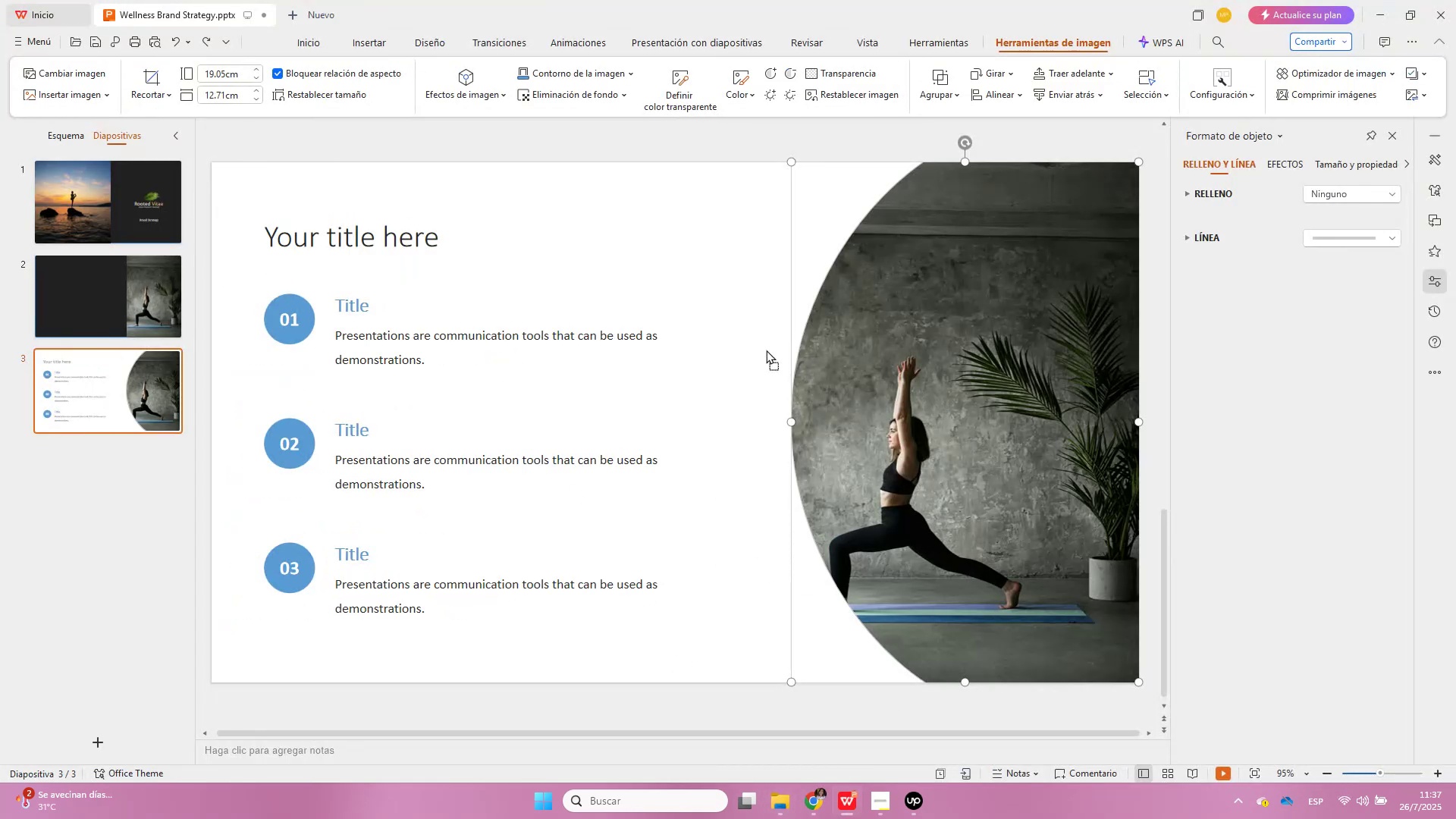 
wait(10.17)
 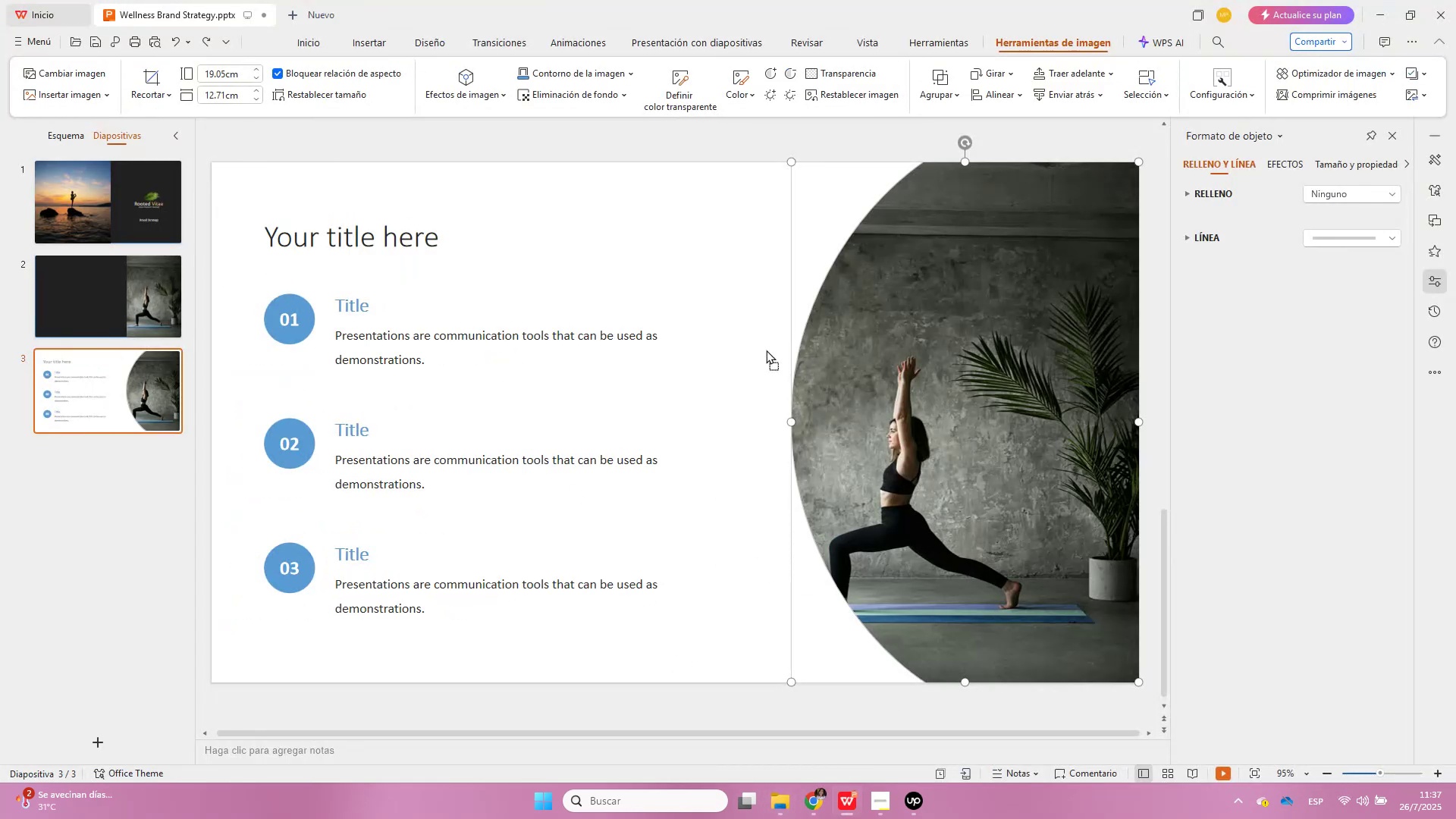 
left_click([673, 244])
 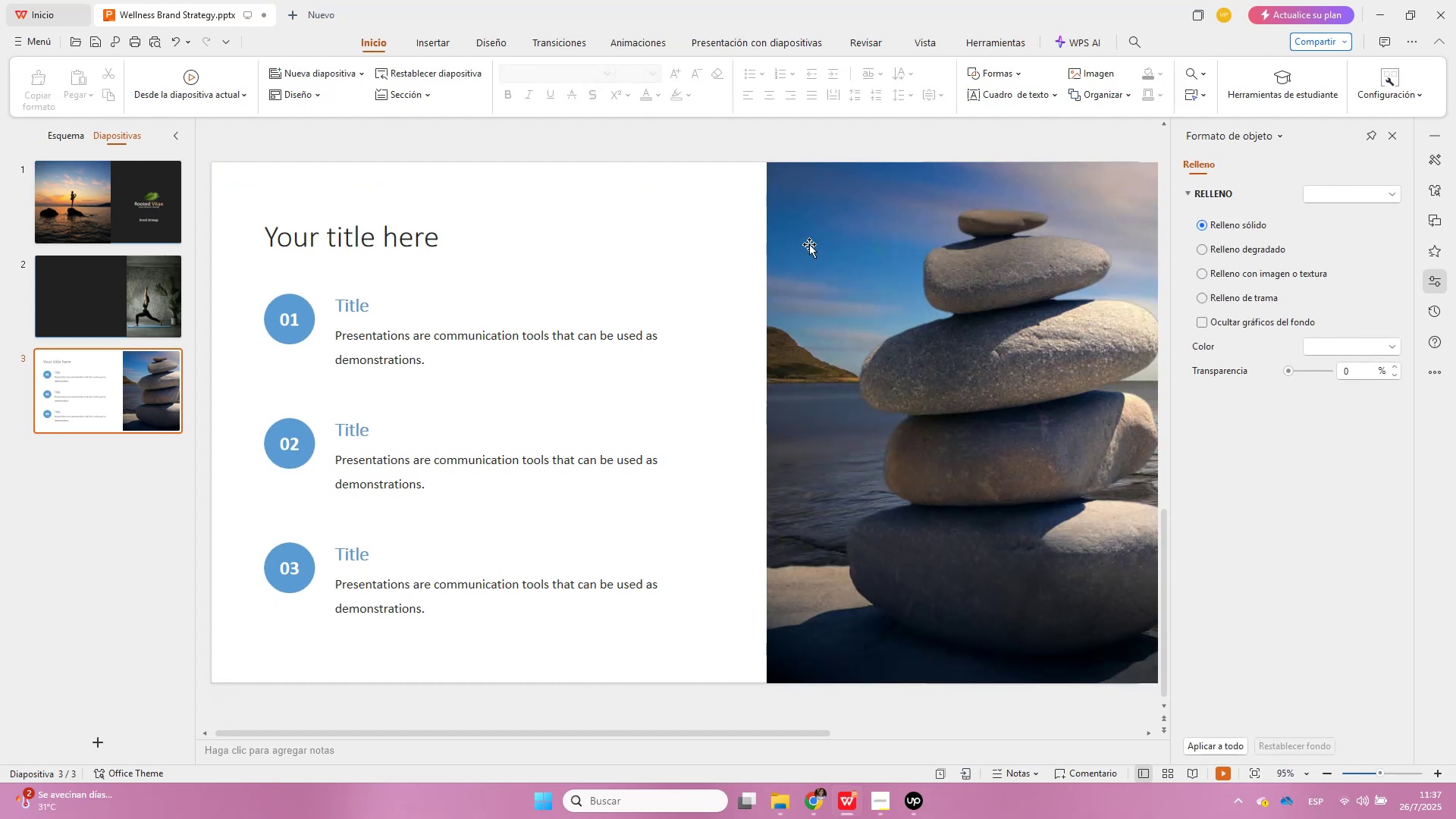 
left_click([1441, 160])
 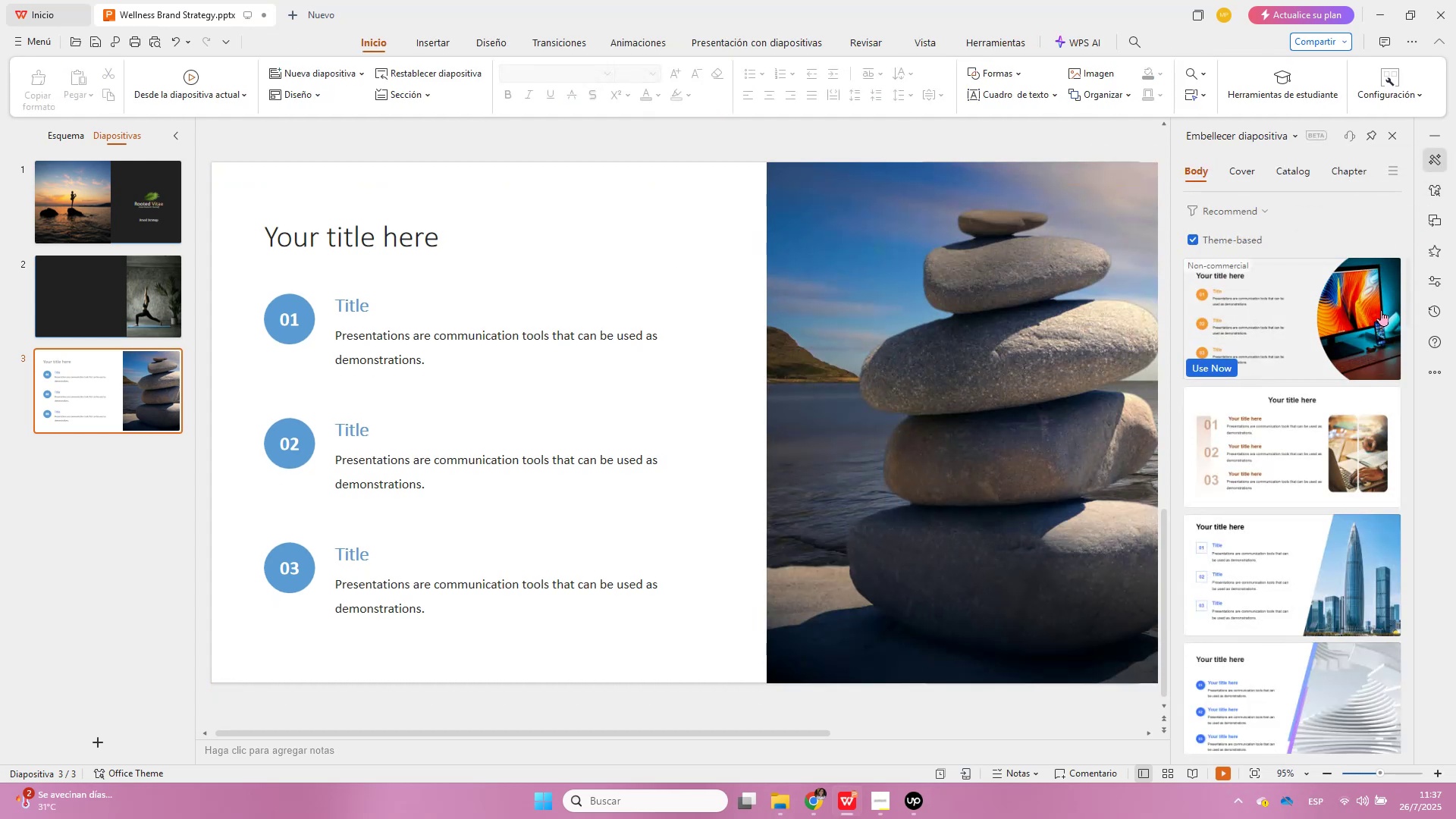 
left_click([1381, 310])
 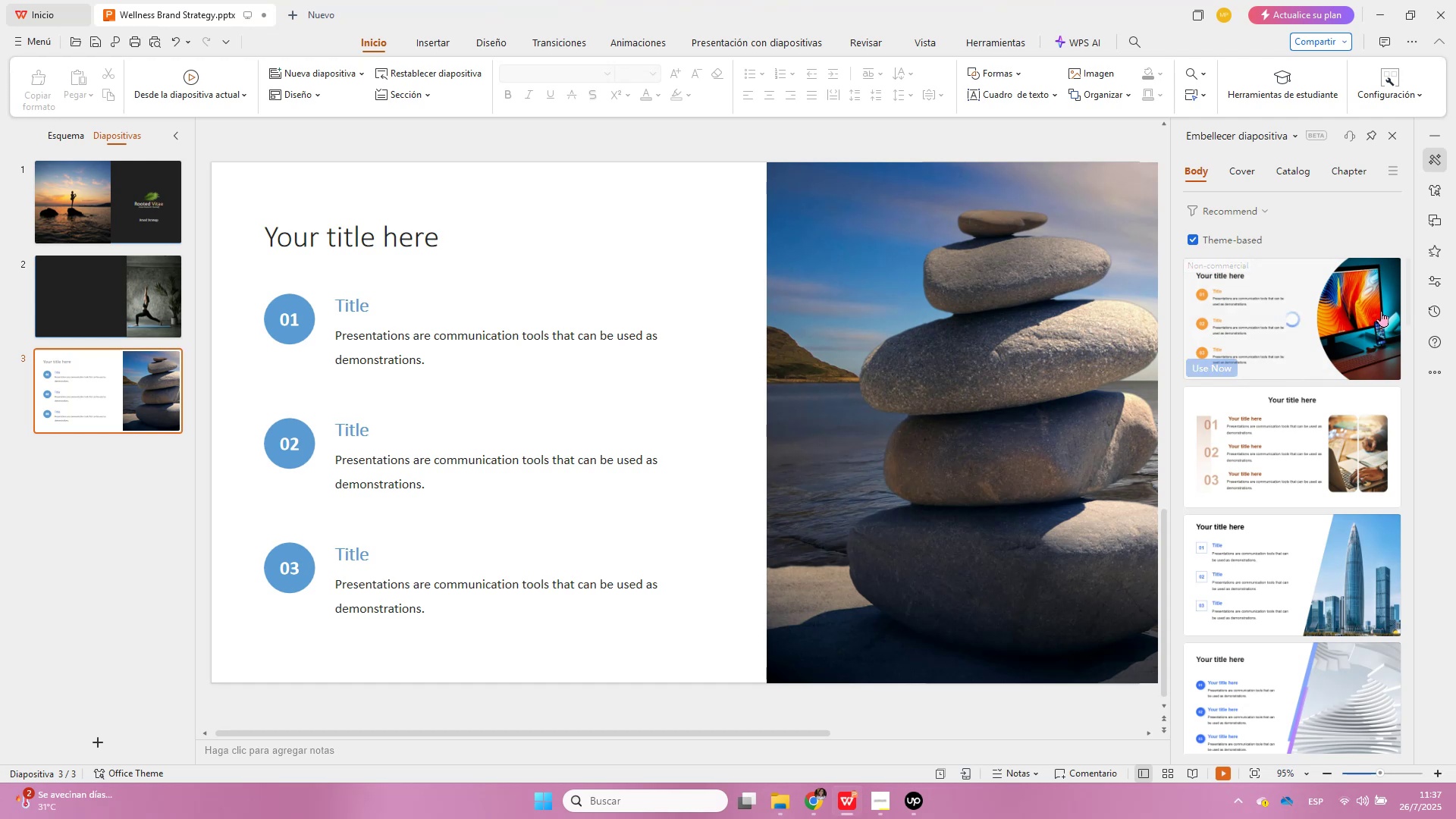 
scroll: coordinate [1340, 432], scroll_direction: down, amount: 10.0
 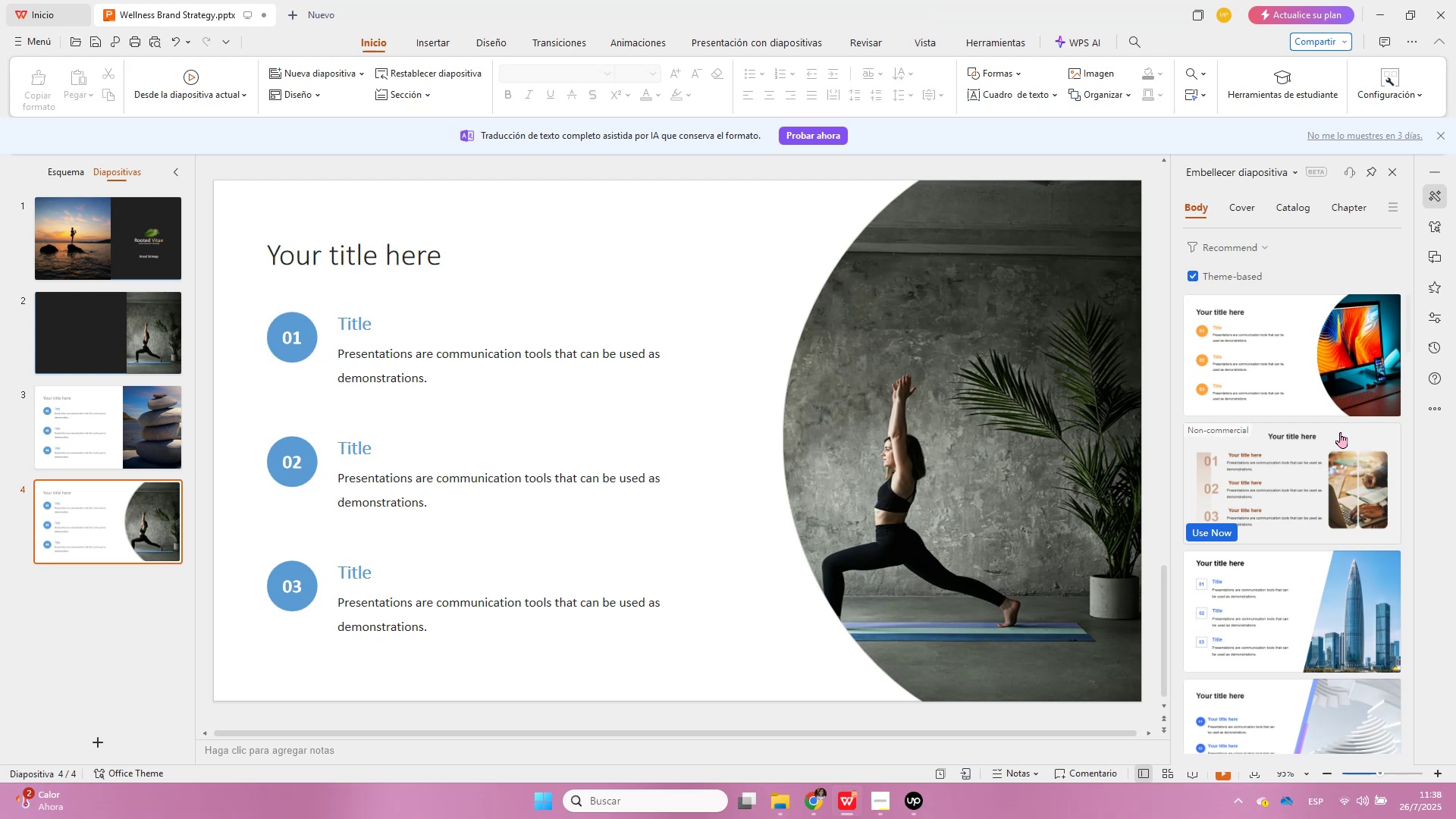 
wait(77.07)
 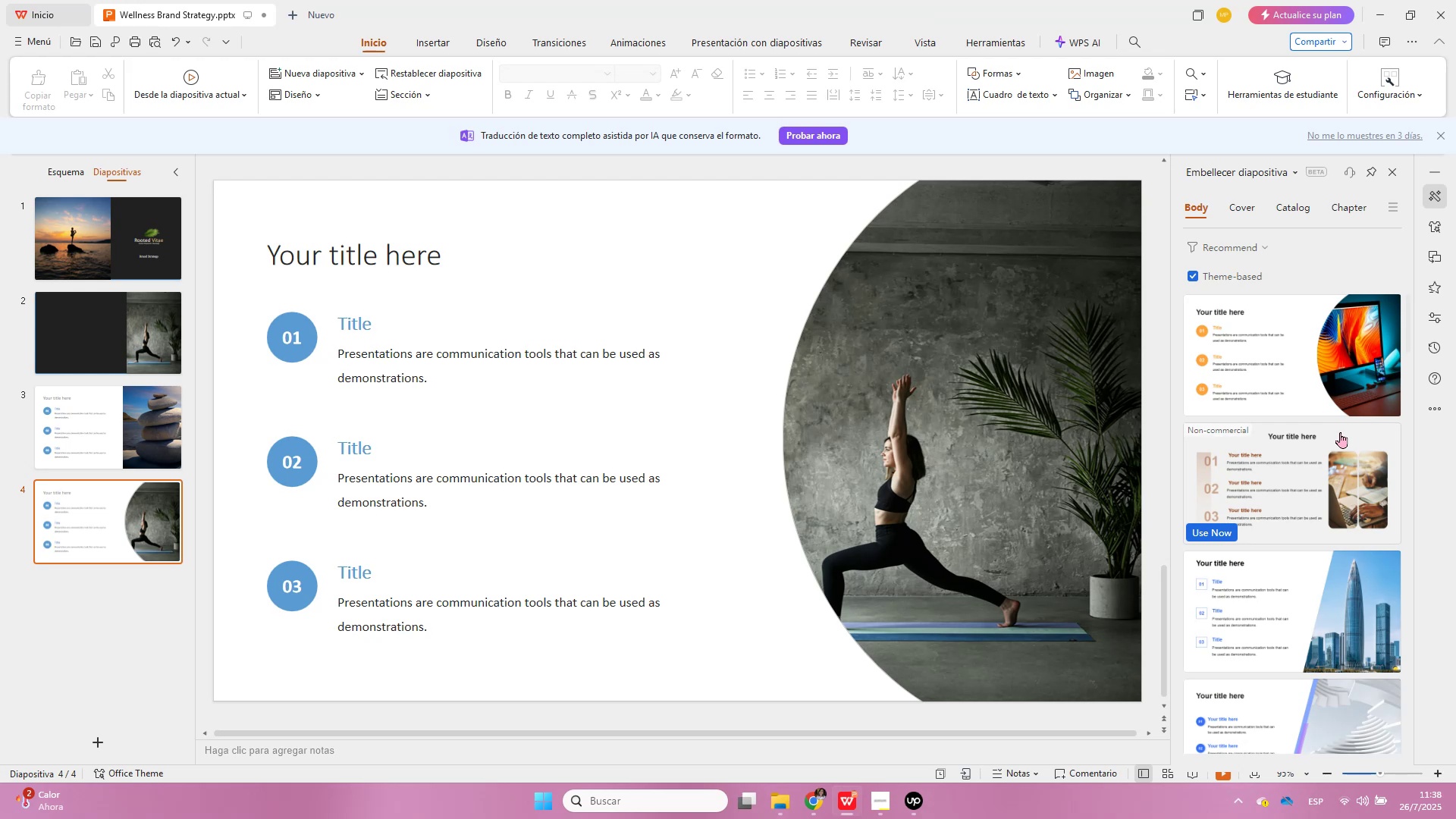 
left_click([955, 310])
 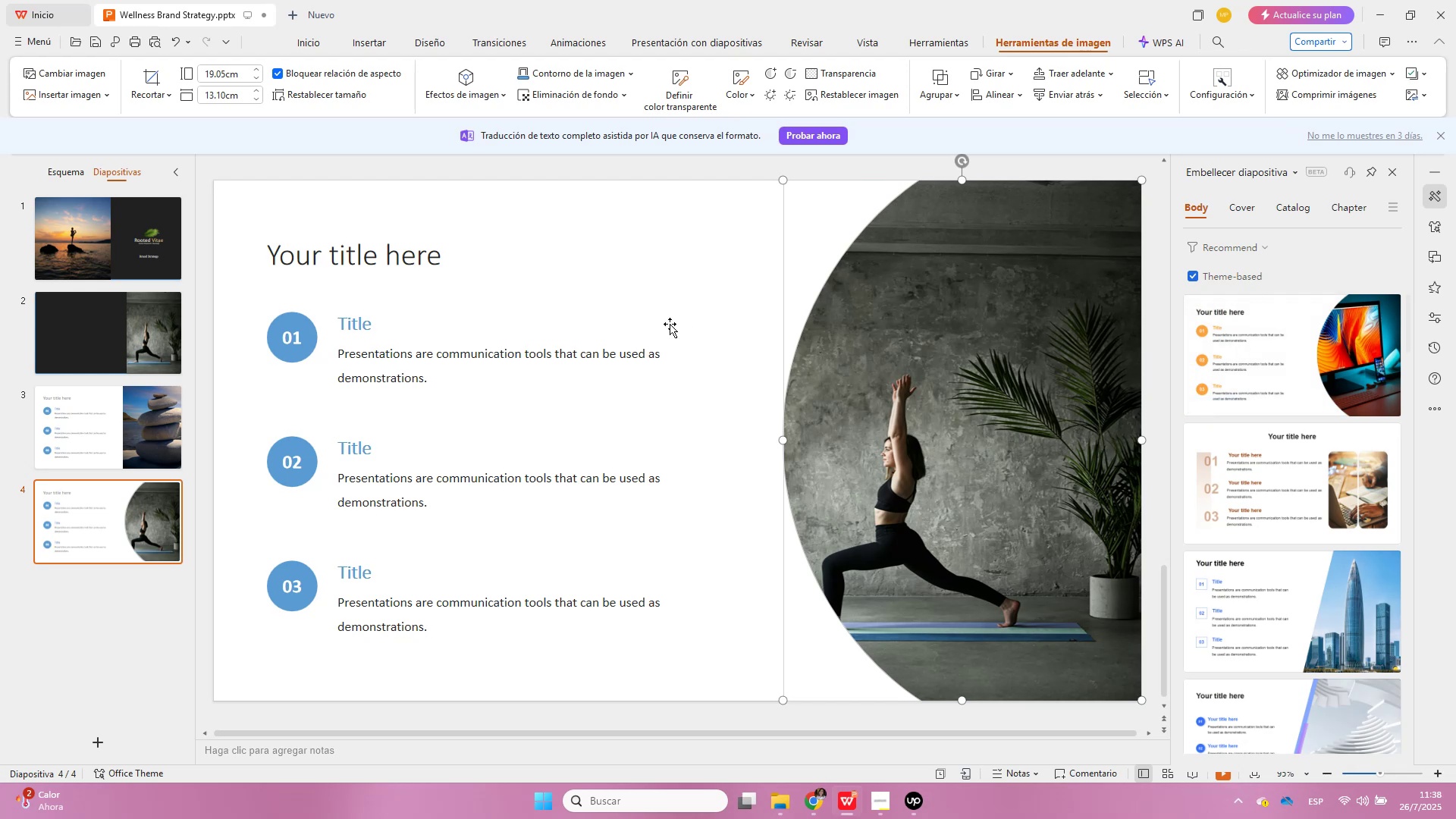 
left_click([117, 416])
 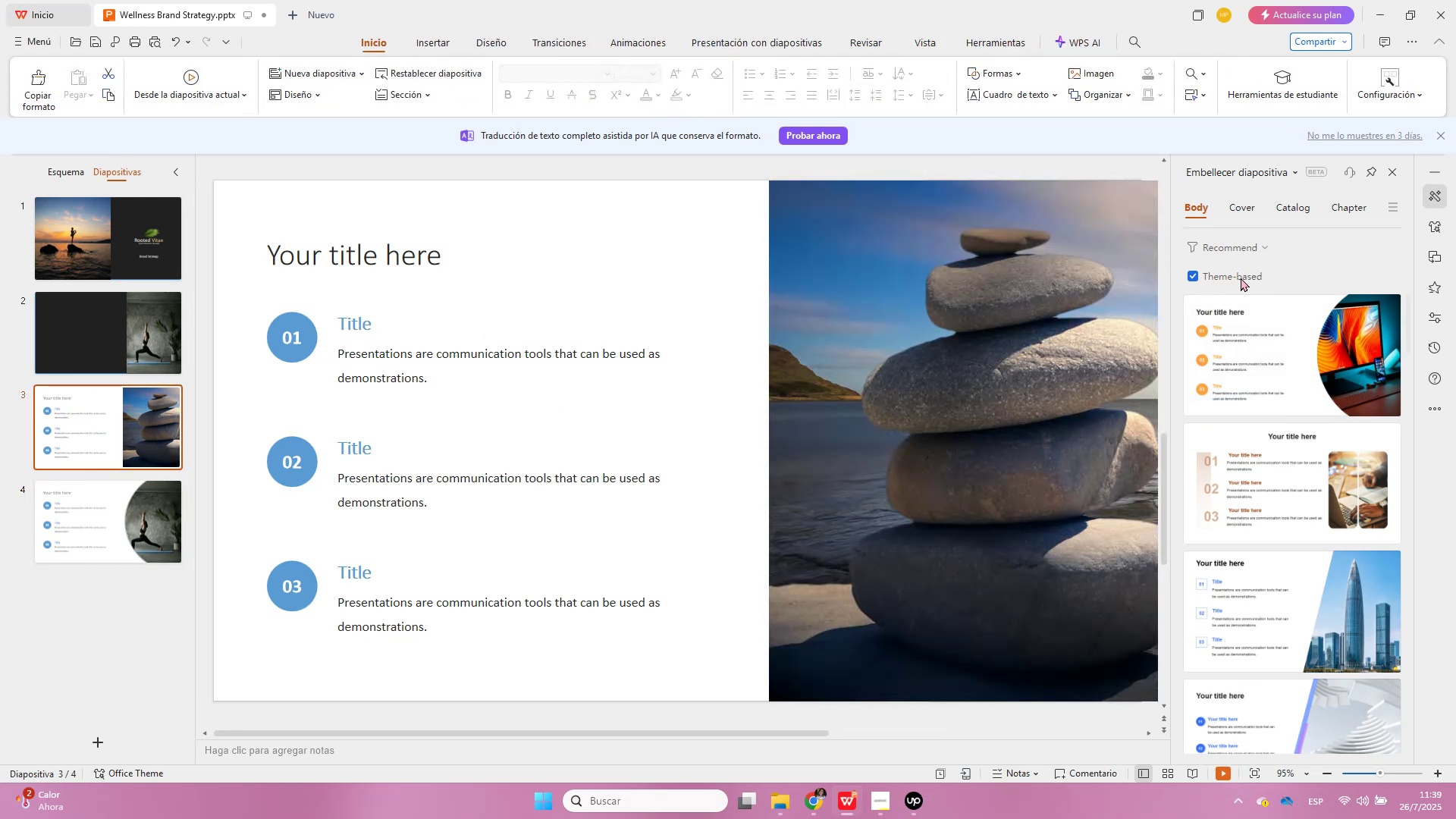 
left_click([1363, 358])
 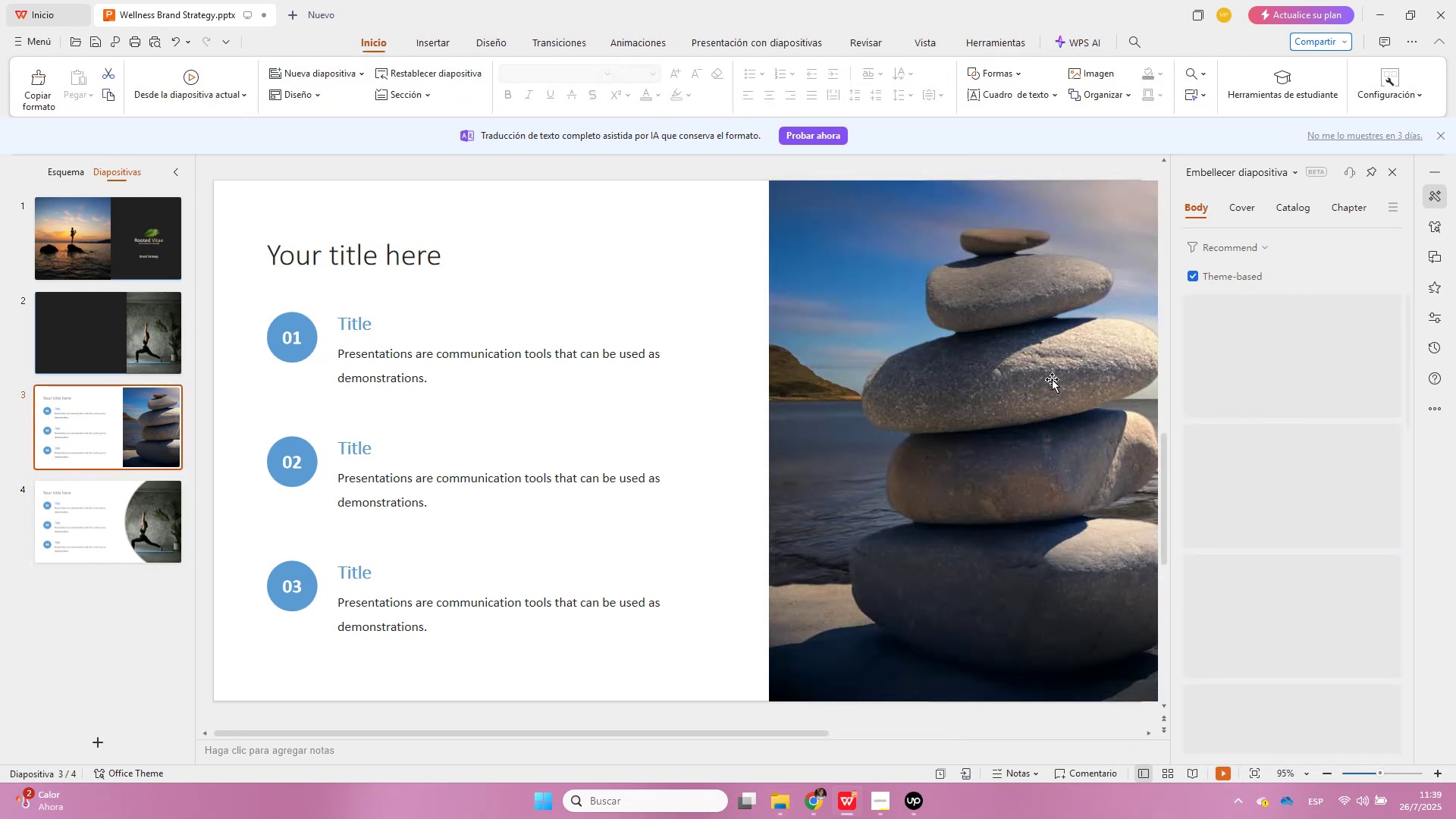 
wait(8.18)
 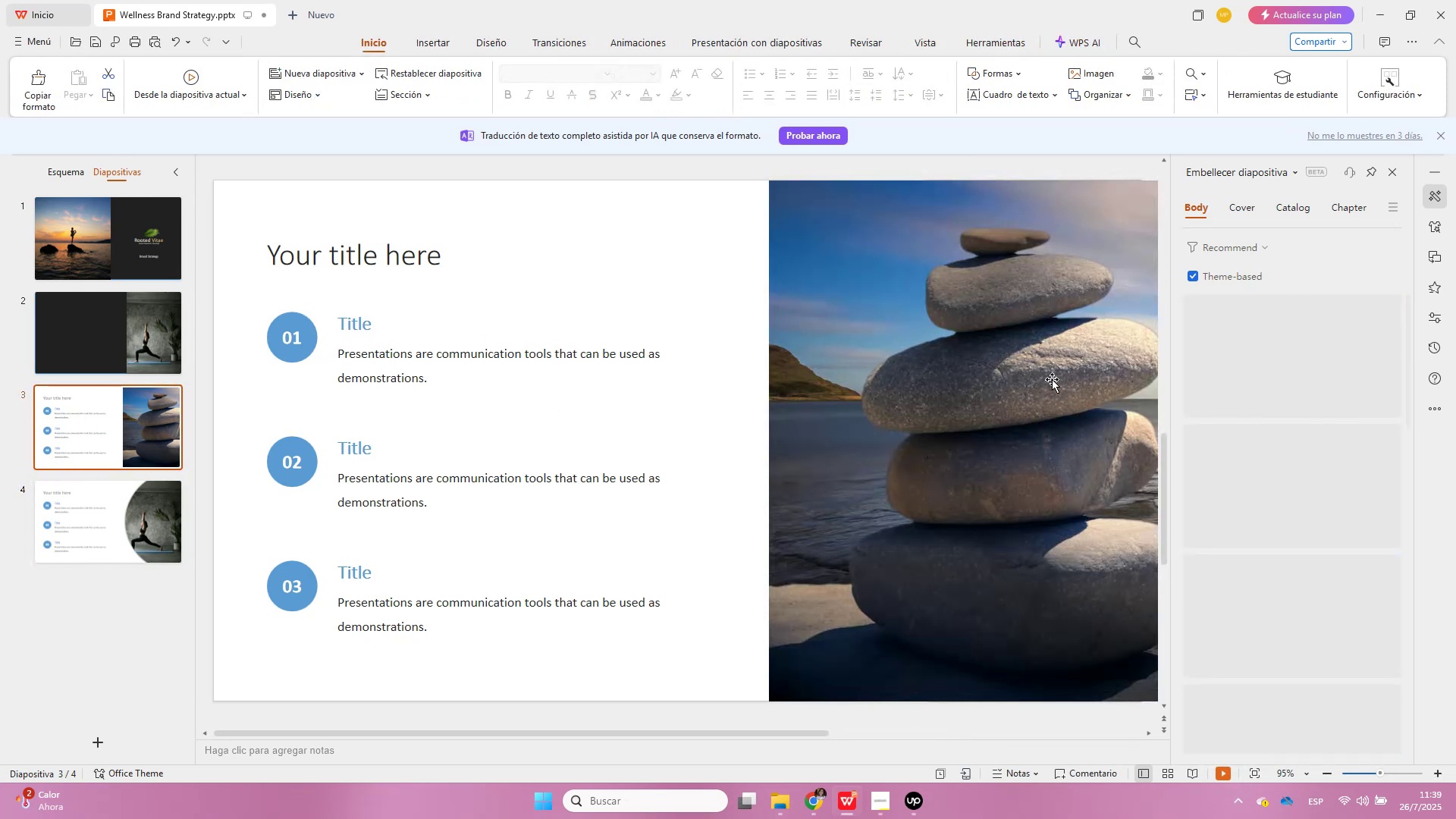 
left_click([1385, 466])
 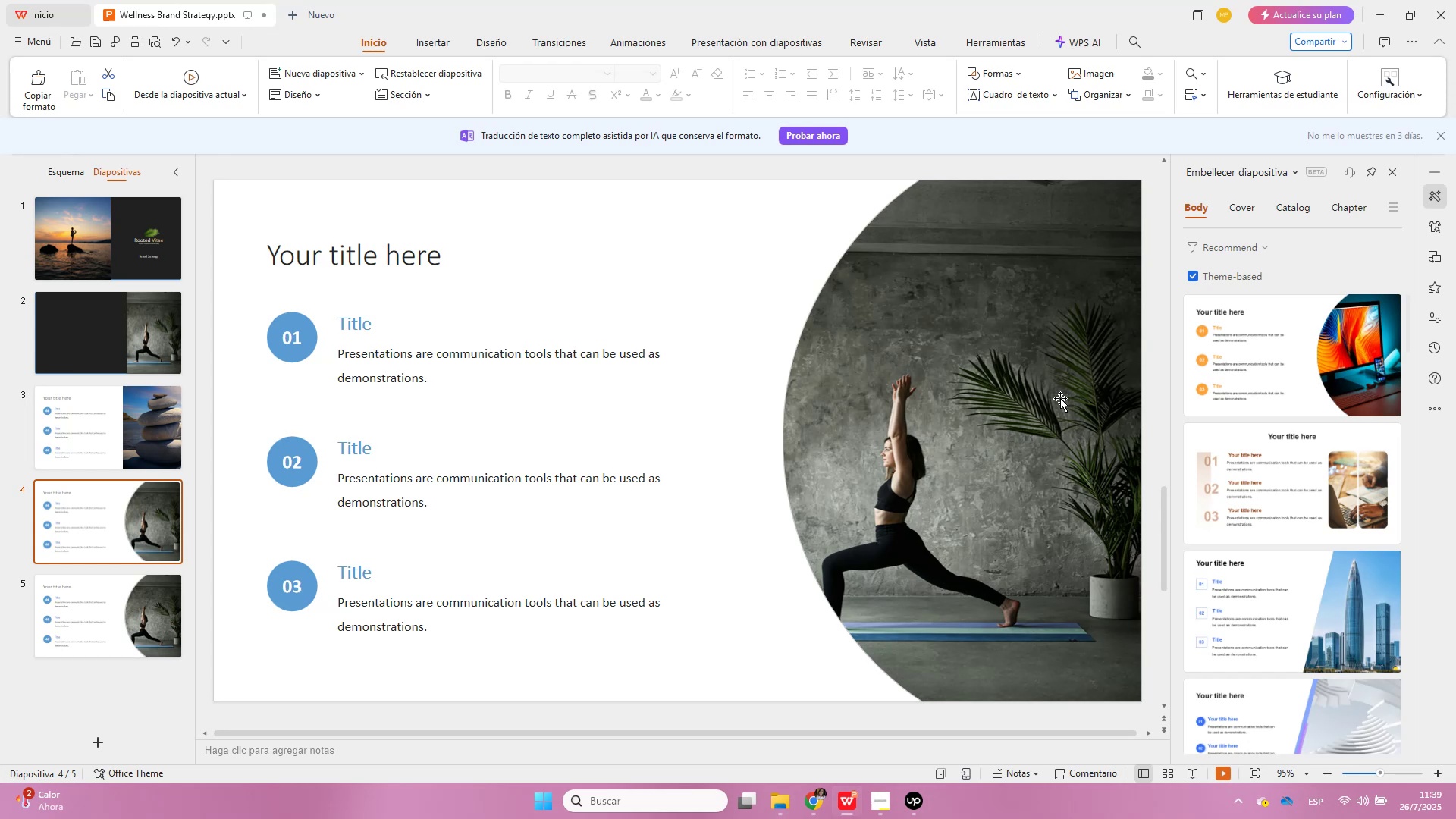 
wait(15.89)
 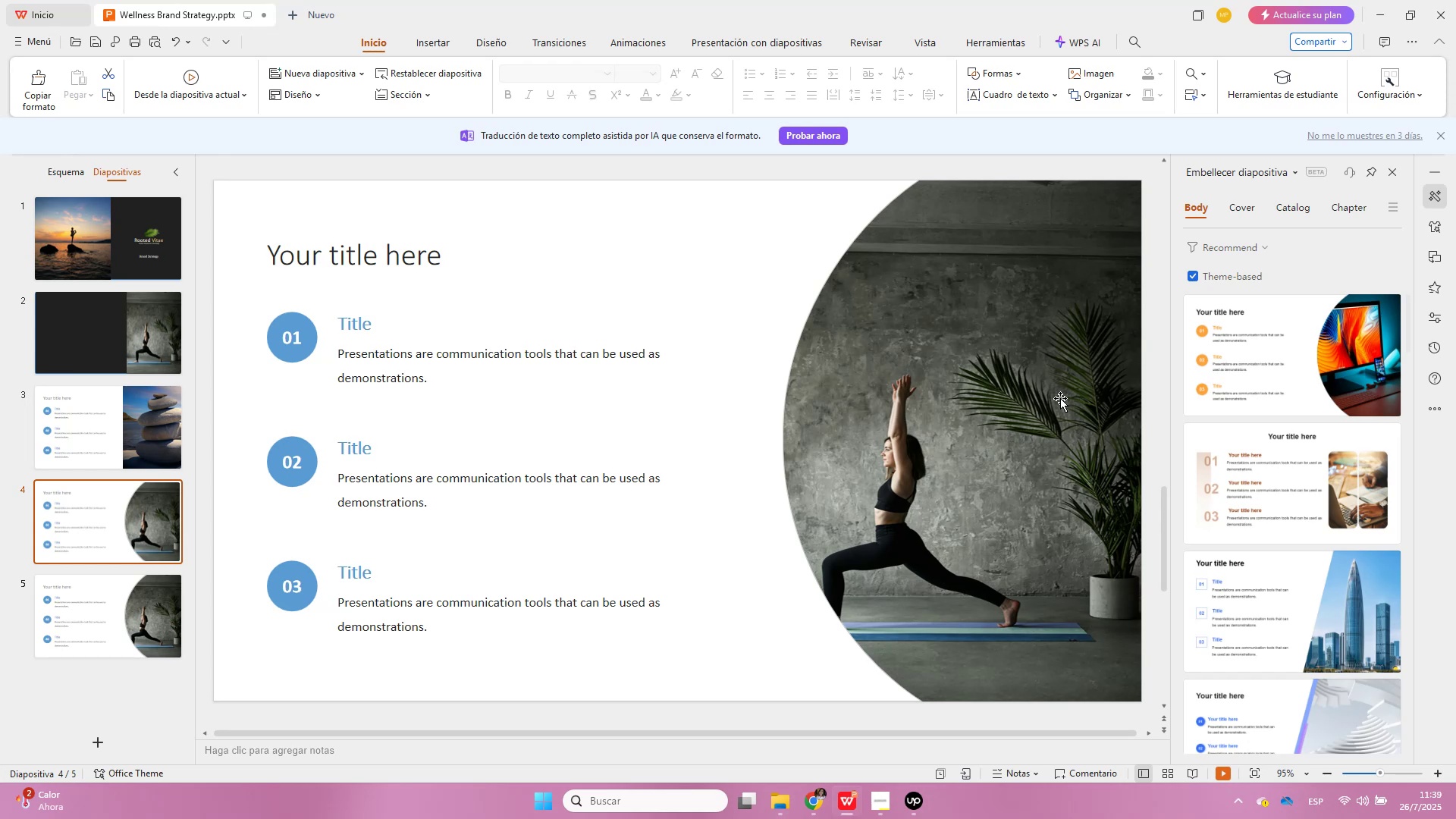 
left_click([127, 533])
 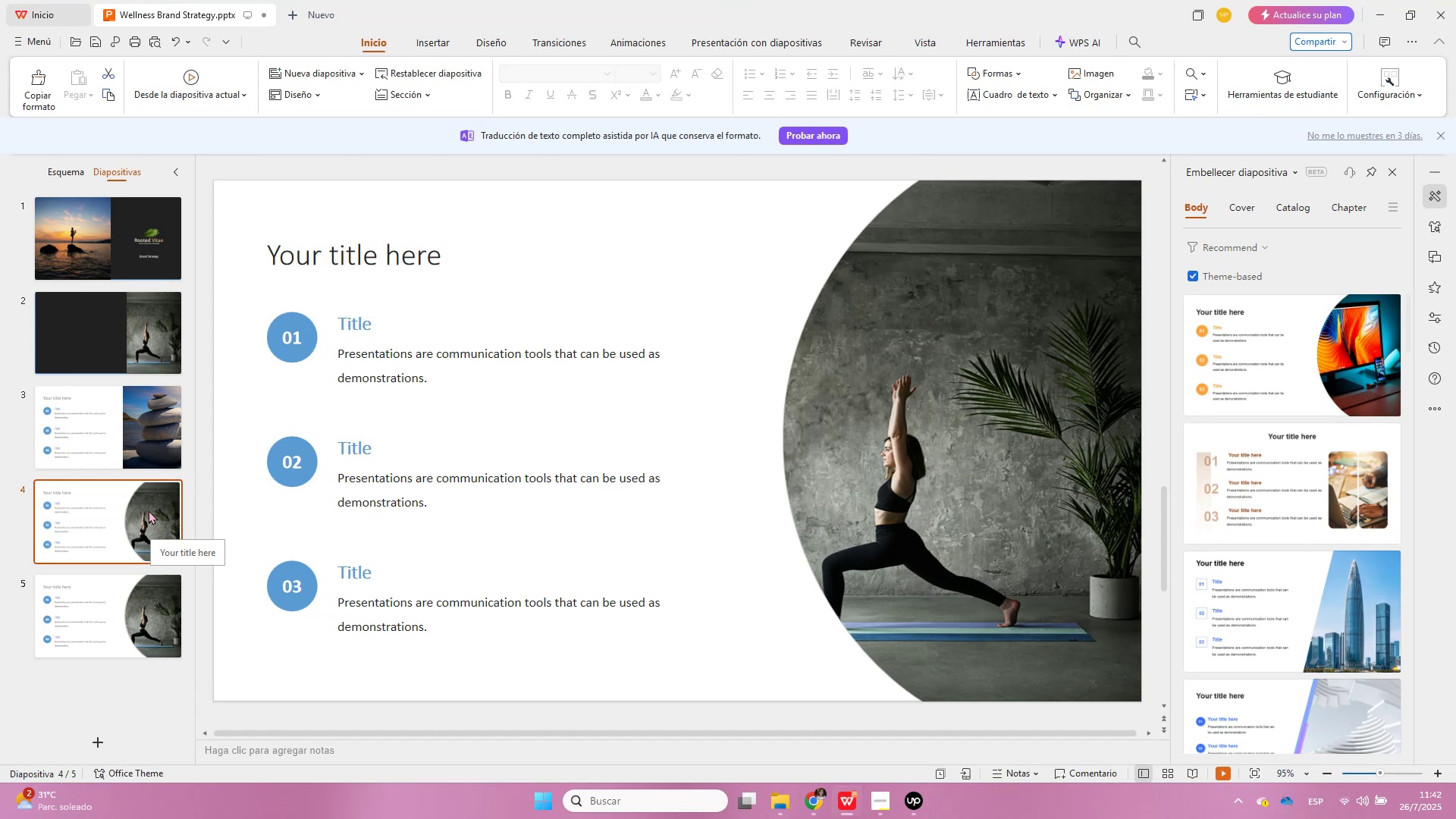 
wait(179.27)
 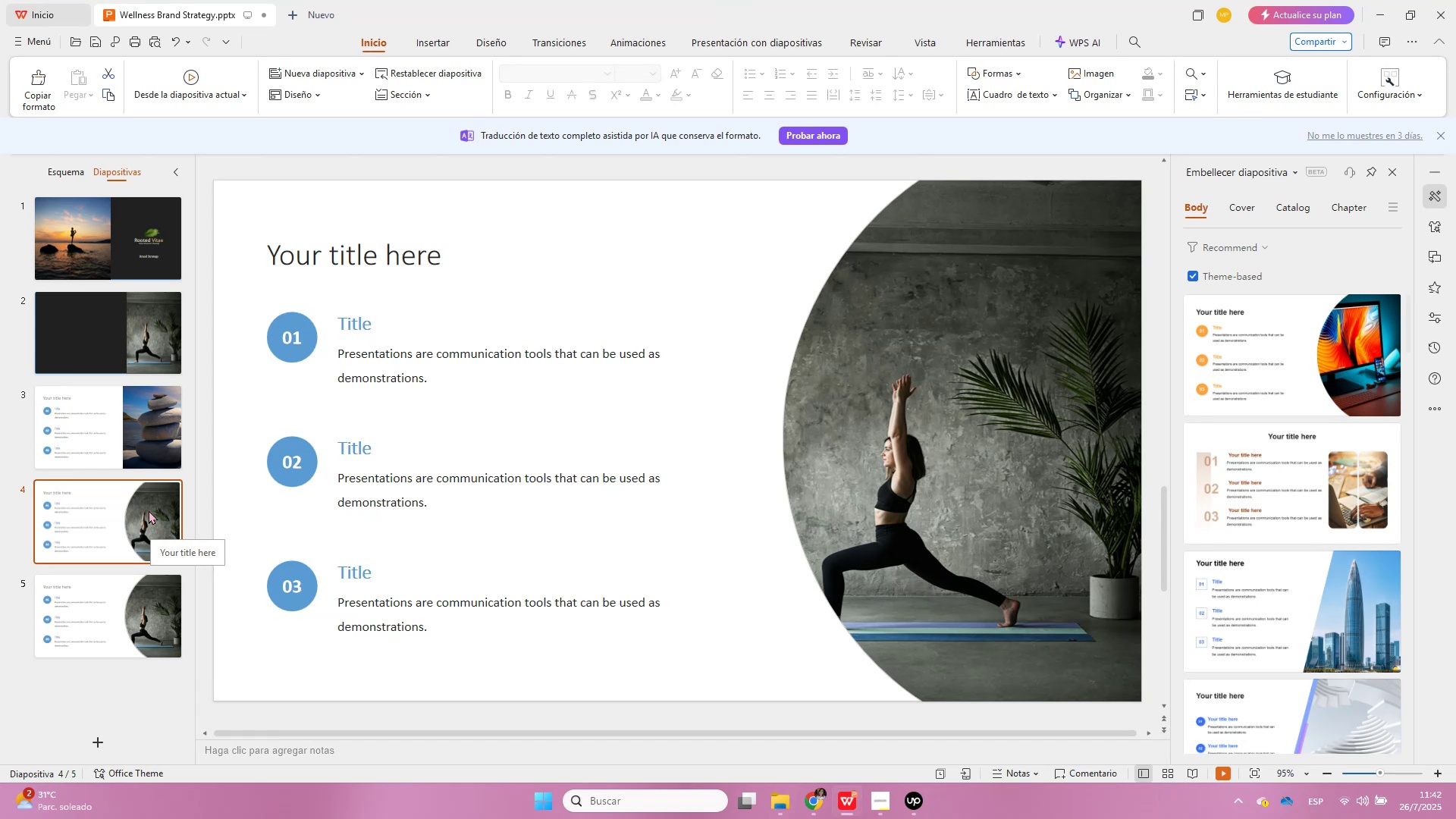 
left_click([902, 337])
 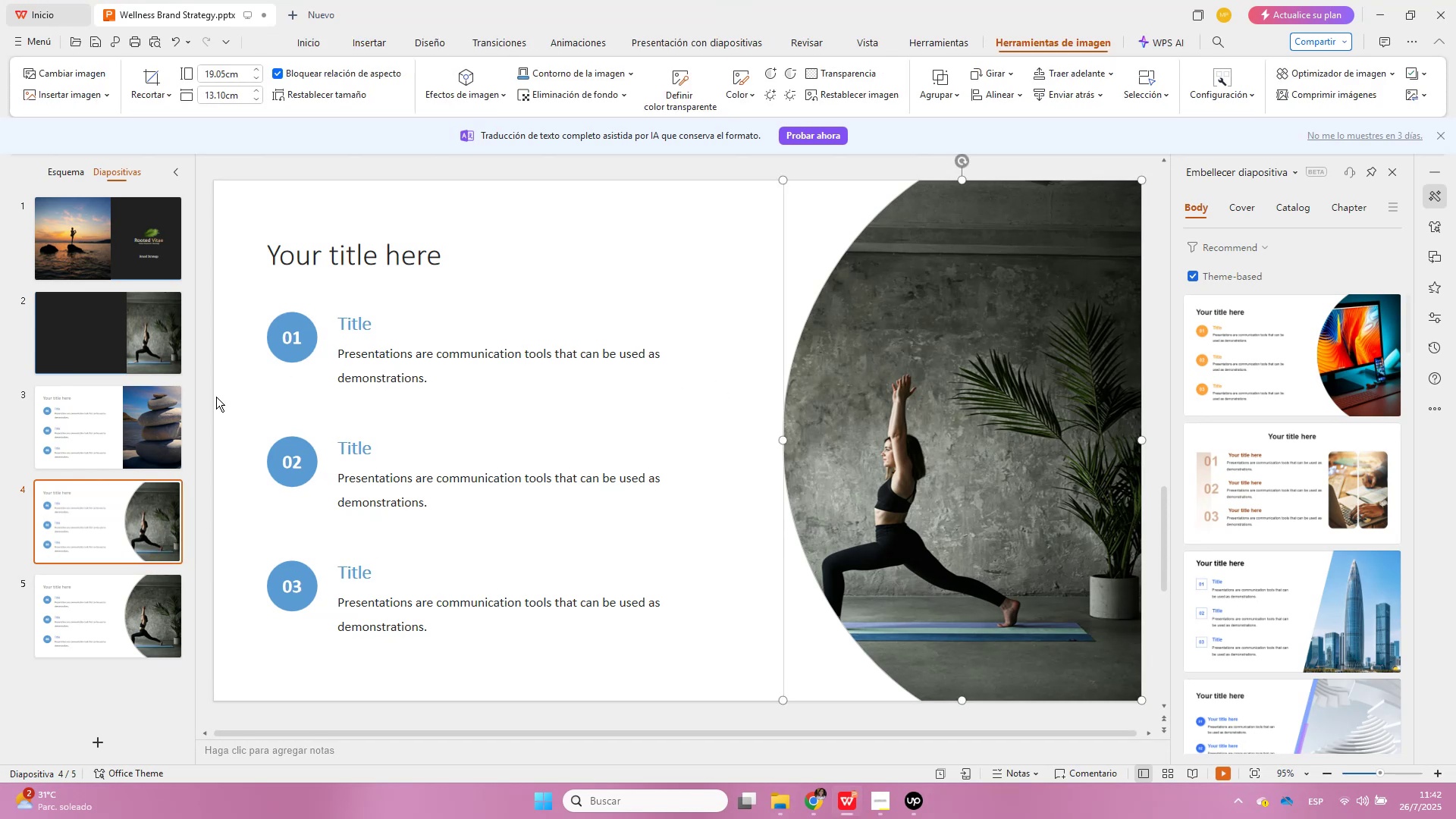 
left_click([72, 340])
 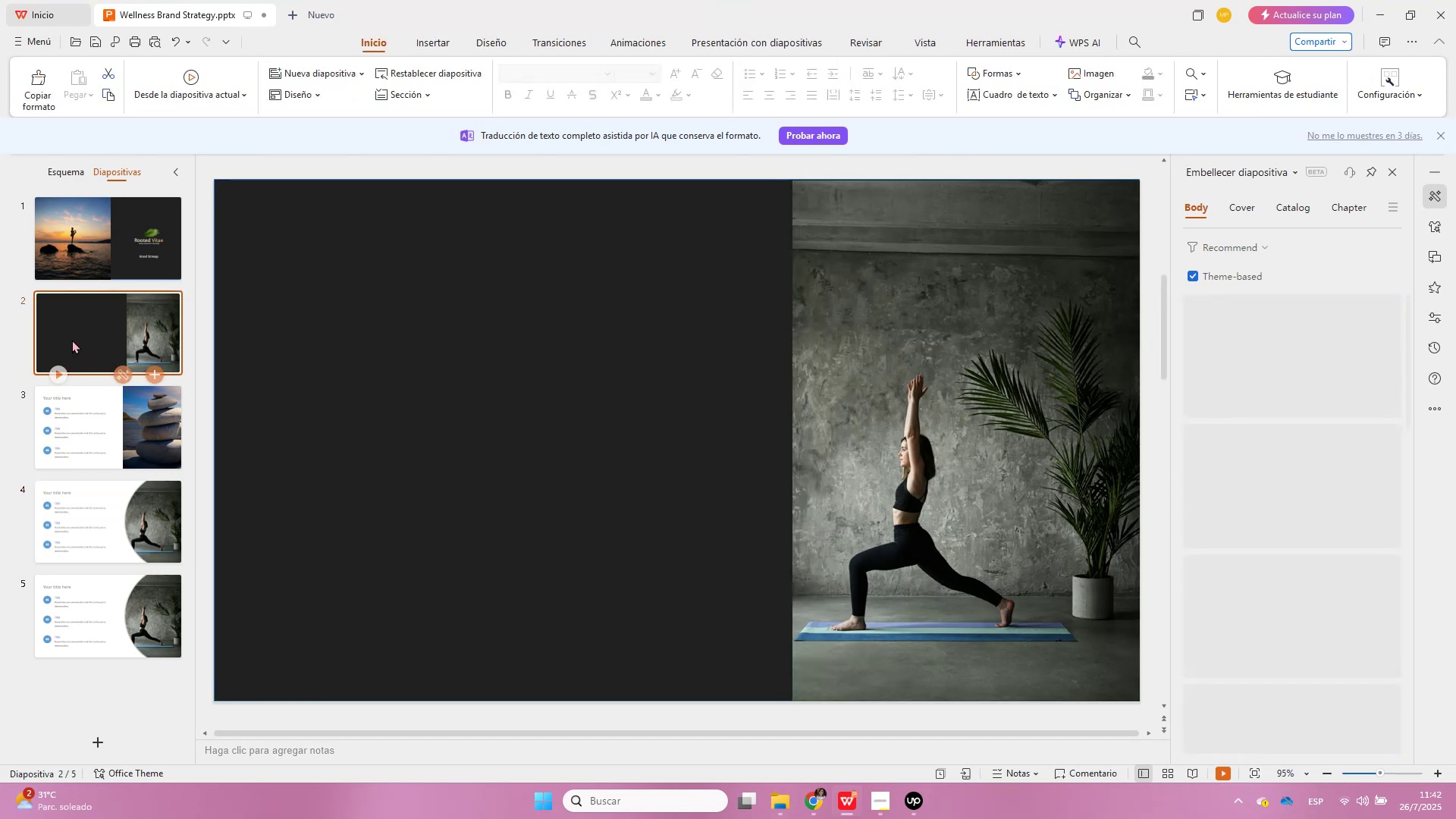 
key(Delete)
 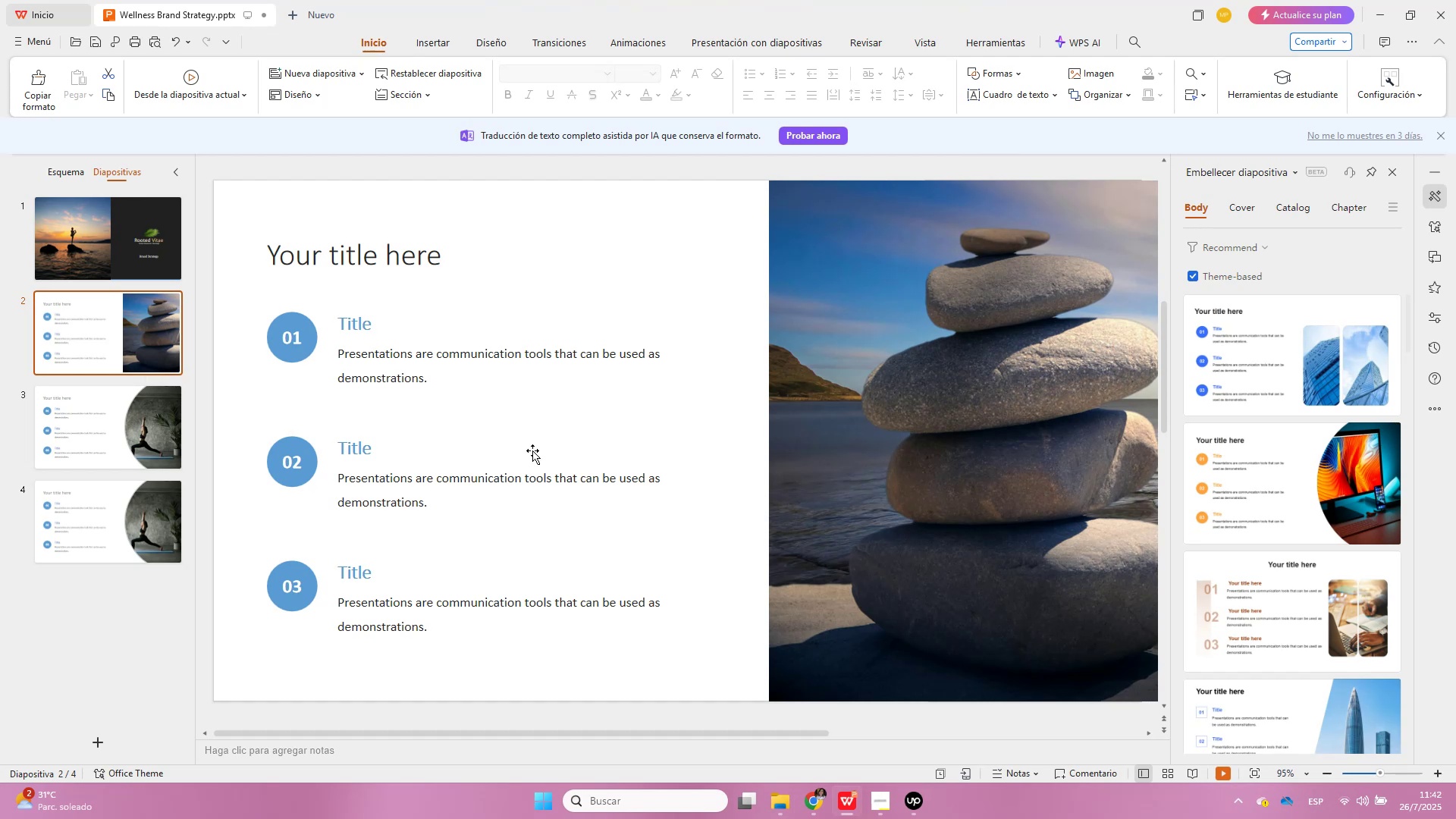 
left_click([152, 424])
 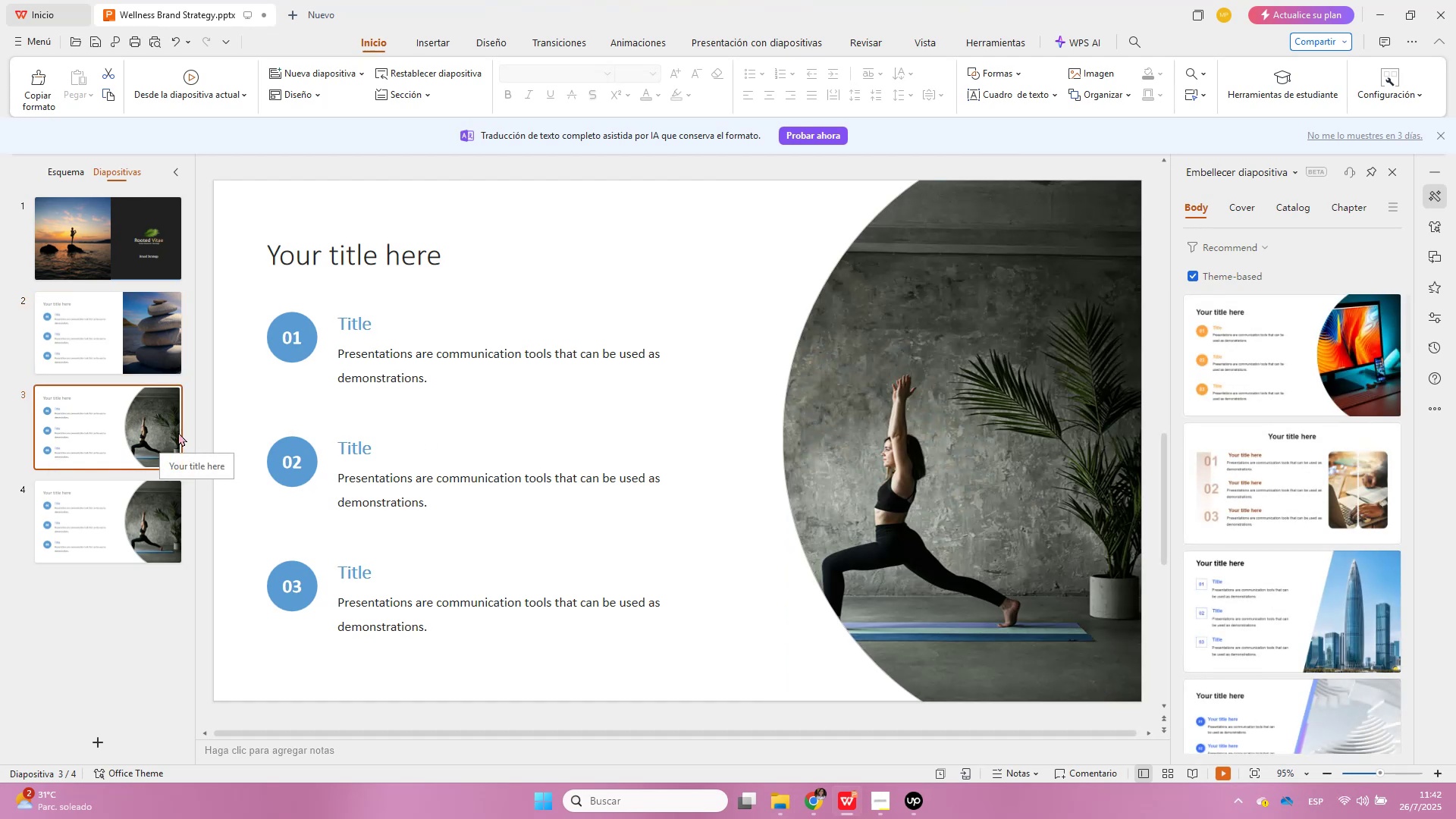 
key(Delete)
 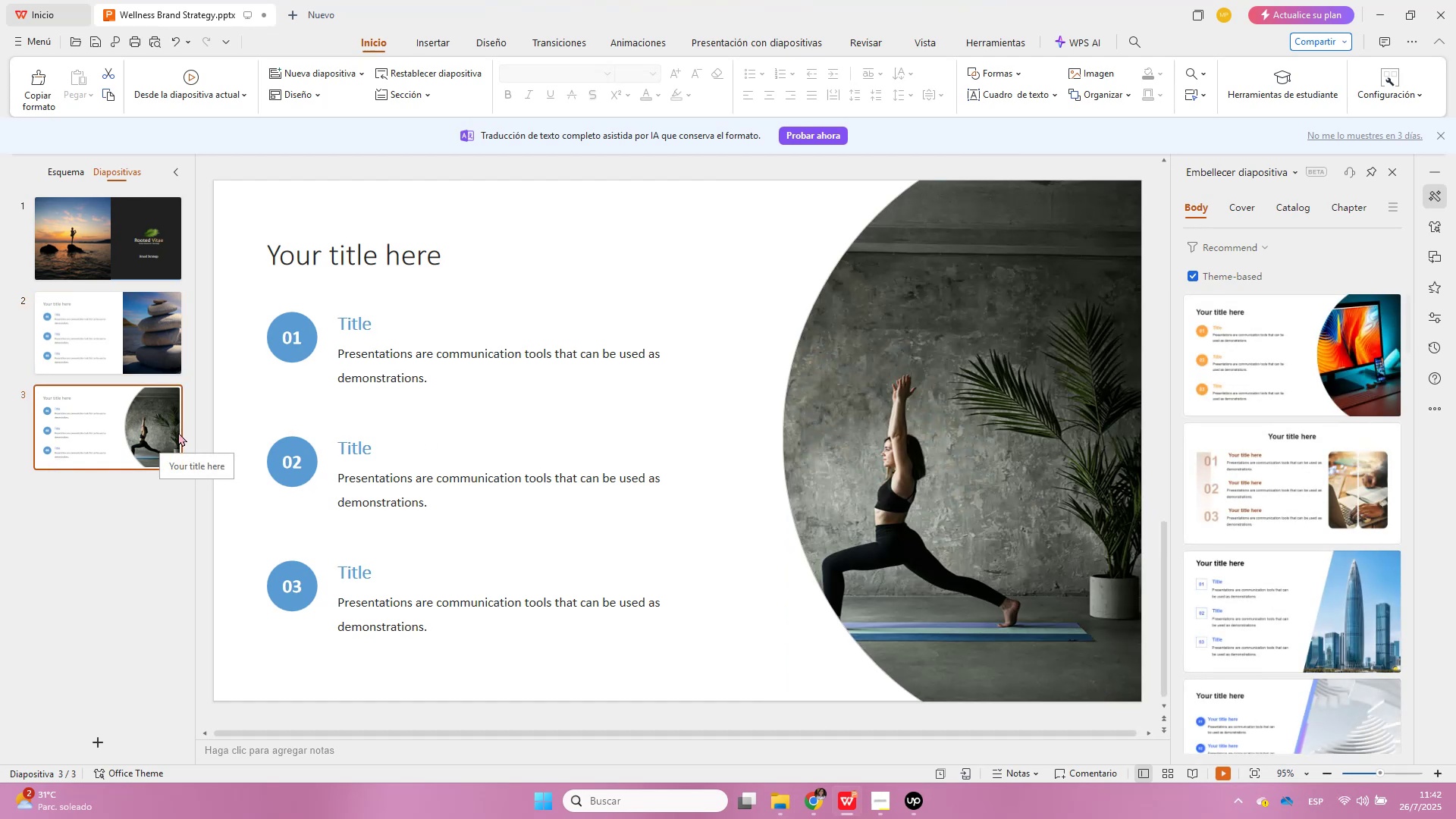 
left_click([178, 432])
 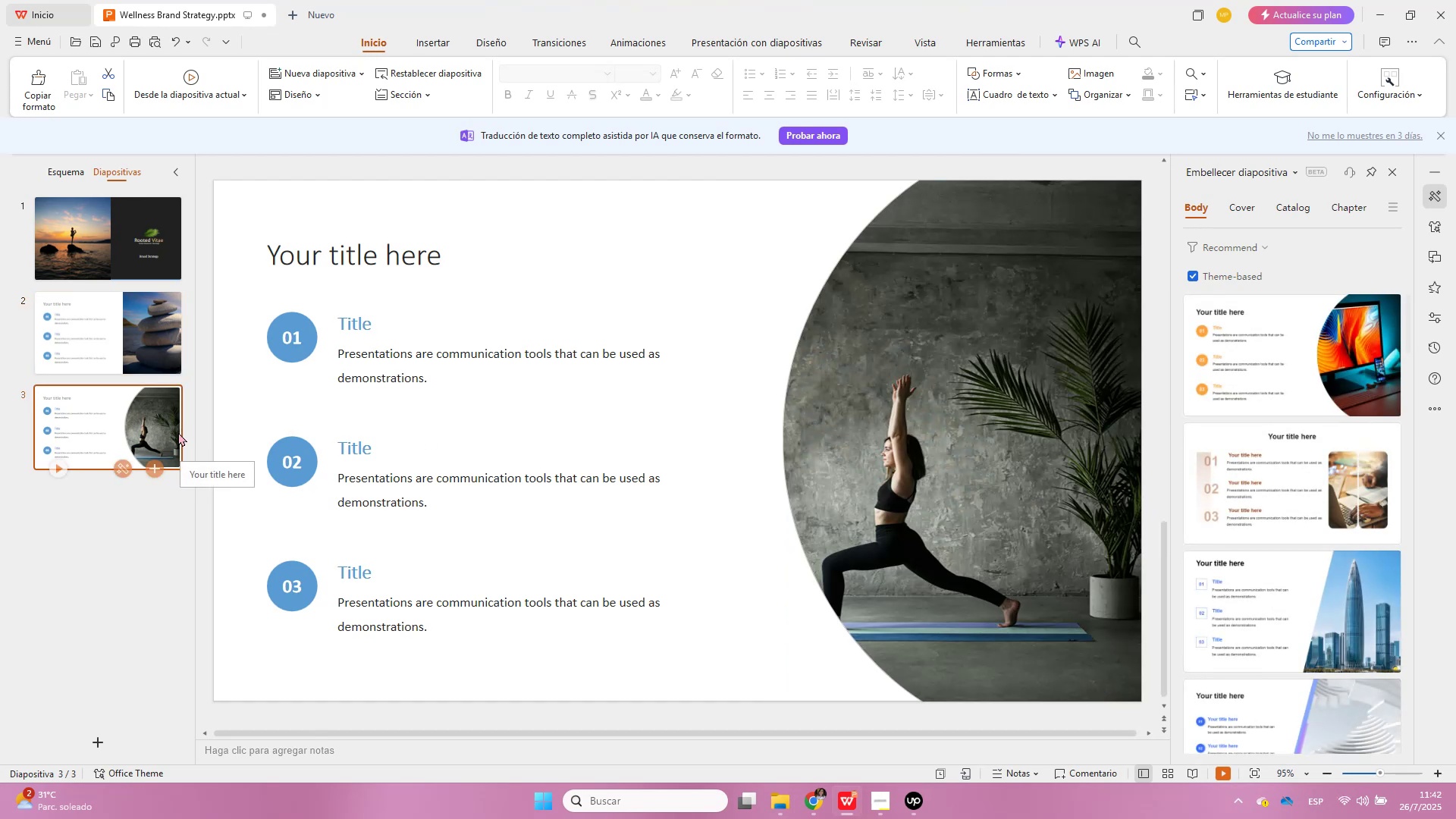 
key(Delete)
 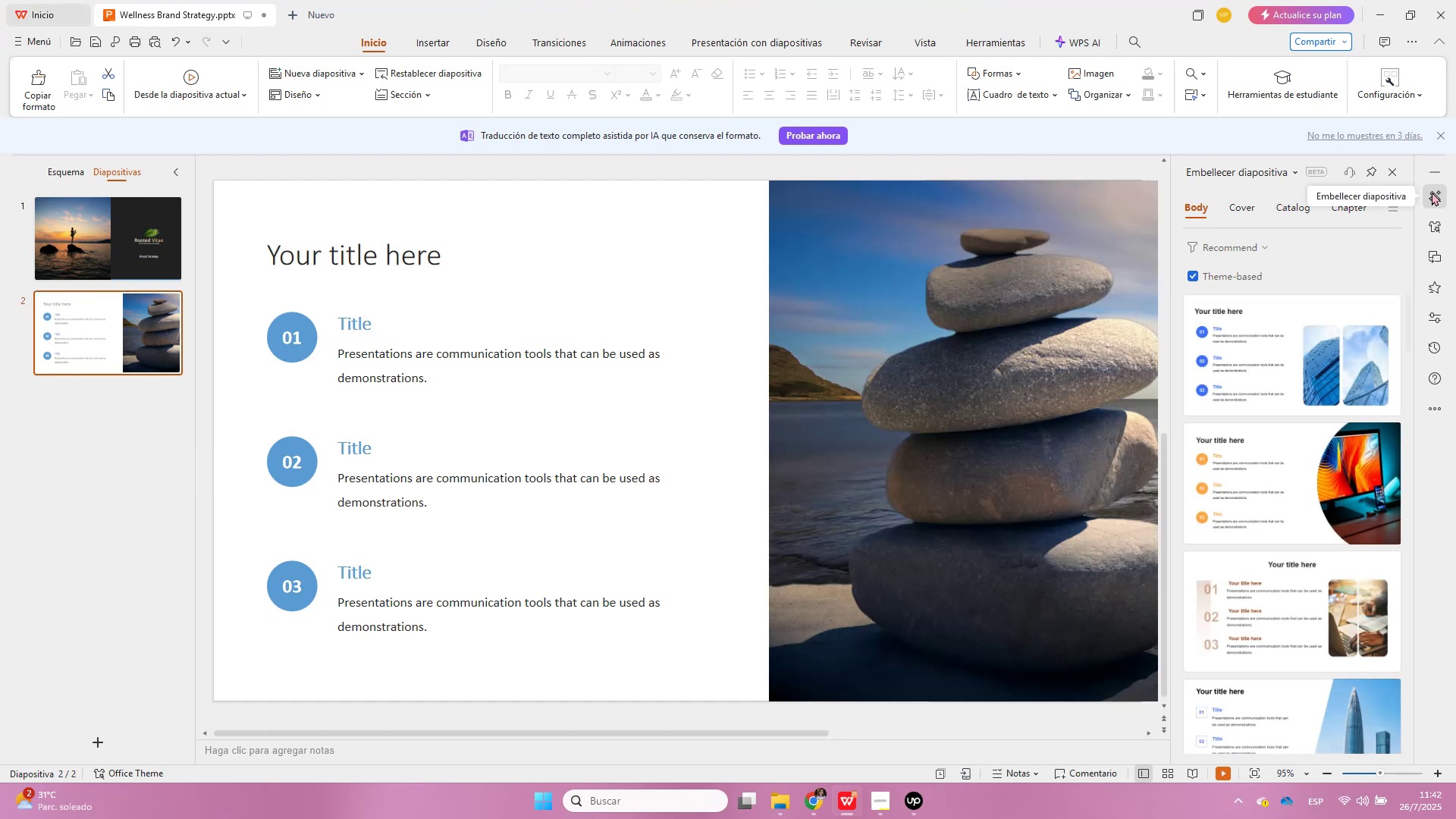 
left_click([1250, 209])
 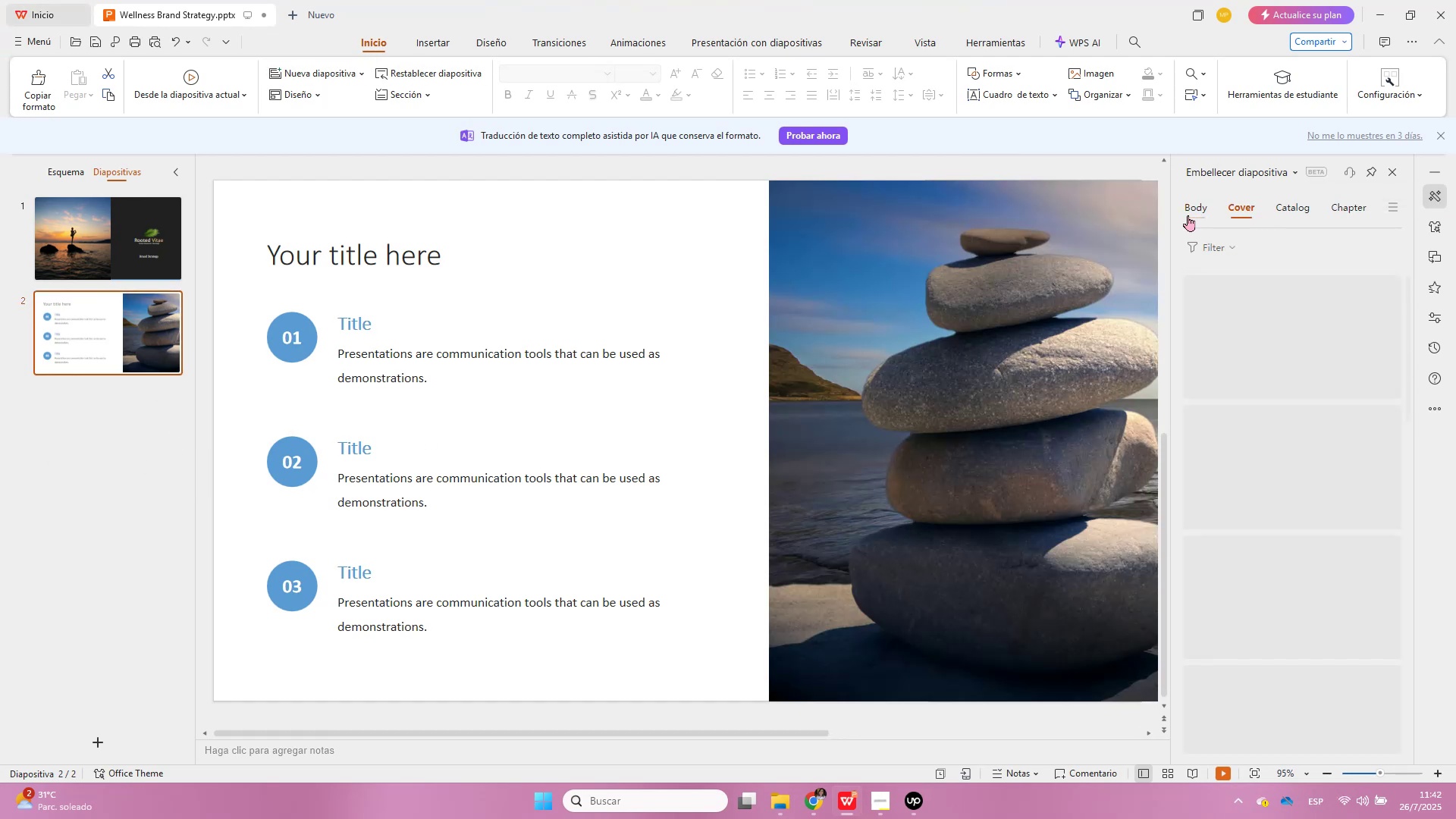 
left_click([1188, 215])
 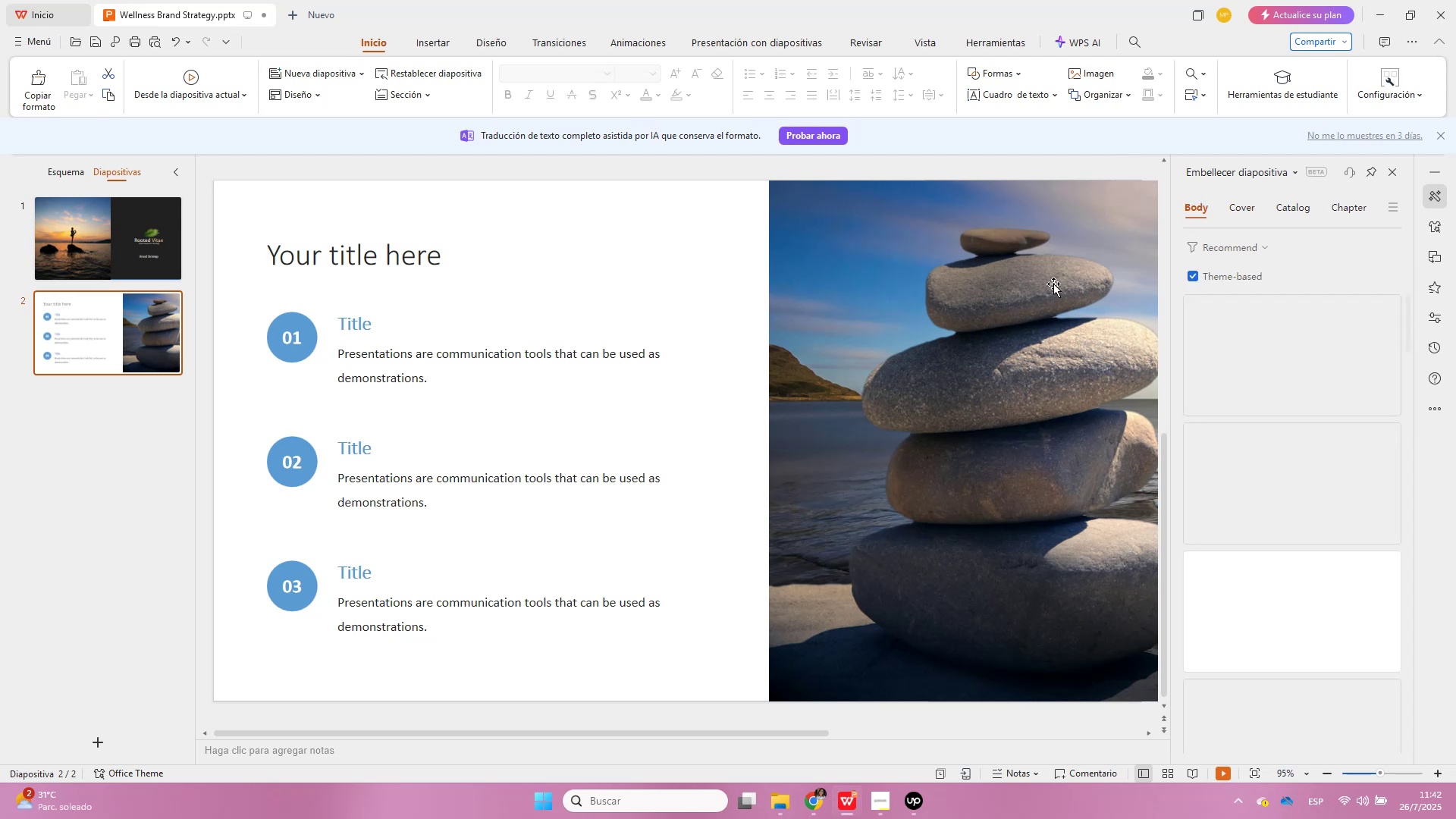 
left_click([1045, 292])
 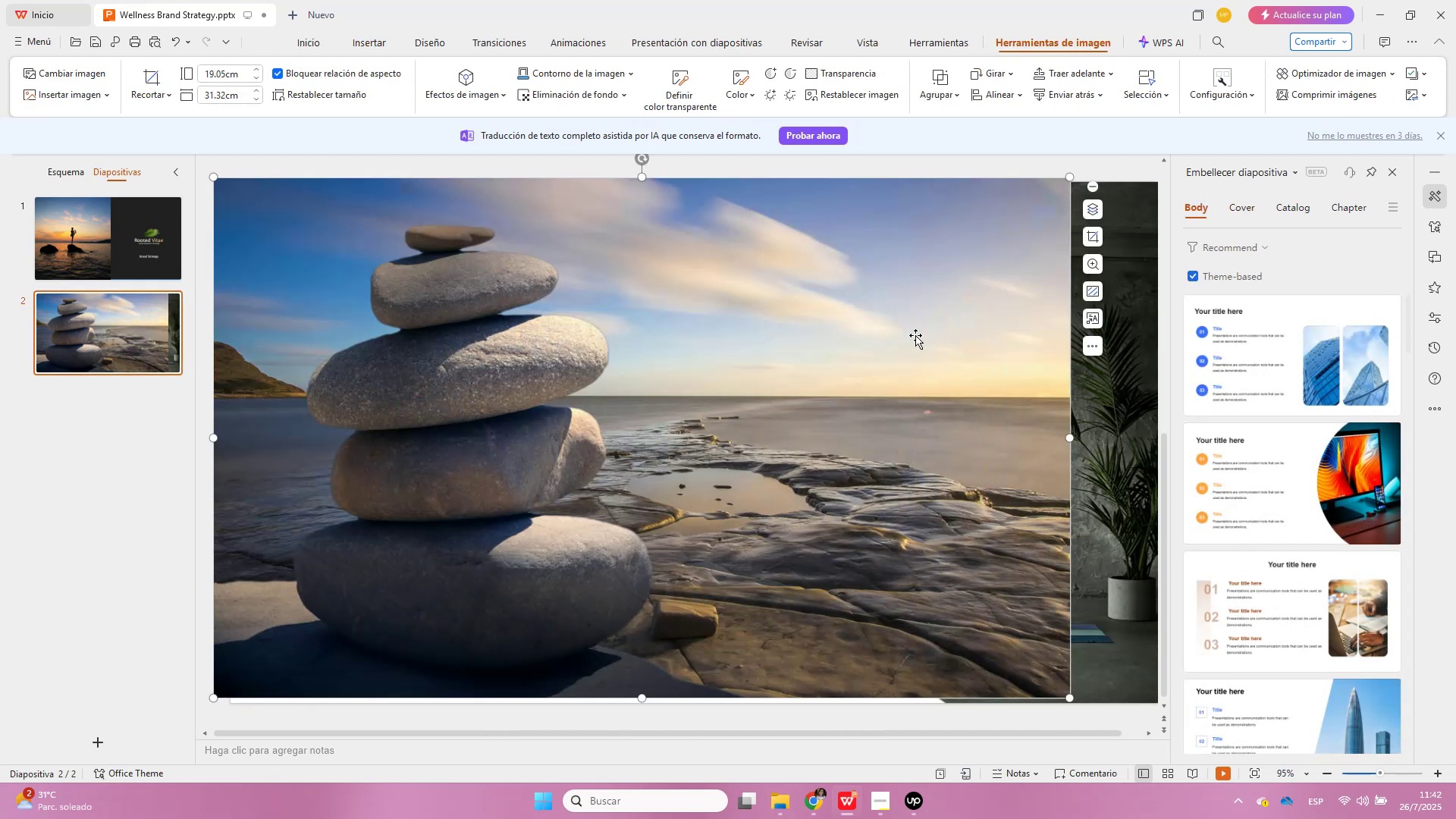 
left_click([1119, 350])
 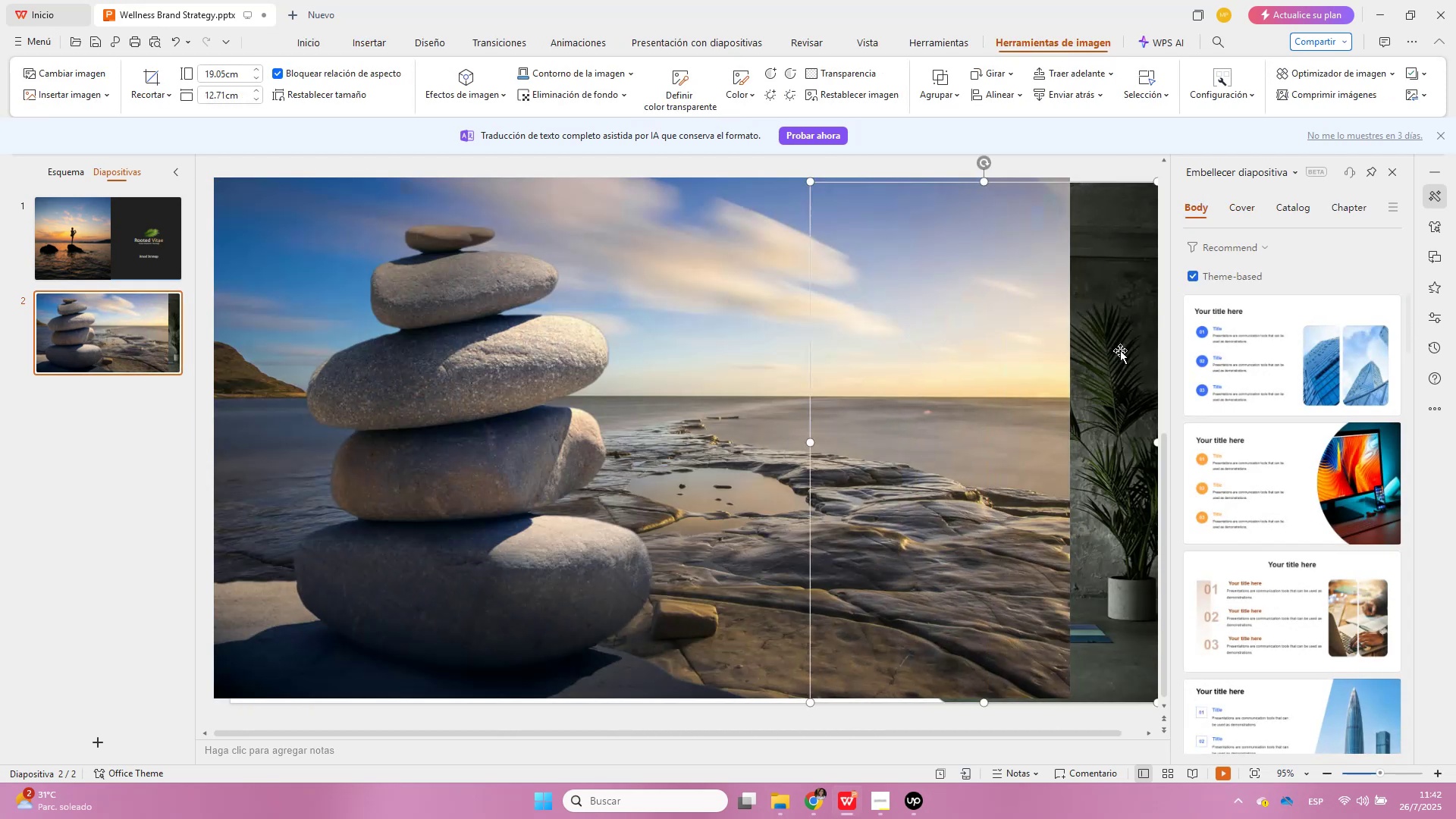 
key(Delete)
 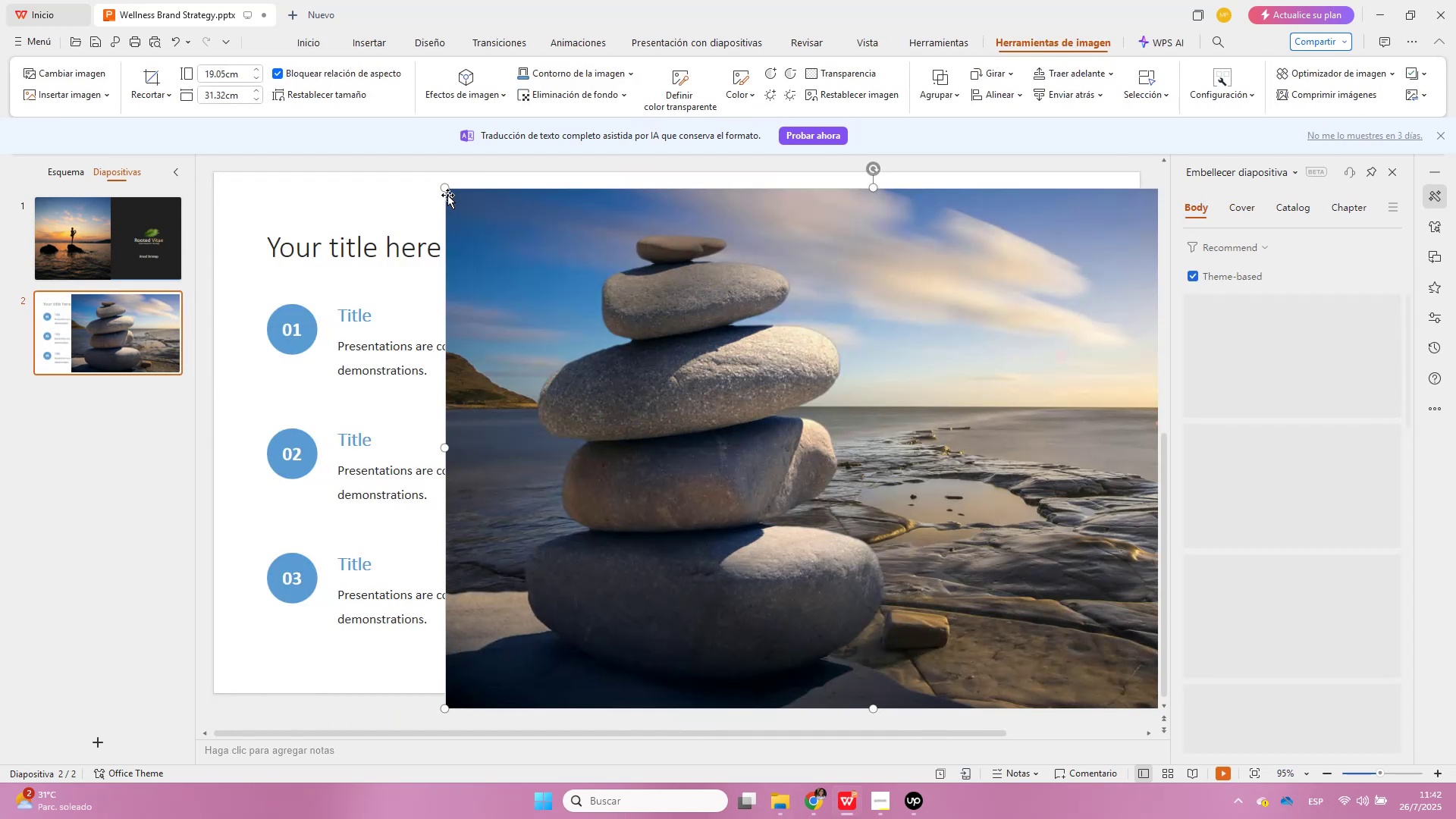 
wait(8.61)
 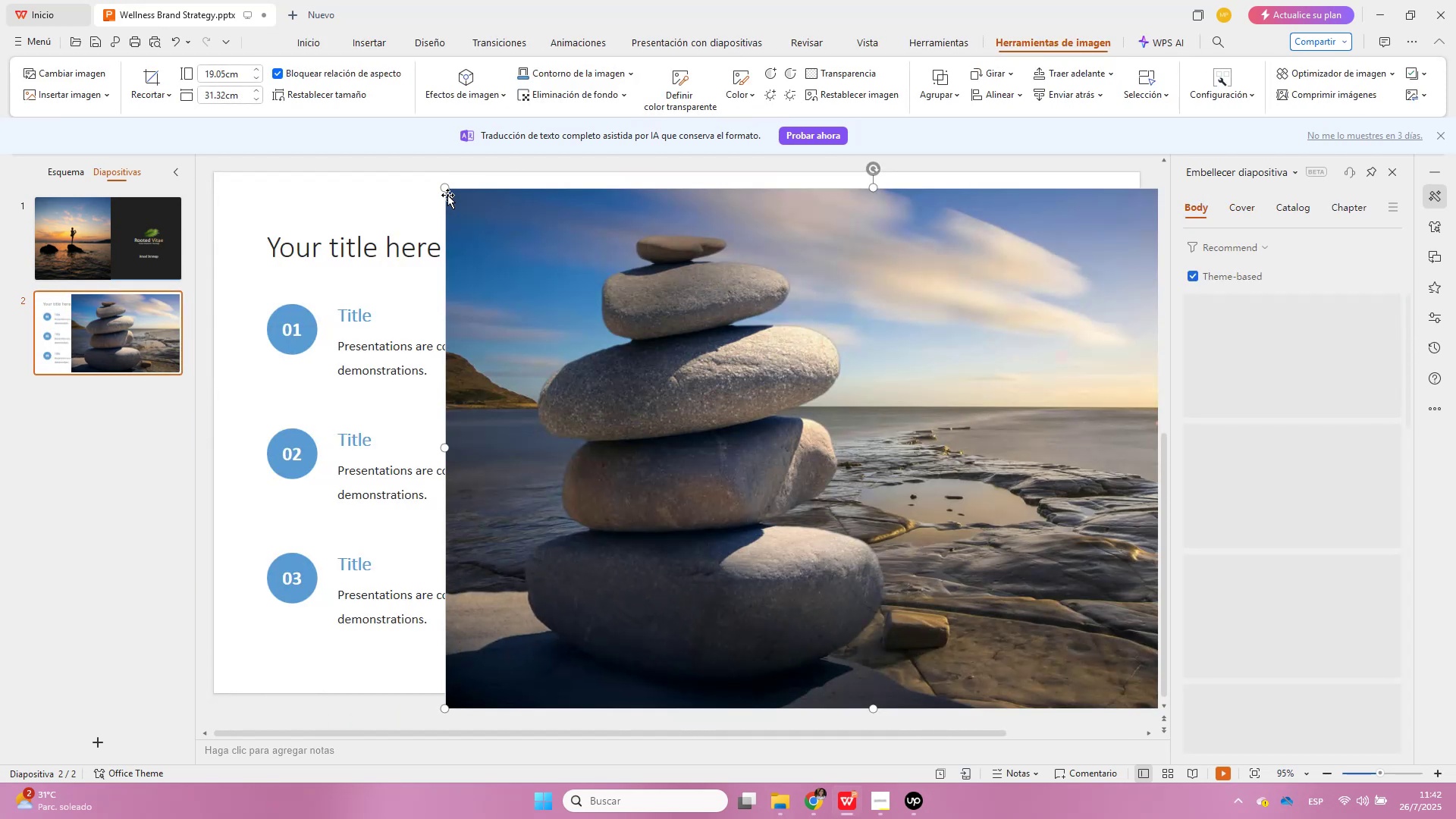 
scroll: coordinate [1316, 447], scroll_direction: down, amount: 4.0
 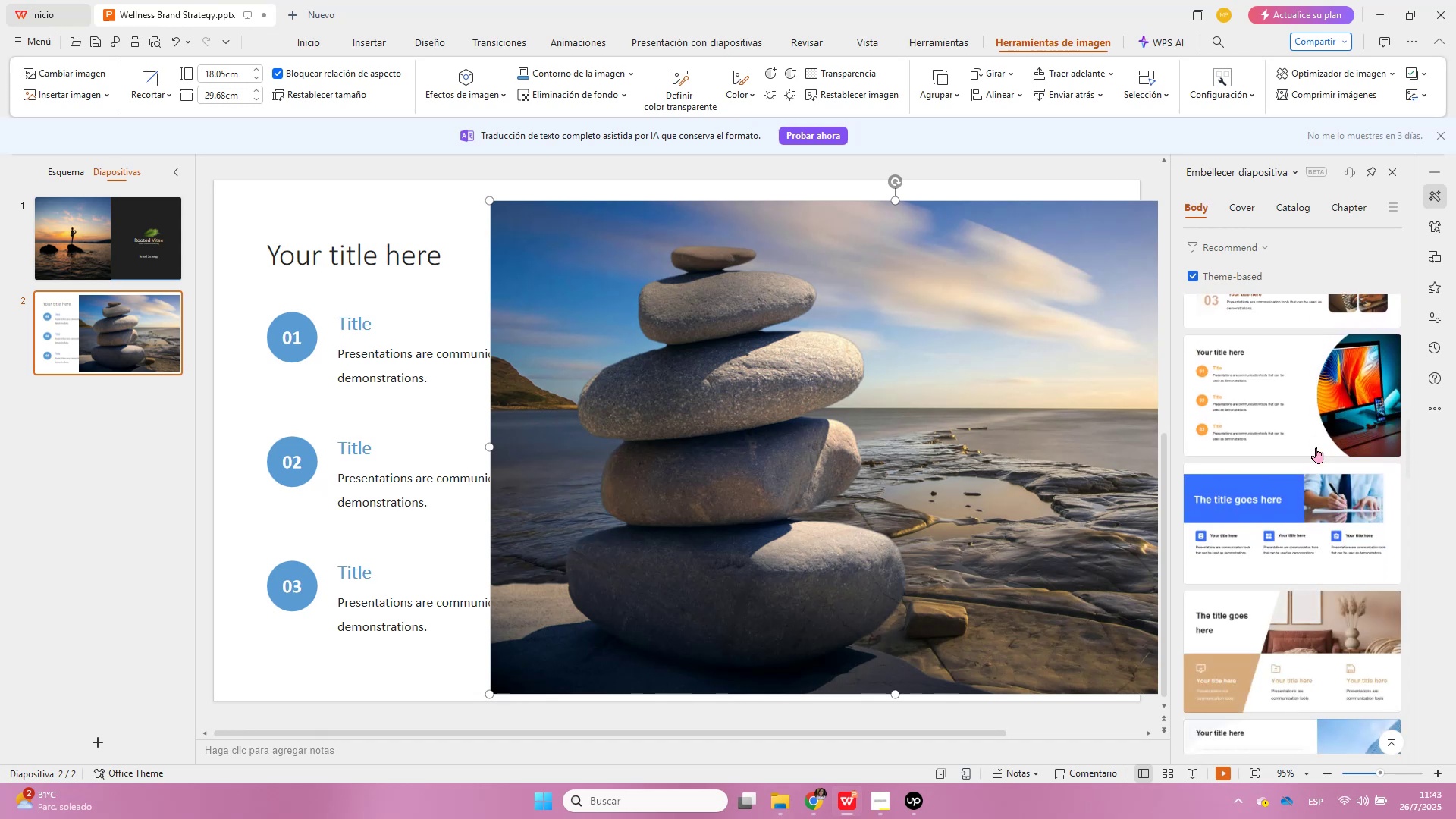 
mouse_move([1354, 354])
 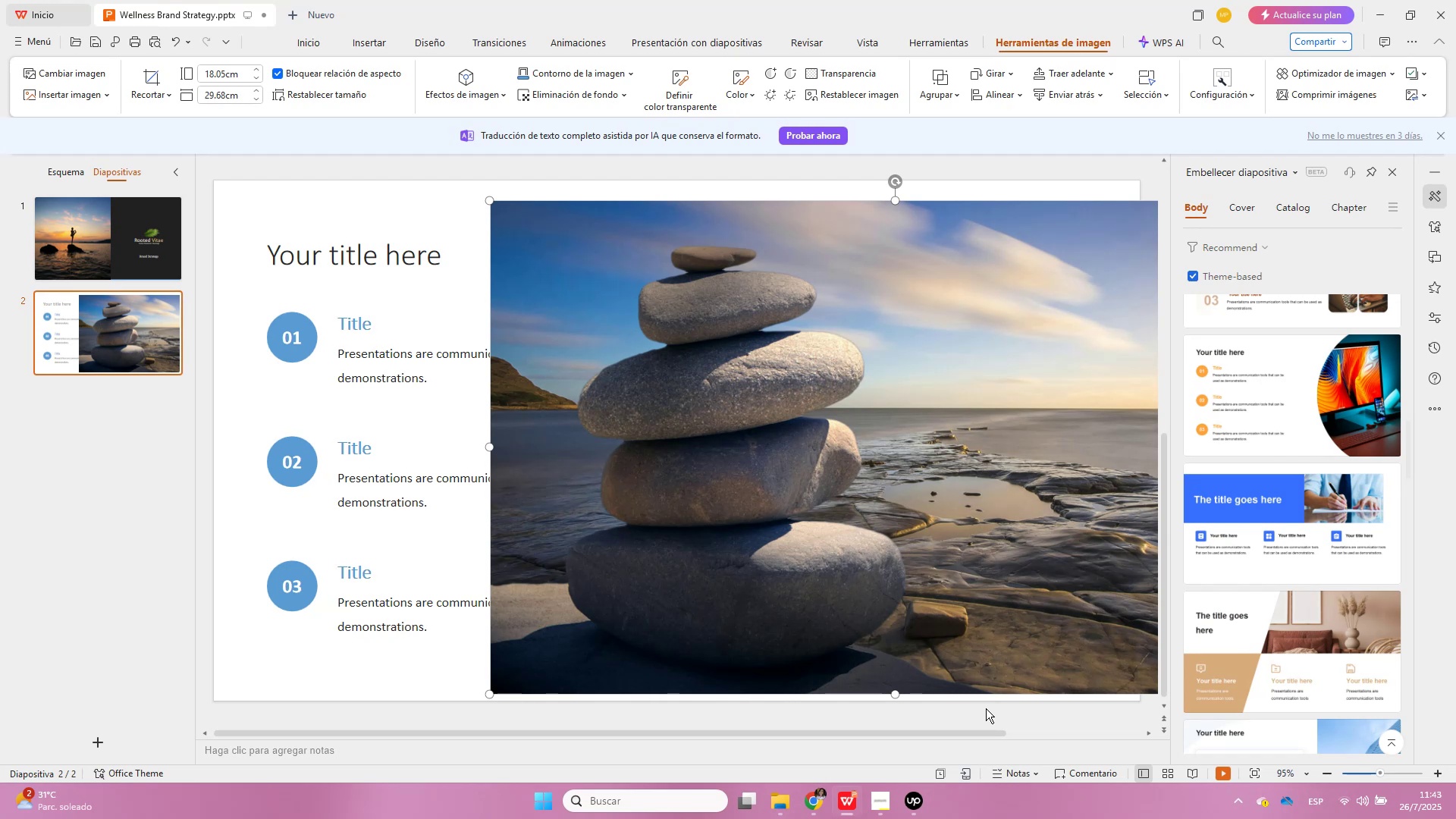 
wait(46.94)
 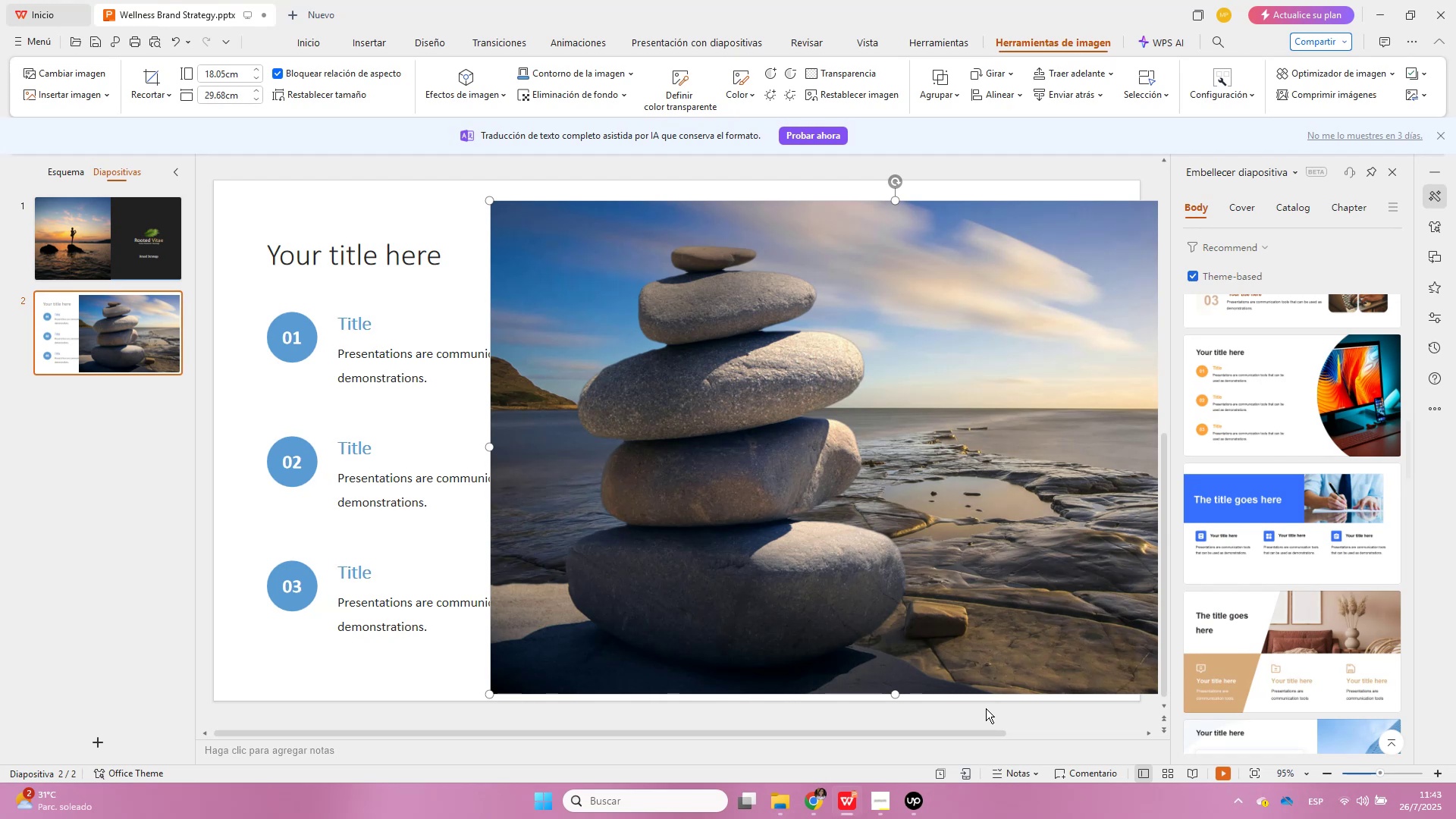 
scroll: coordinate [1312, 631], scroll_direction: down, amount: 1.0
 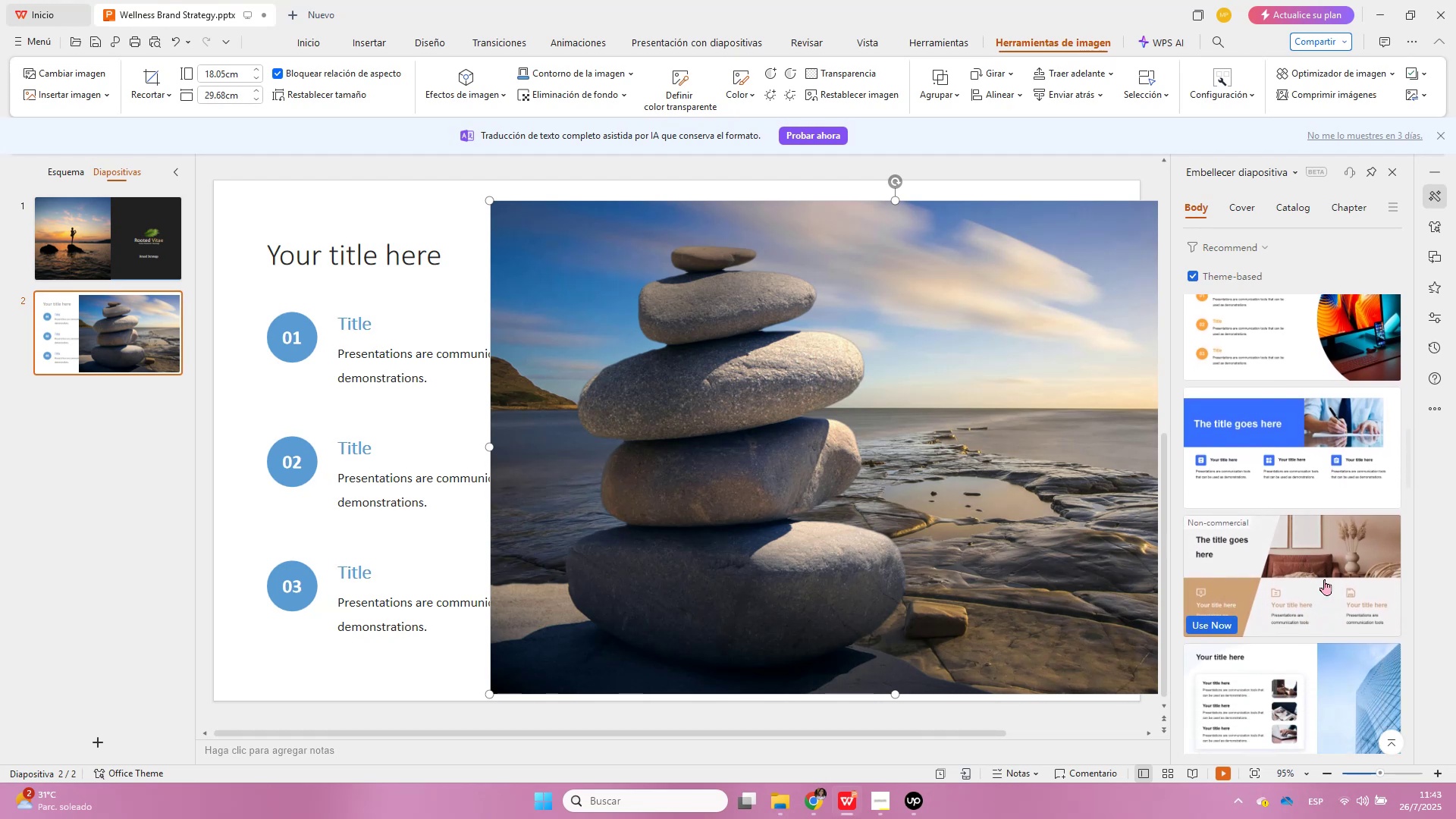 
left_click([1327, 576])
 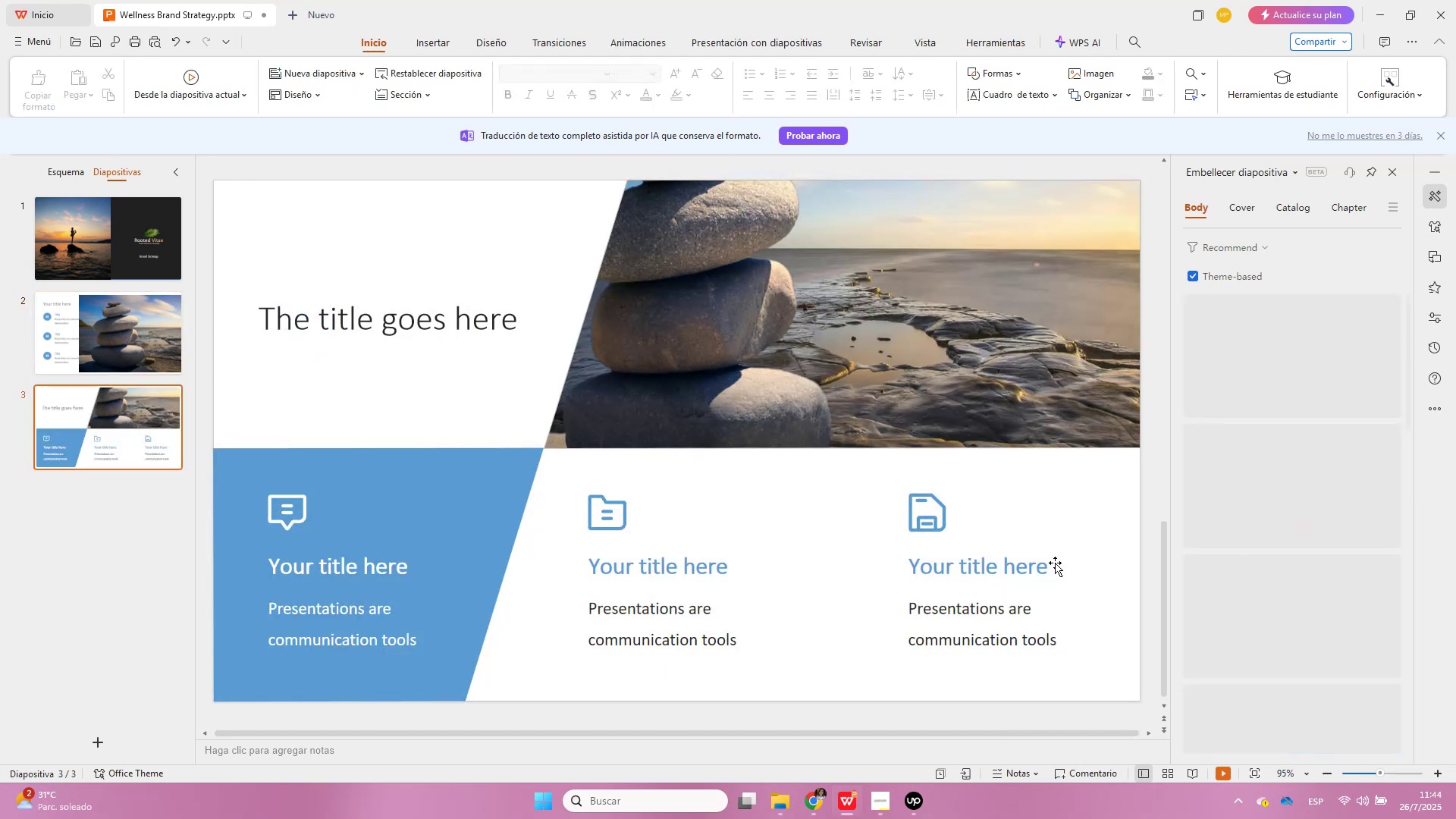 
wait(14.73)
 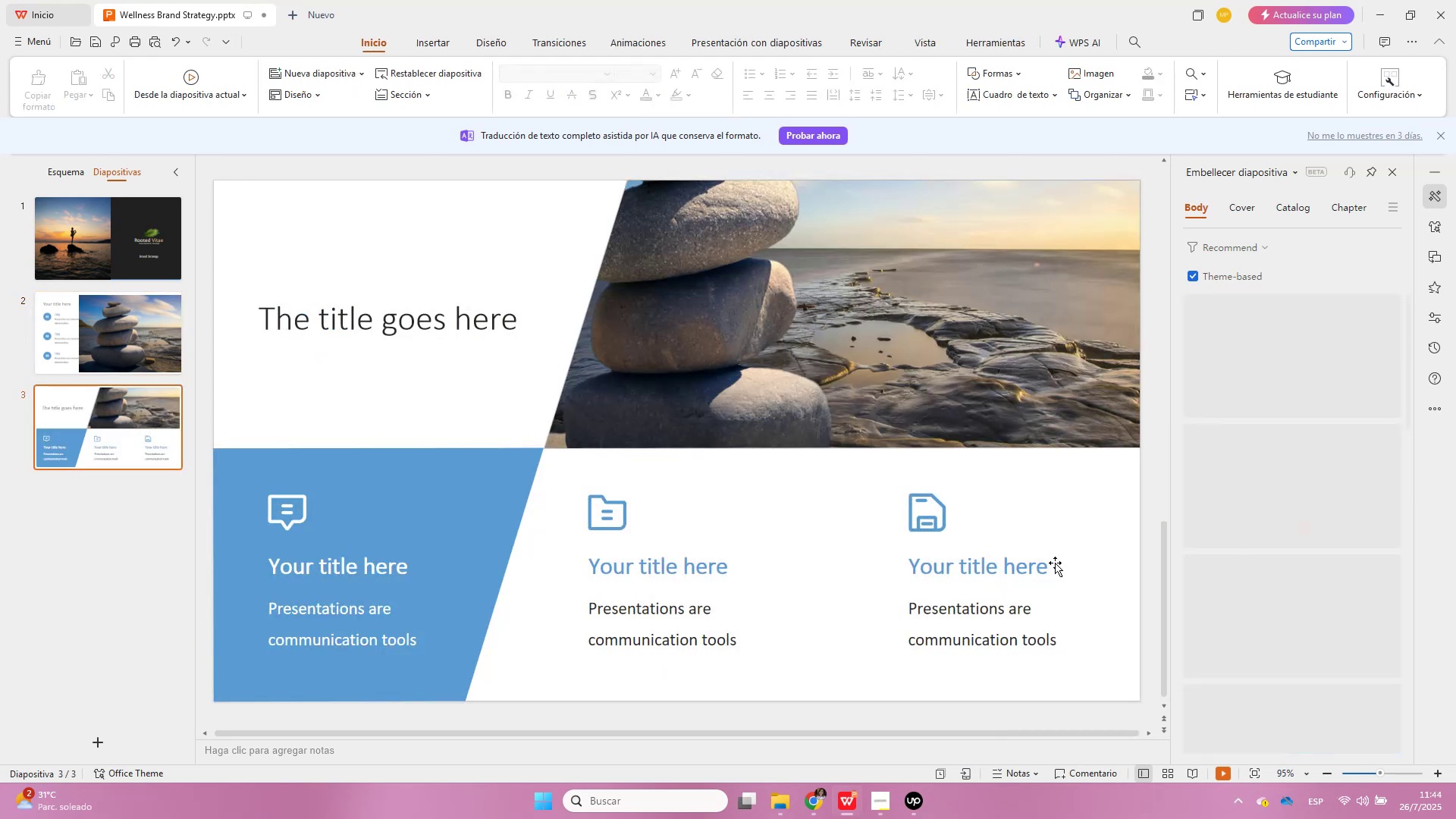 
left_click([431, 491])
 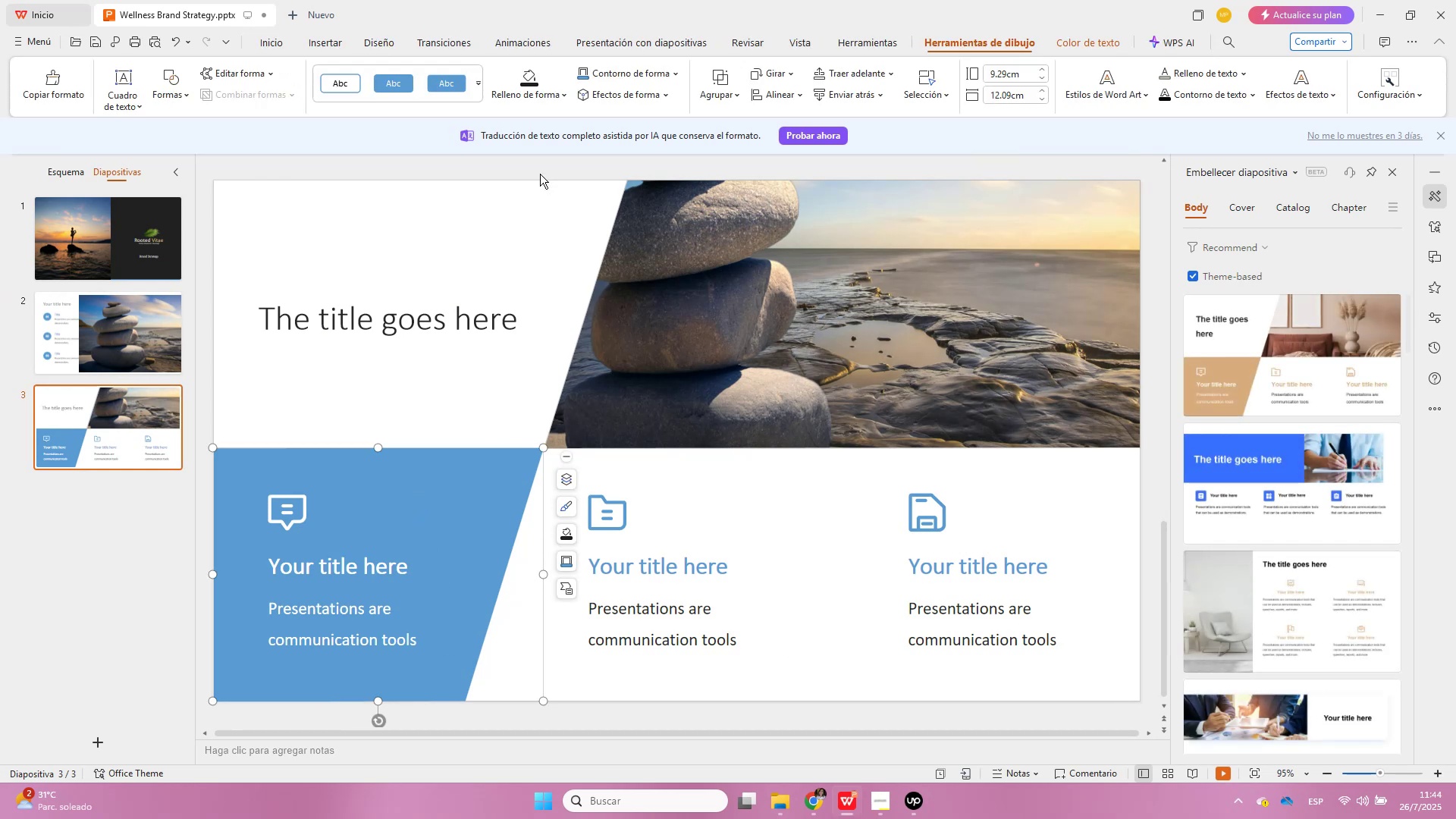 
left_click([397, 180])
 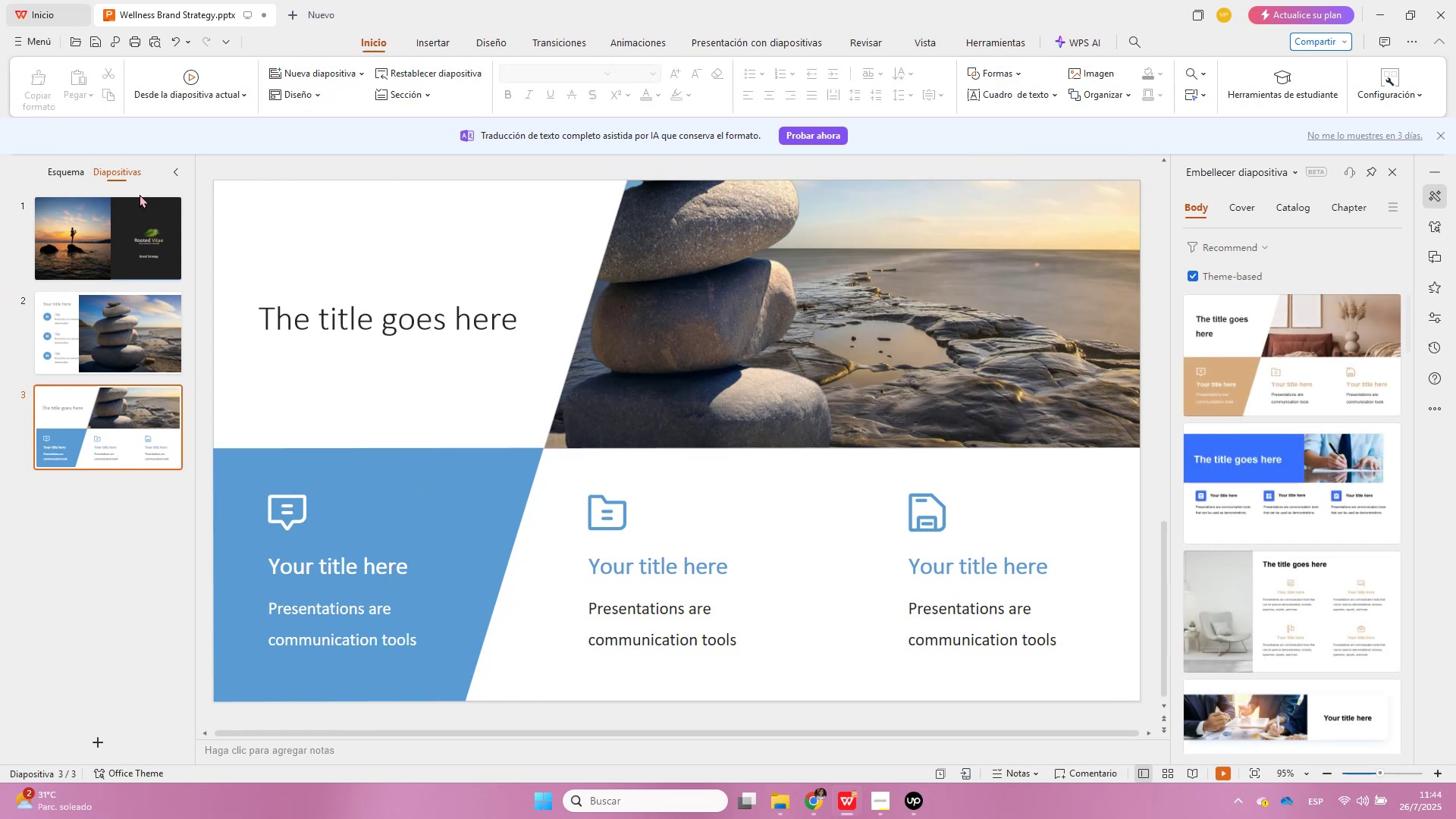 
left_click([126, 228])
 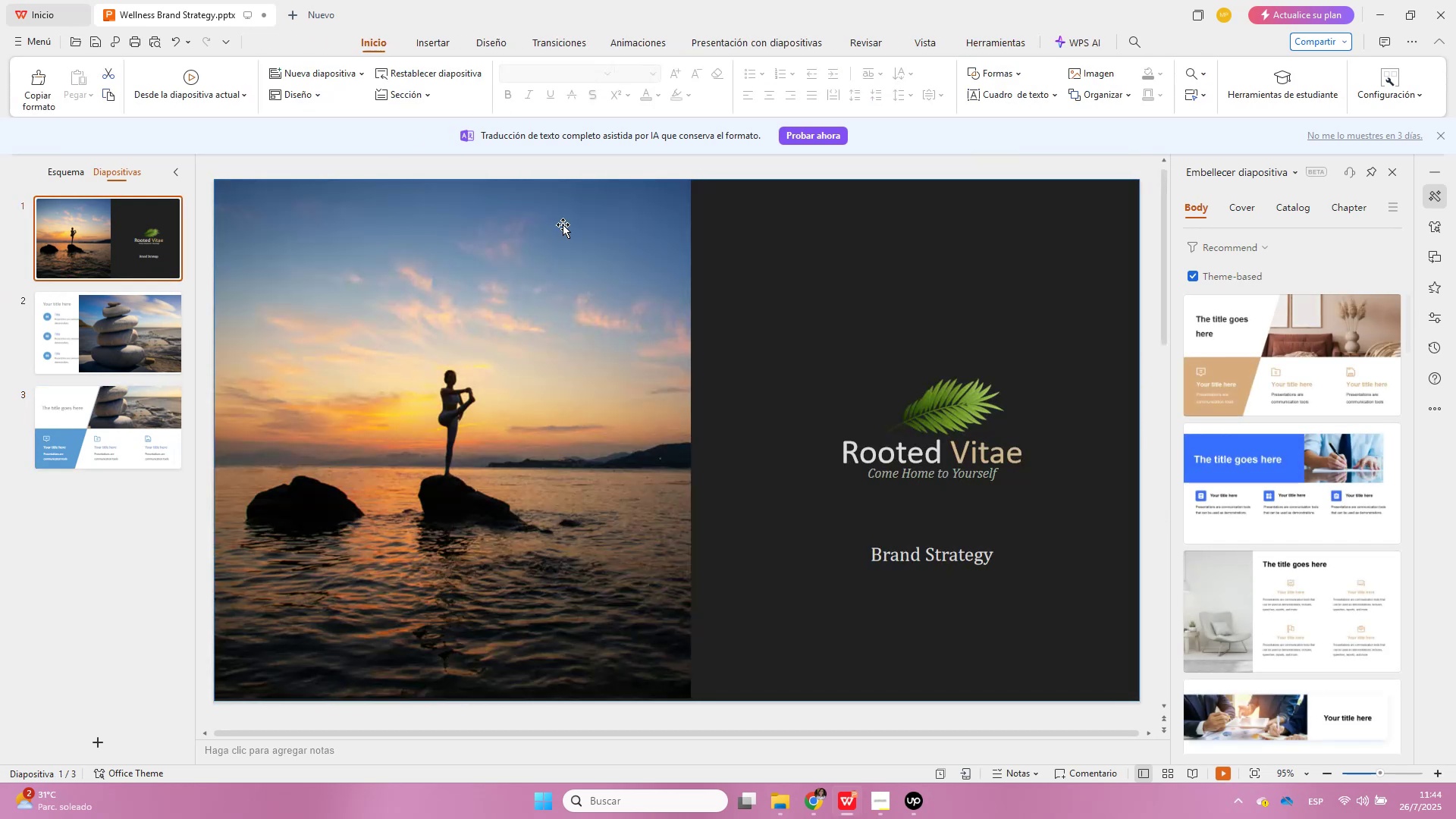 
left_click([728, 228])
 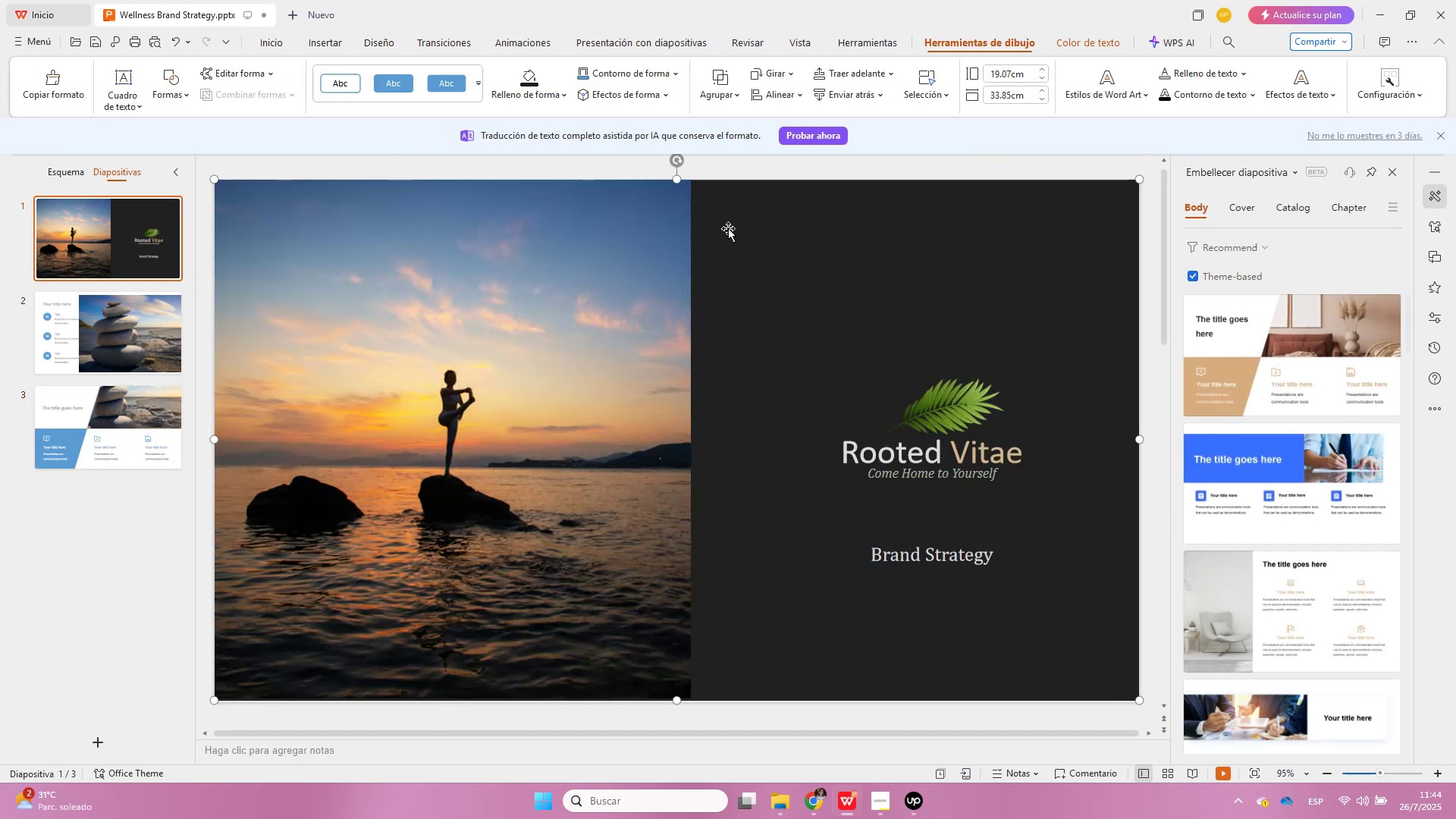 
right_click([728, 228])
 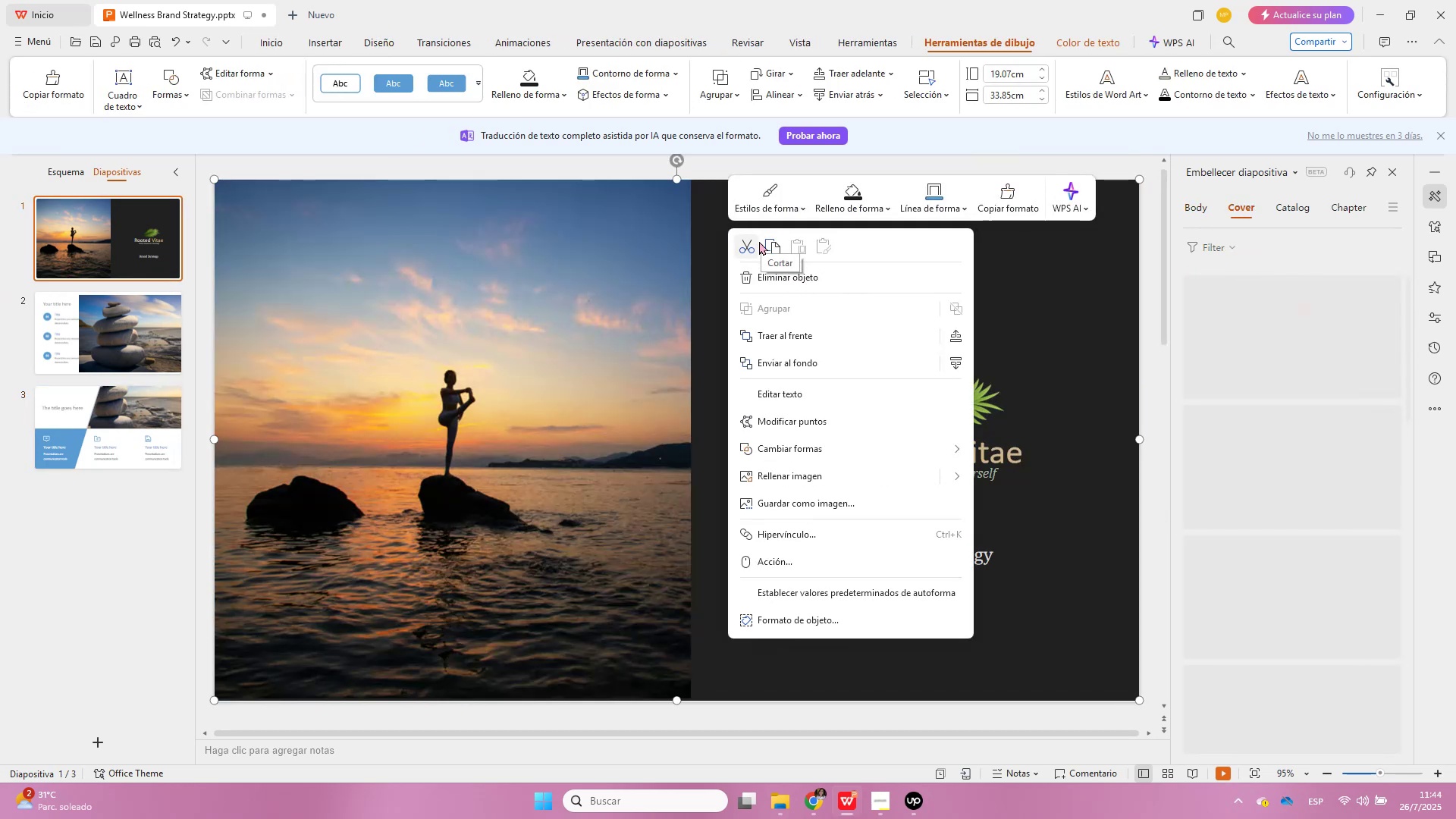 
left_click([761, 243])
 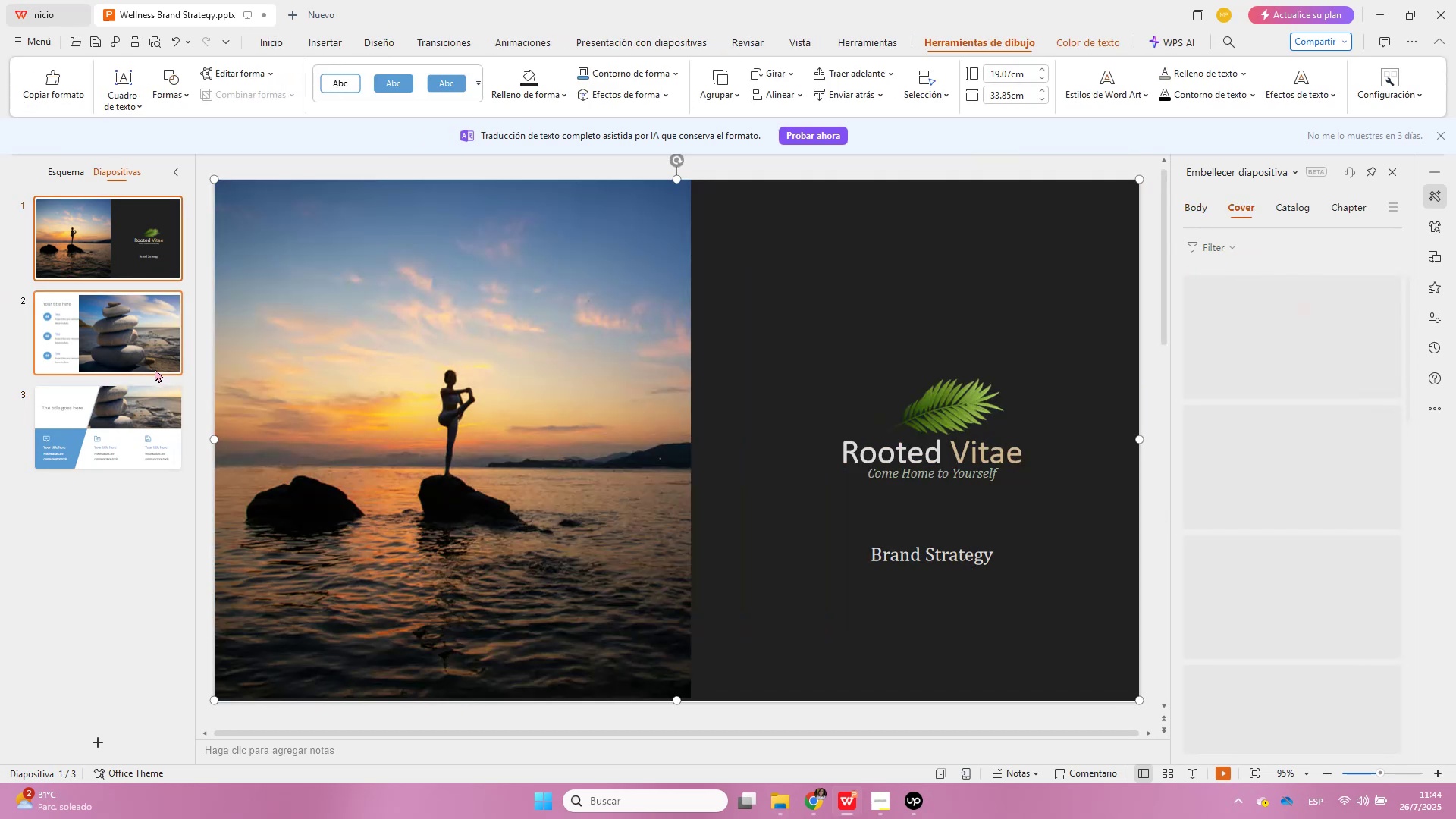 
left_click([112, 339])
 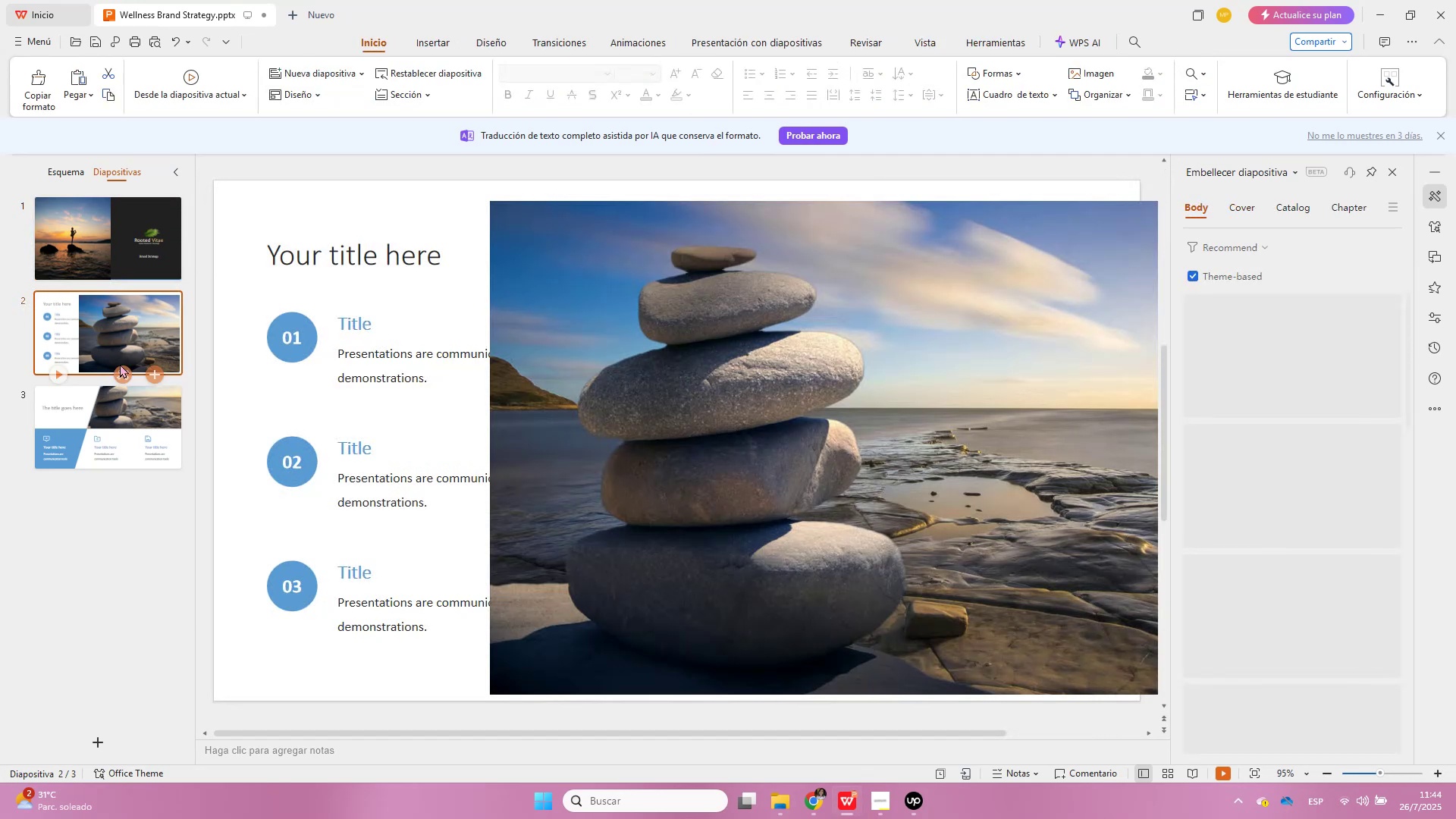 
left_click([123, 451])
 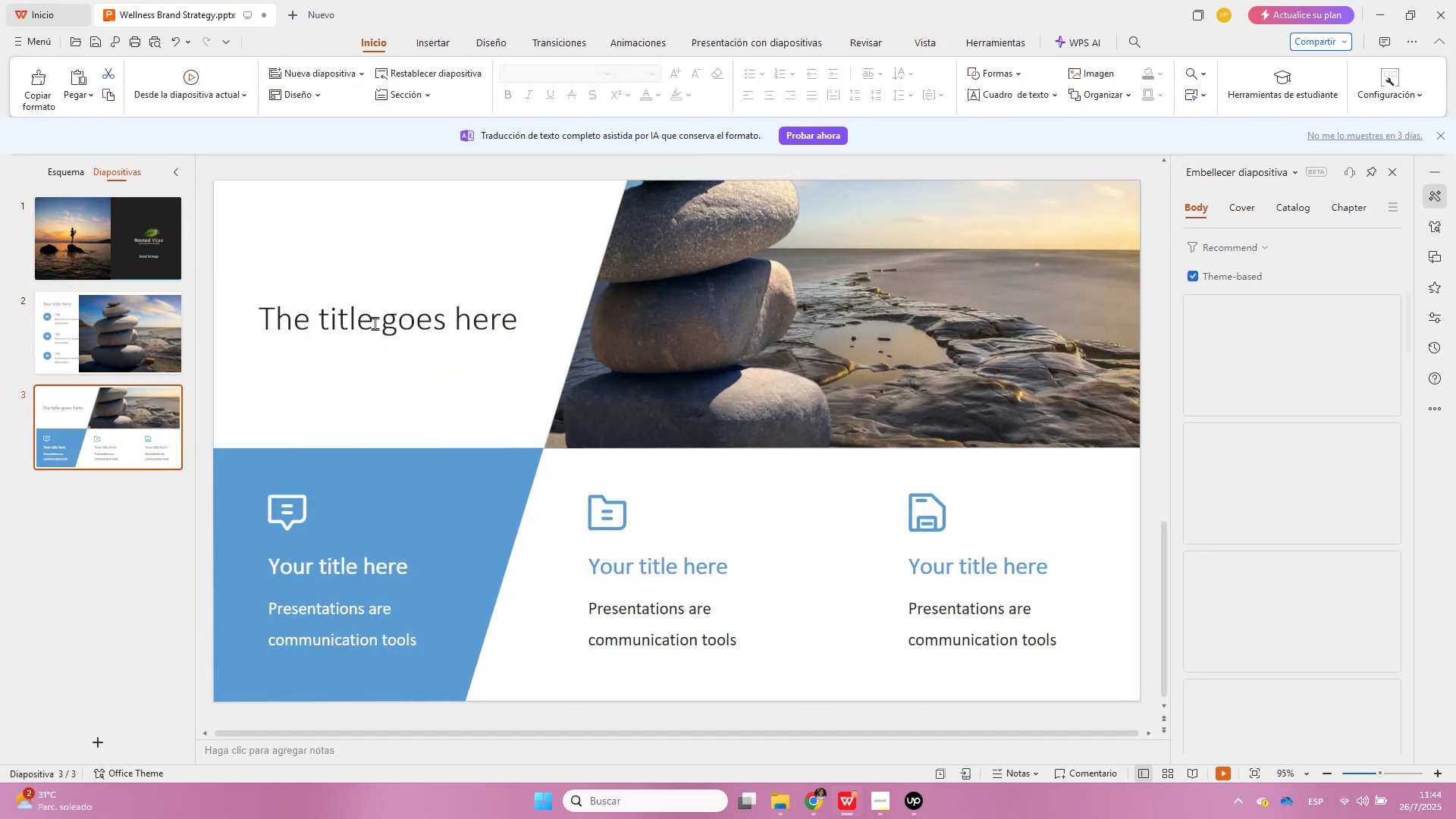 
right_click([454, 262])
 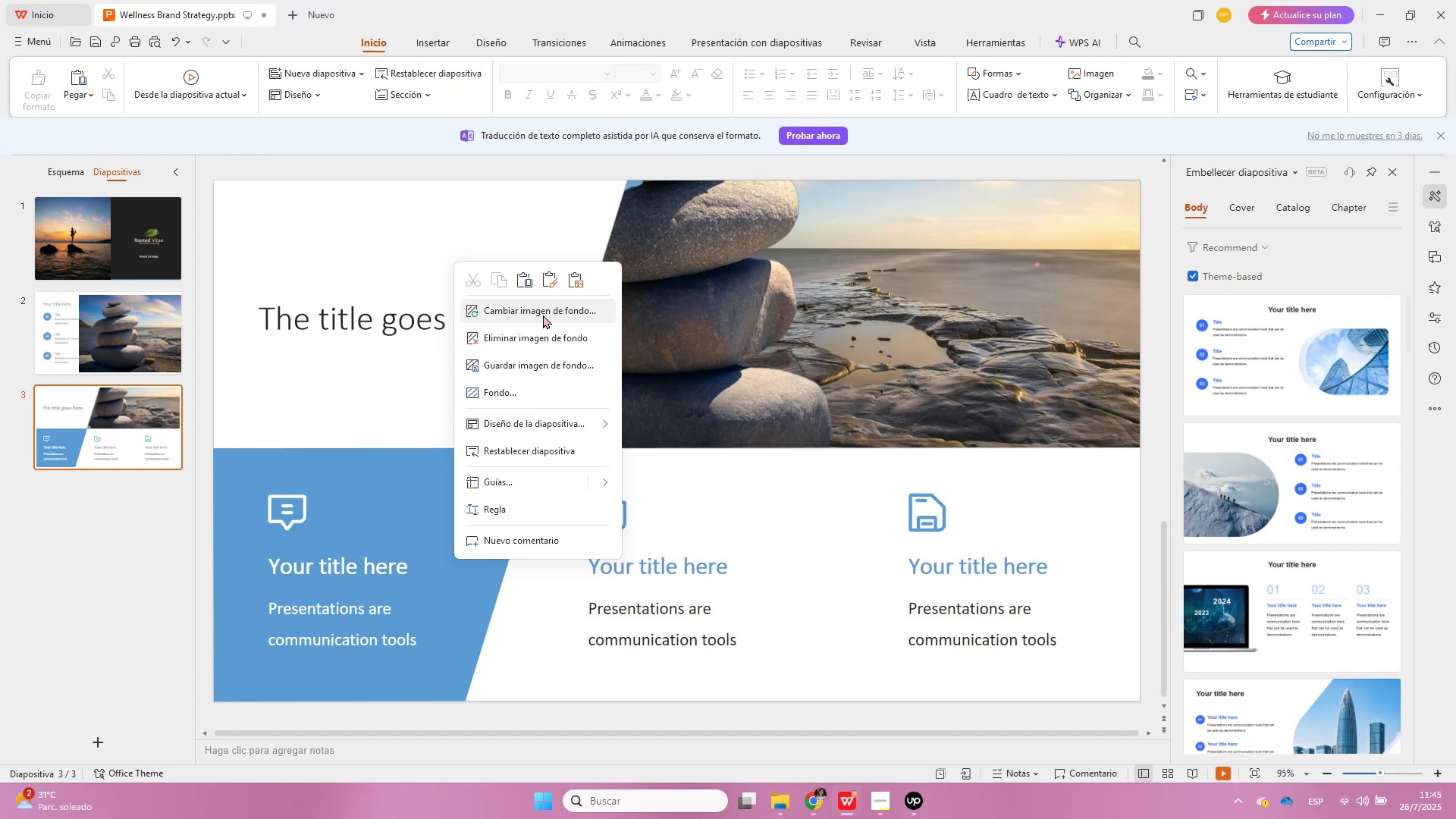 
wait(80.69)
 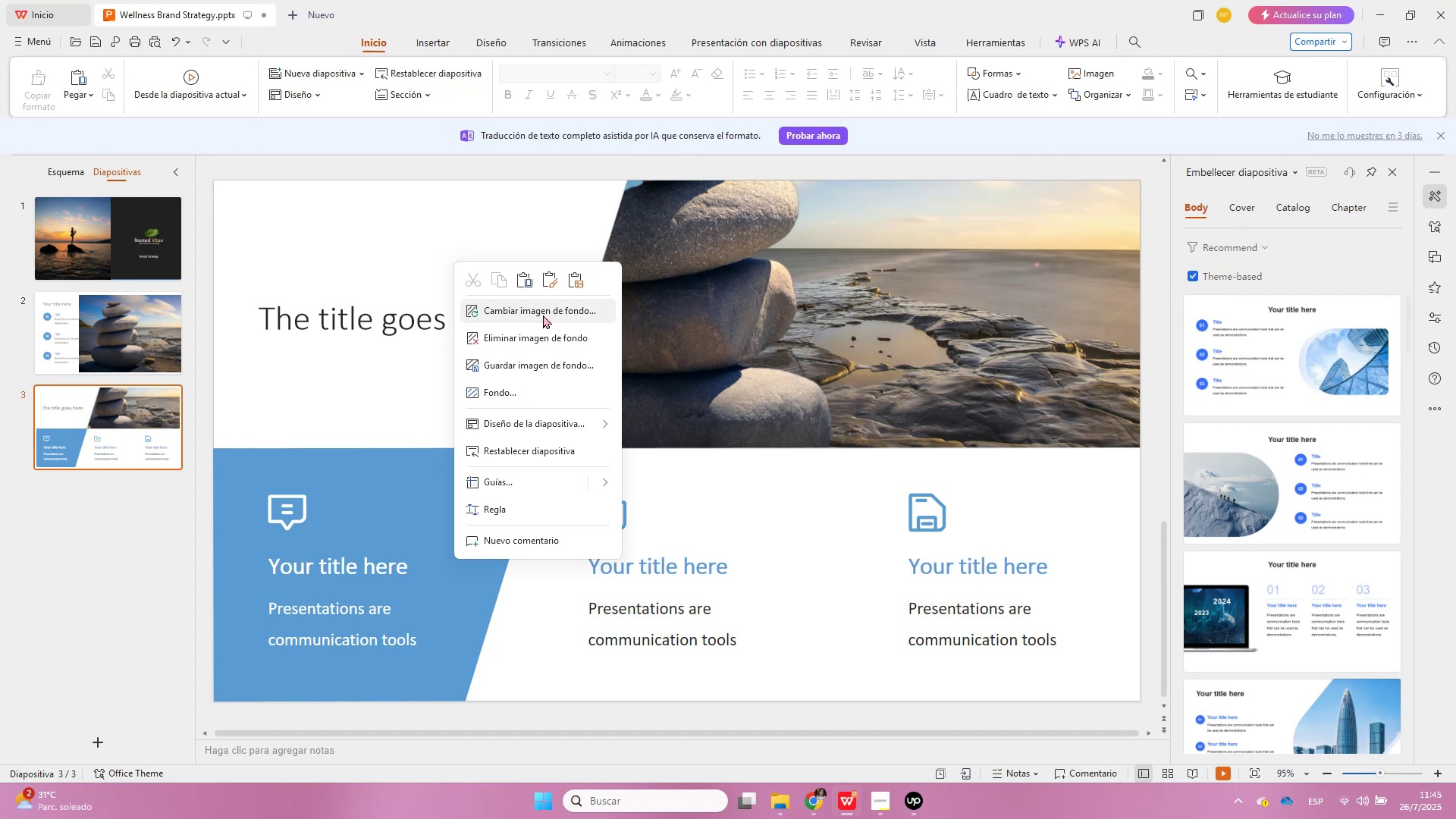 
right_click([415, 224])
 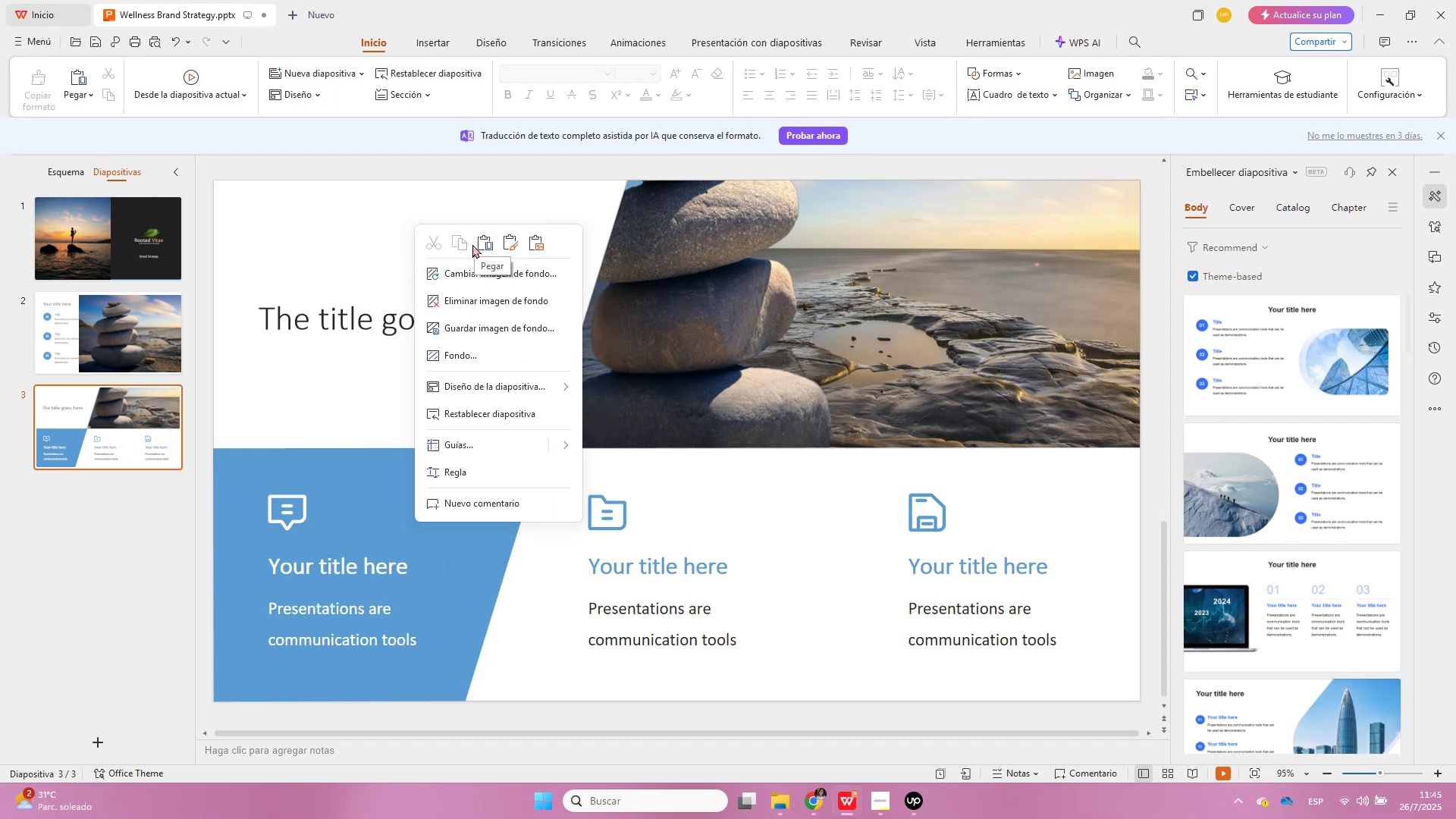 
left_click([477, 244])
 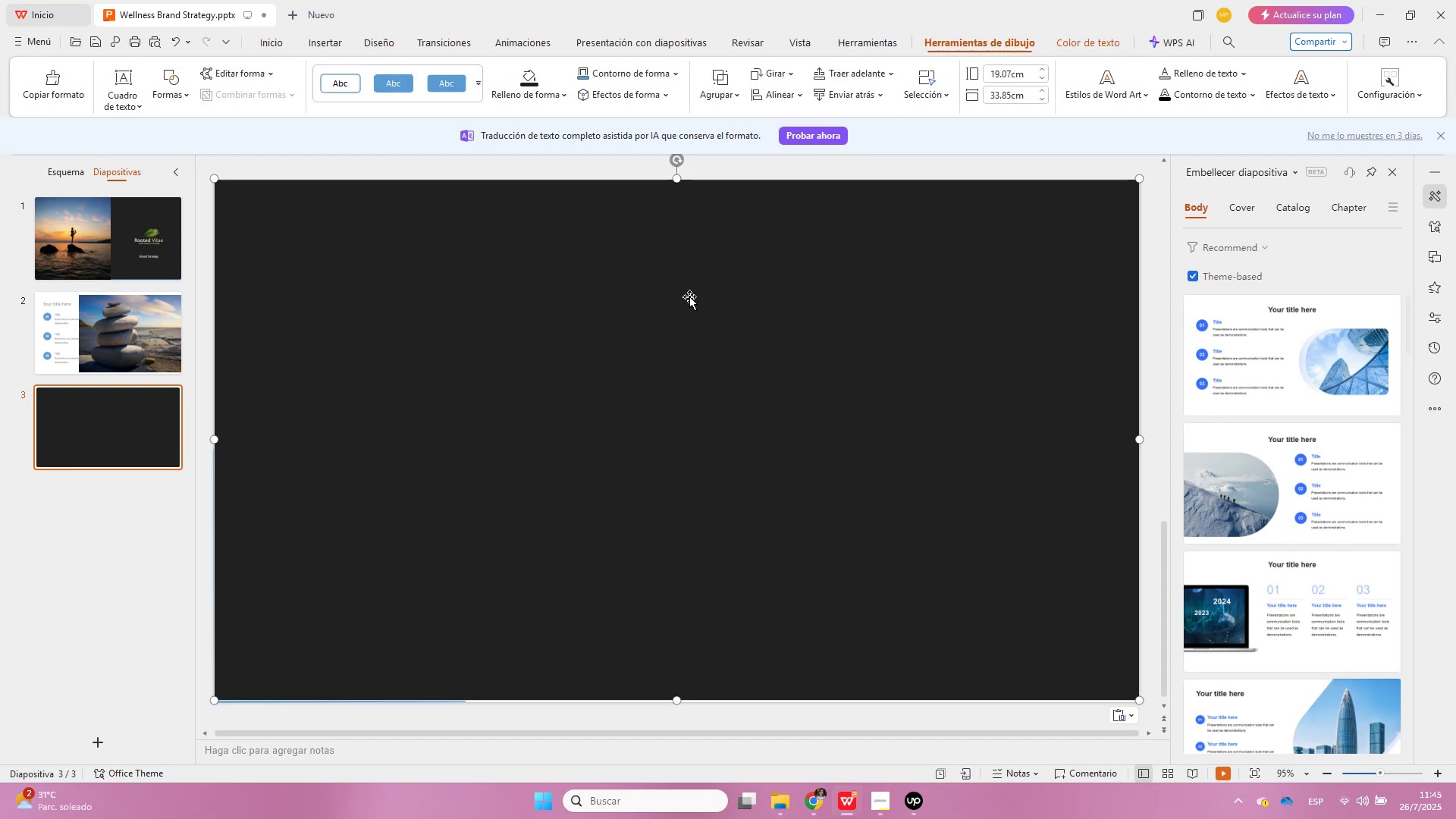 
right_click([853, 290])
 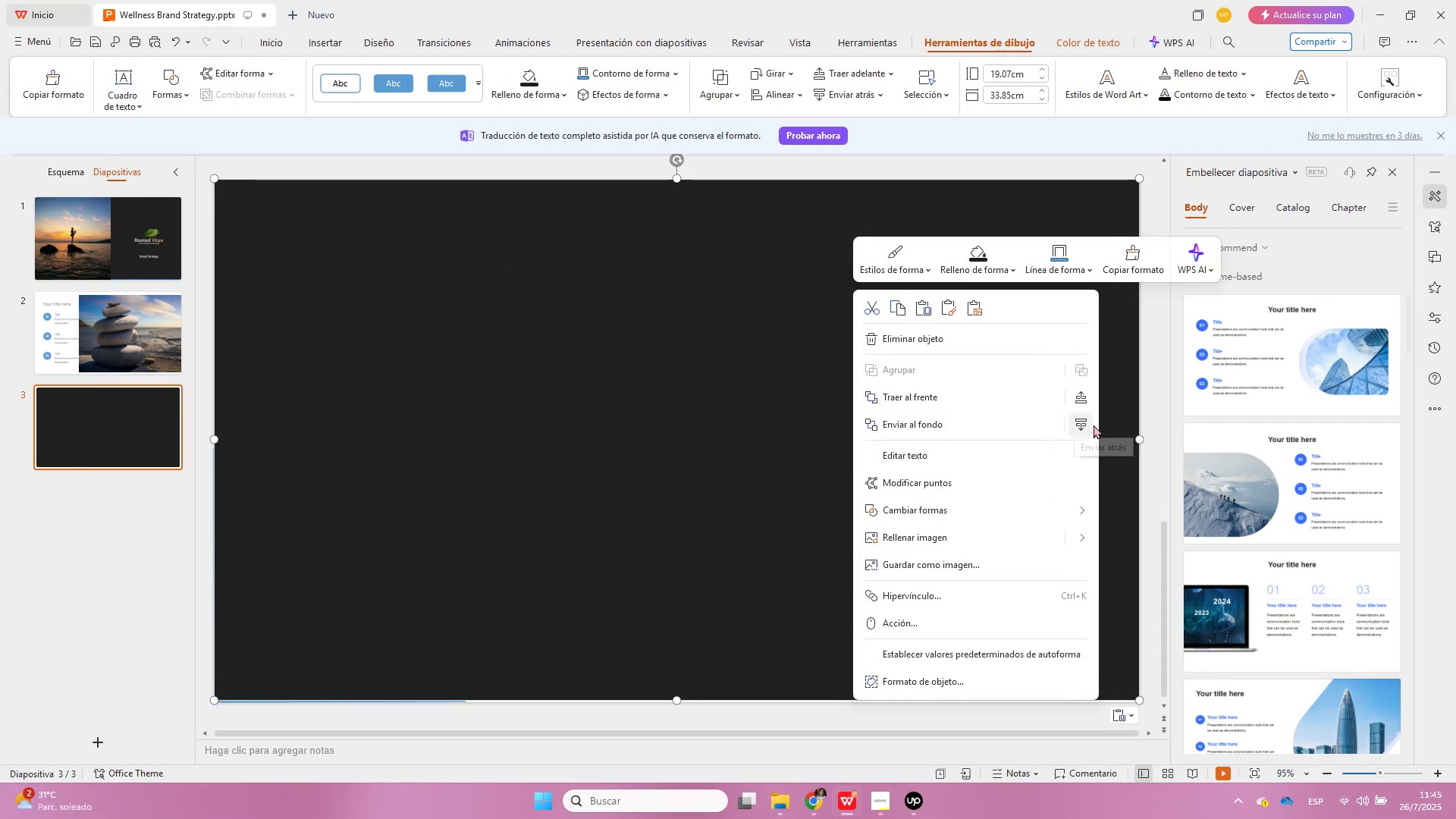 
left_click([1088, 422])
 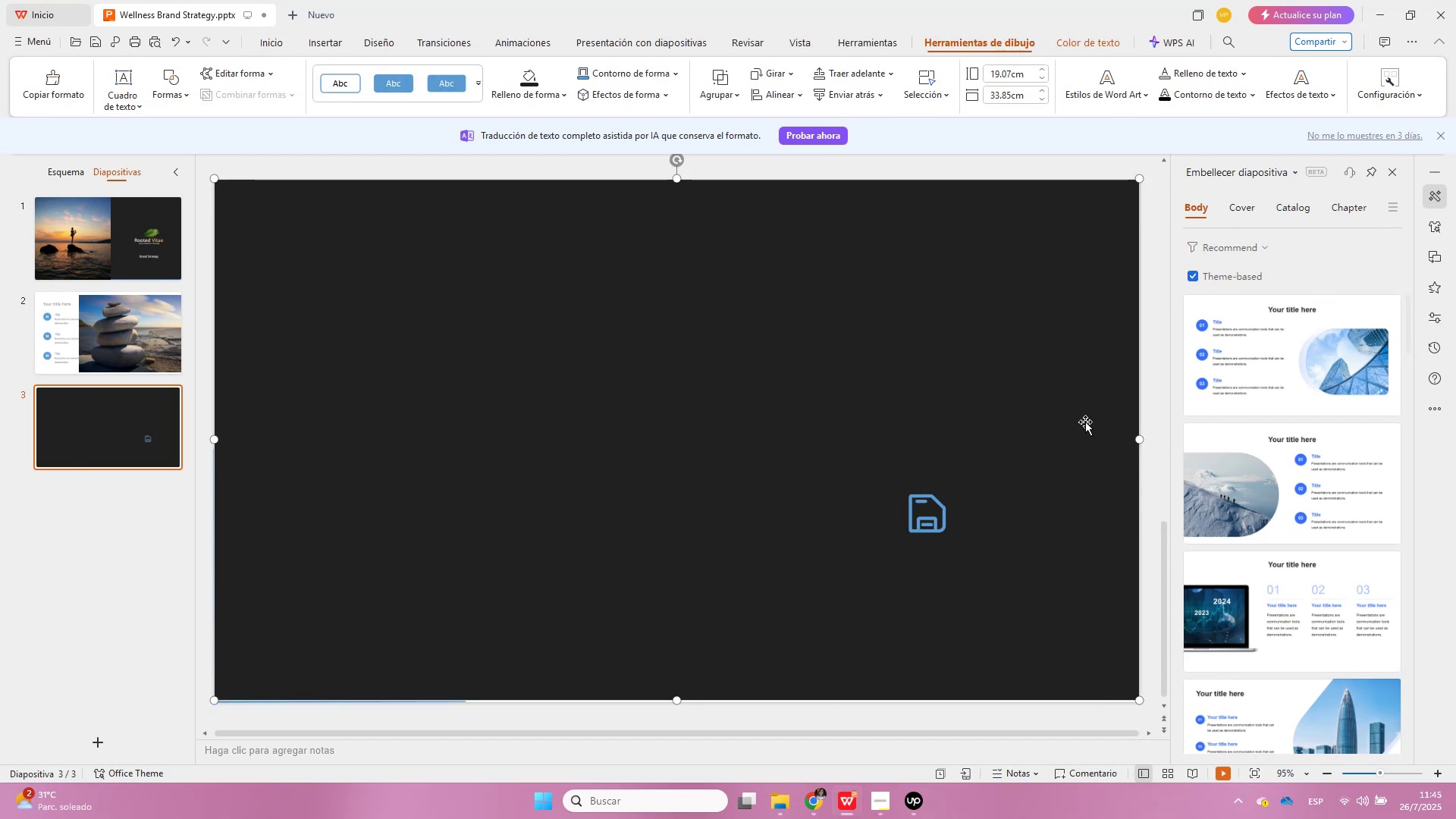 
right_click([1075, 420])
 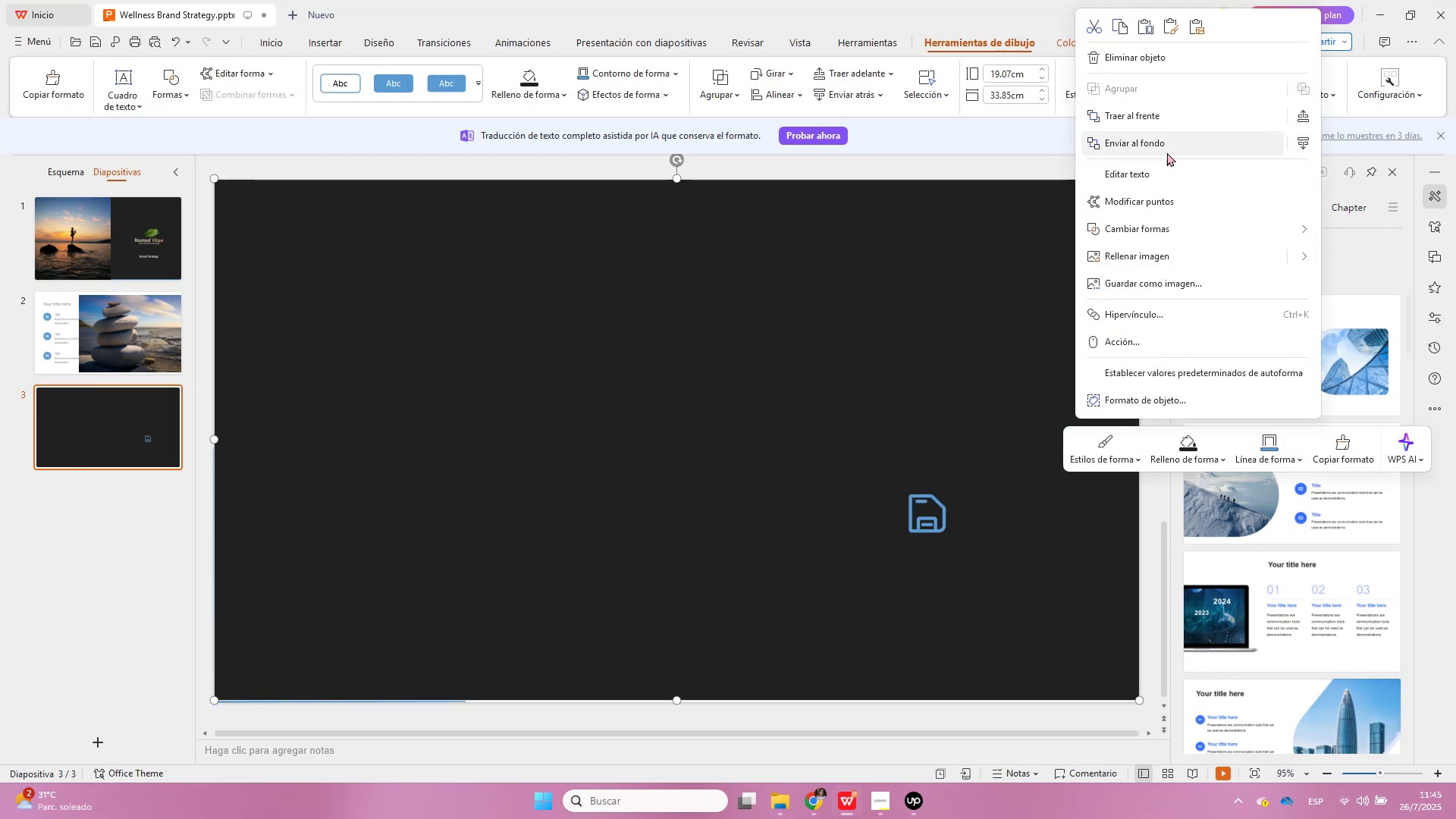 
left_click([1273, 143])
 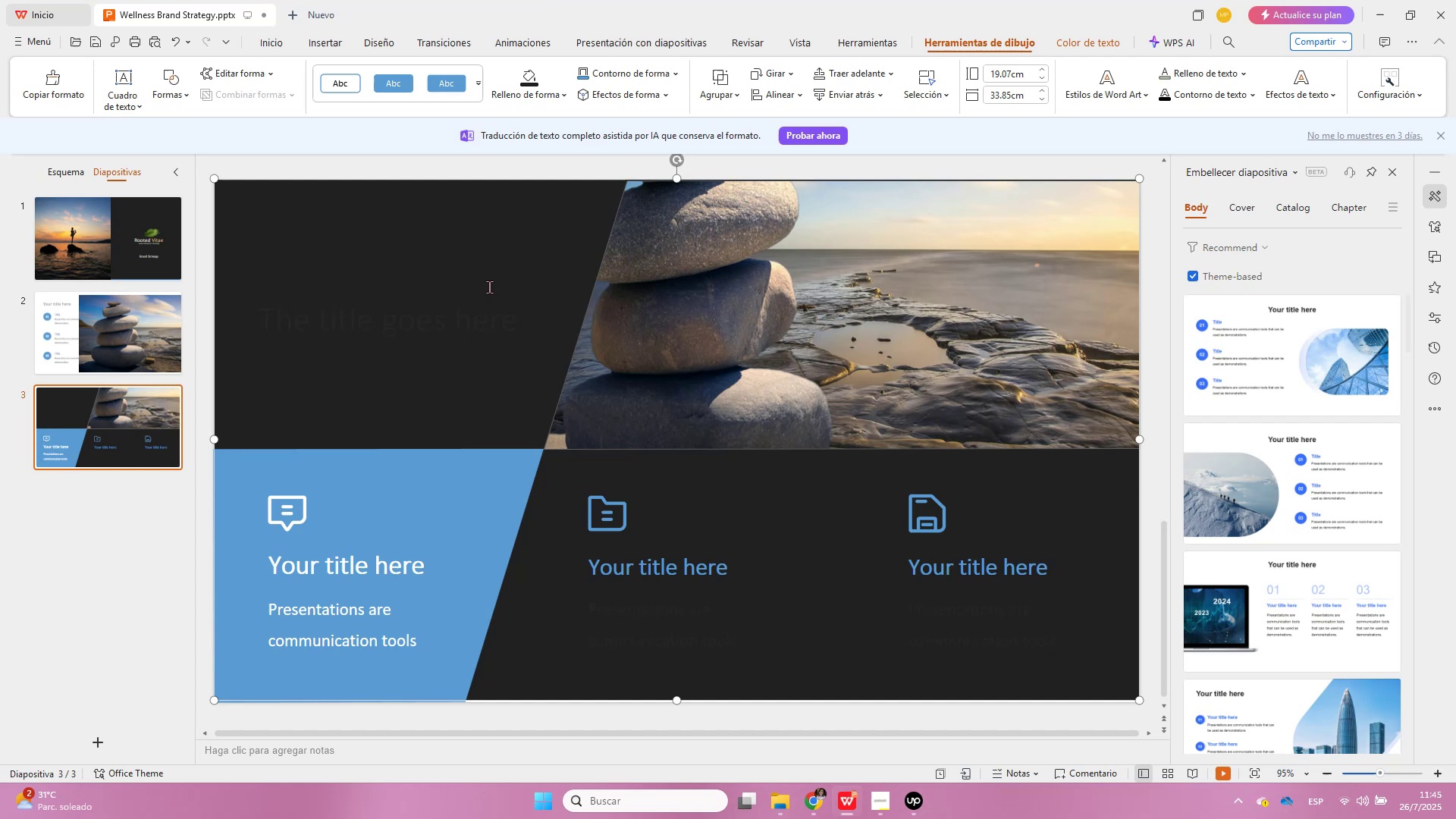 
left_click([482, 315])
 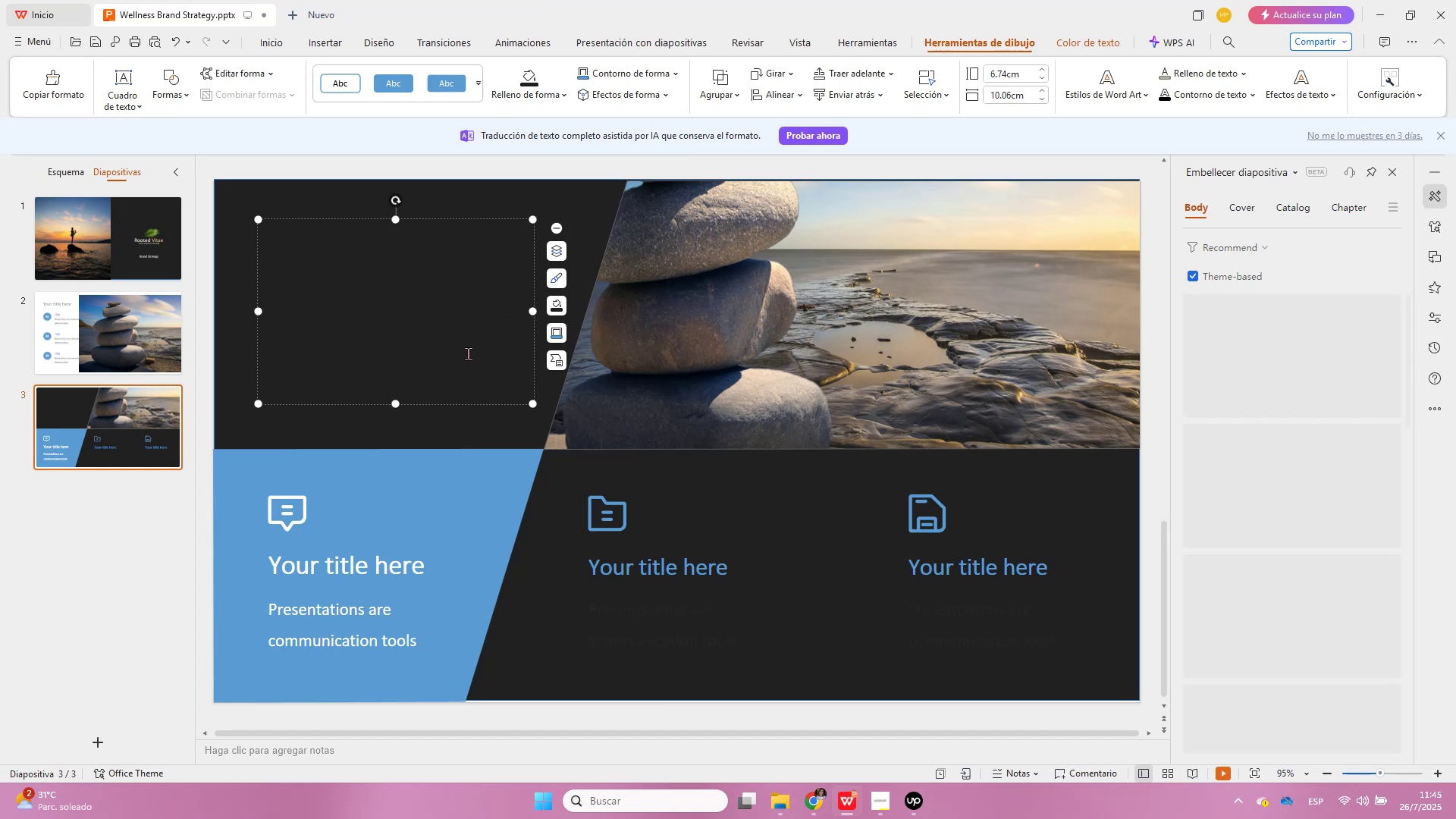 
left_click([452, 488])
 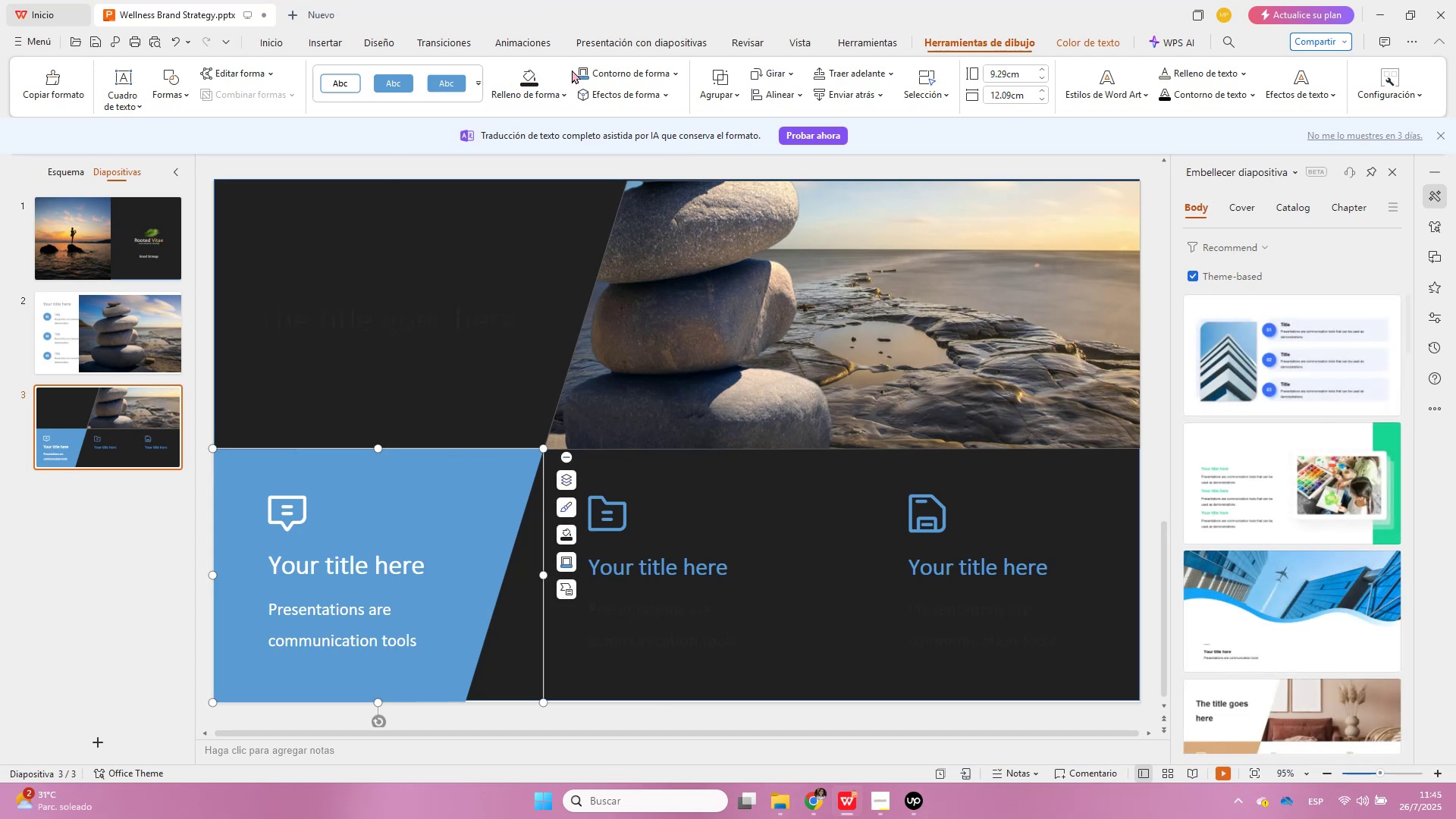 
left_click([563, 97])
 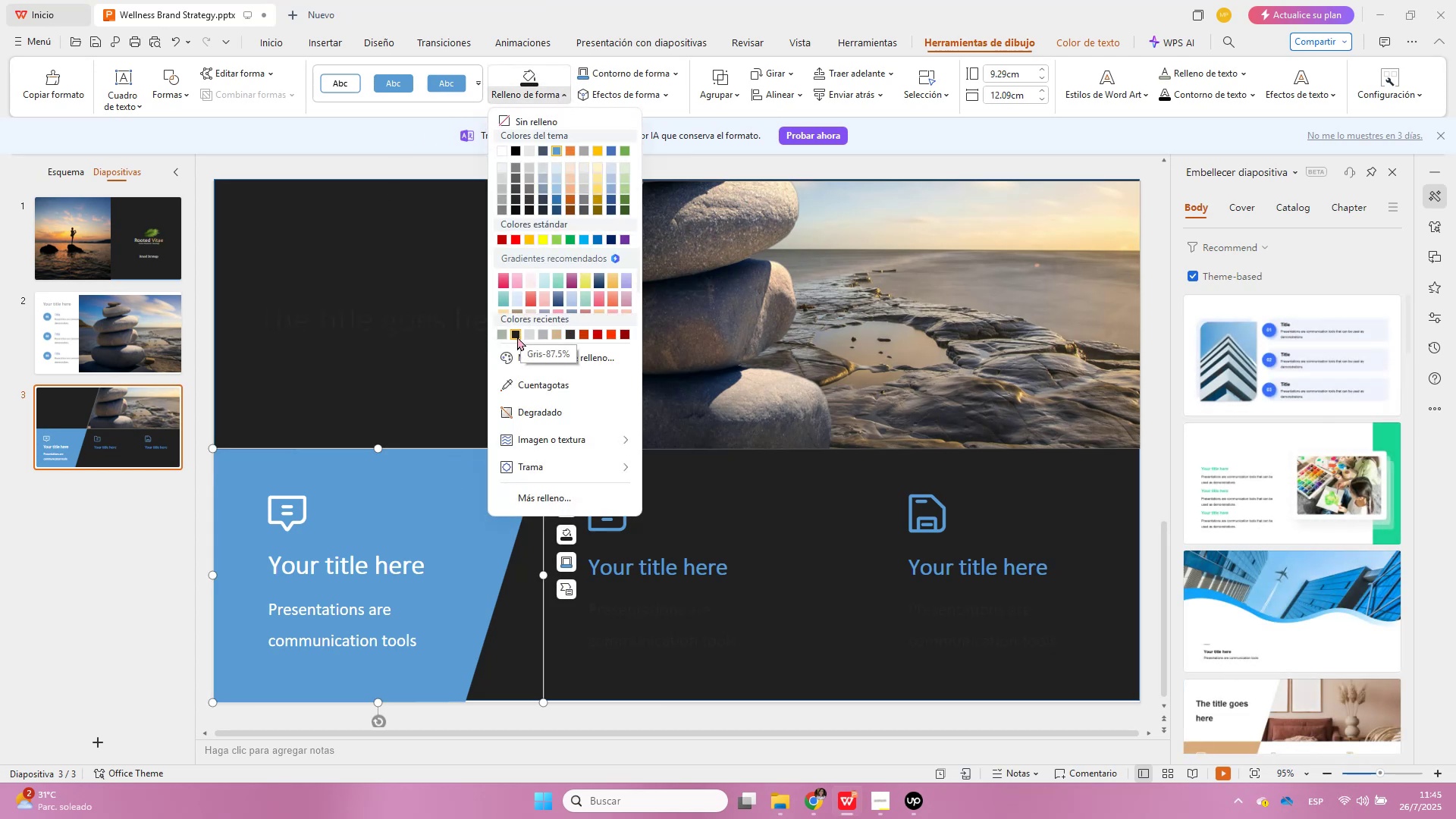 
wait(5.28)
 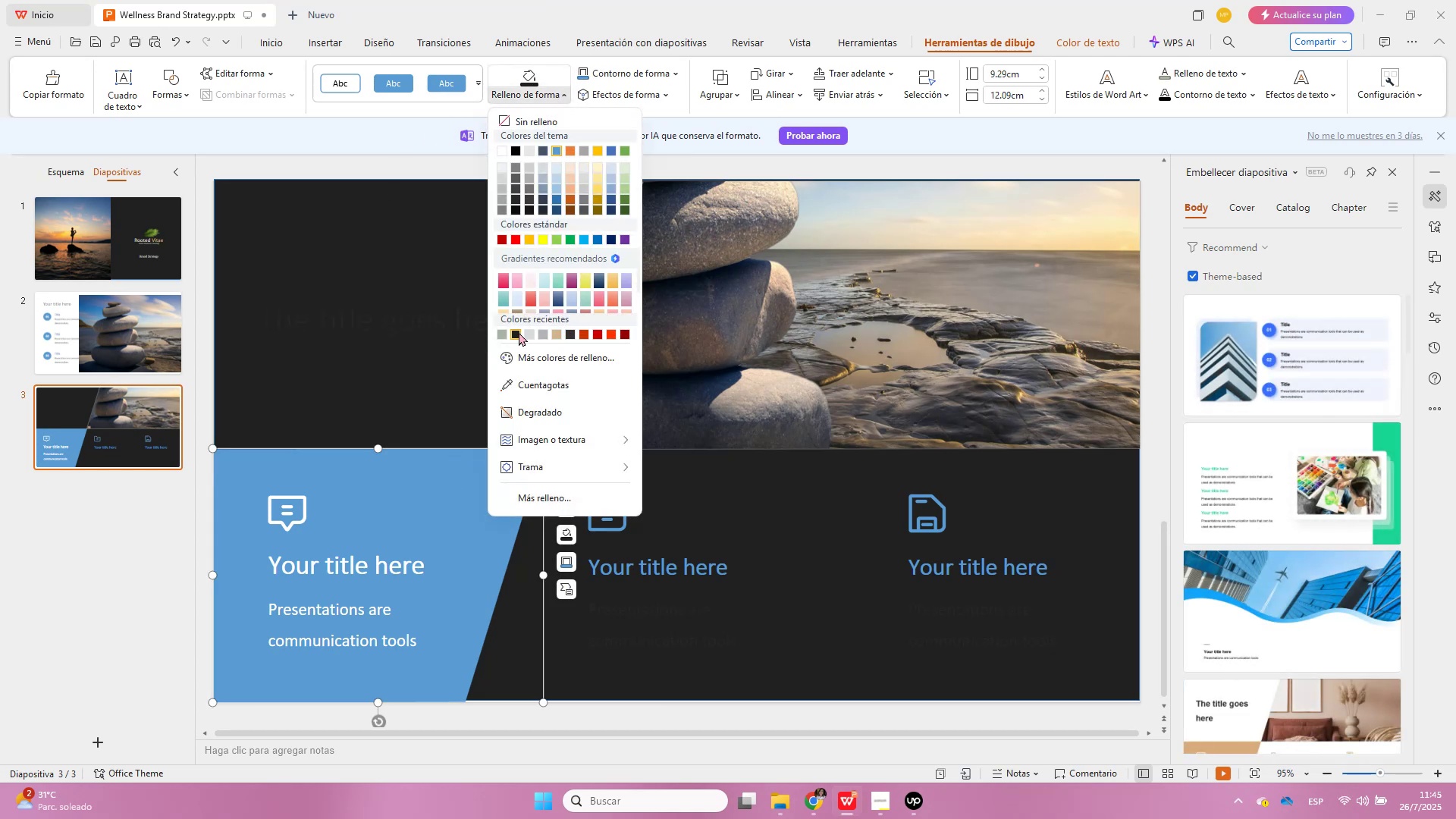 
left_click([552, 333])
 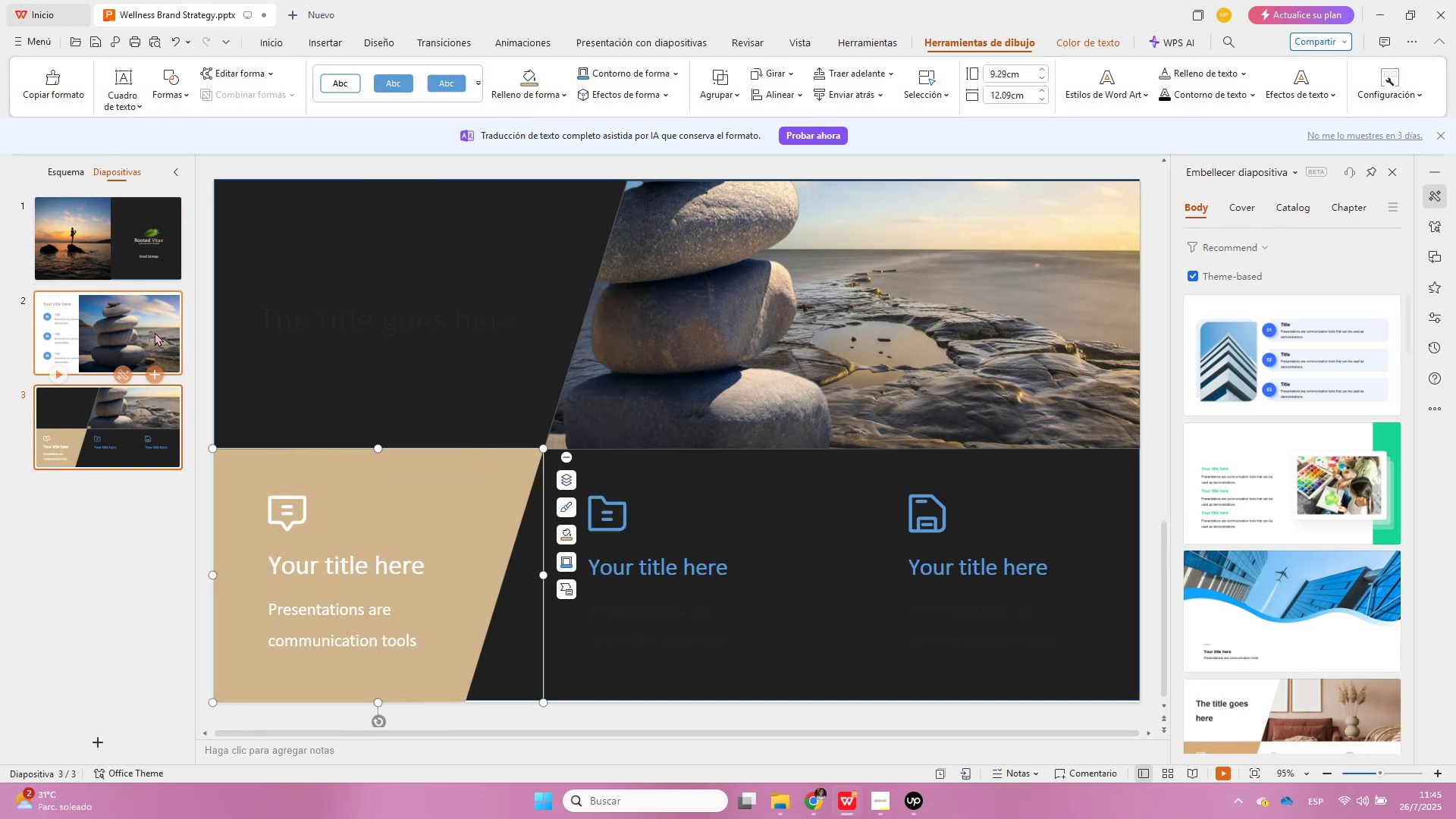 
left_click([145, 336])
 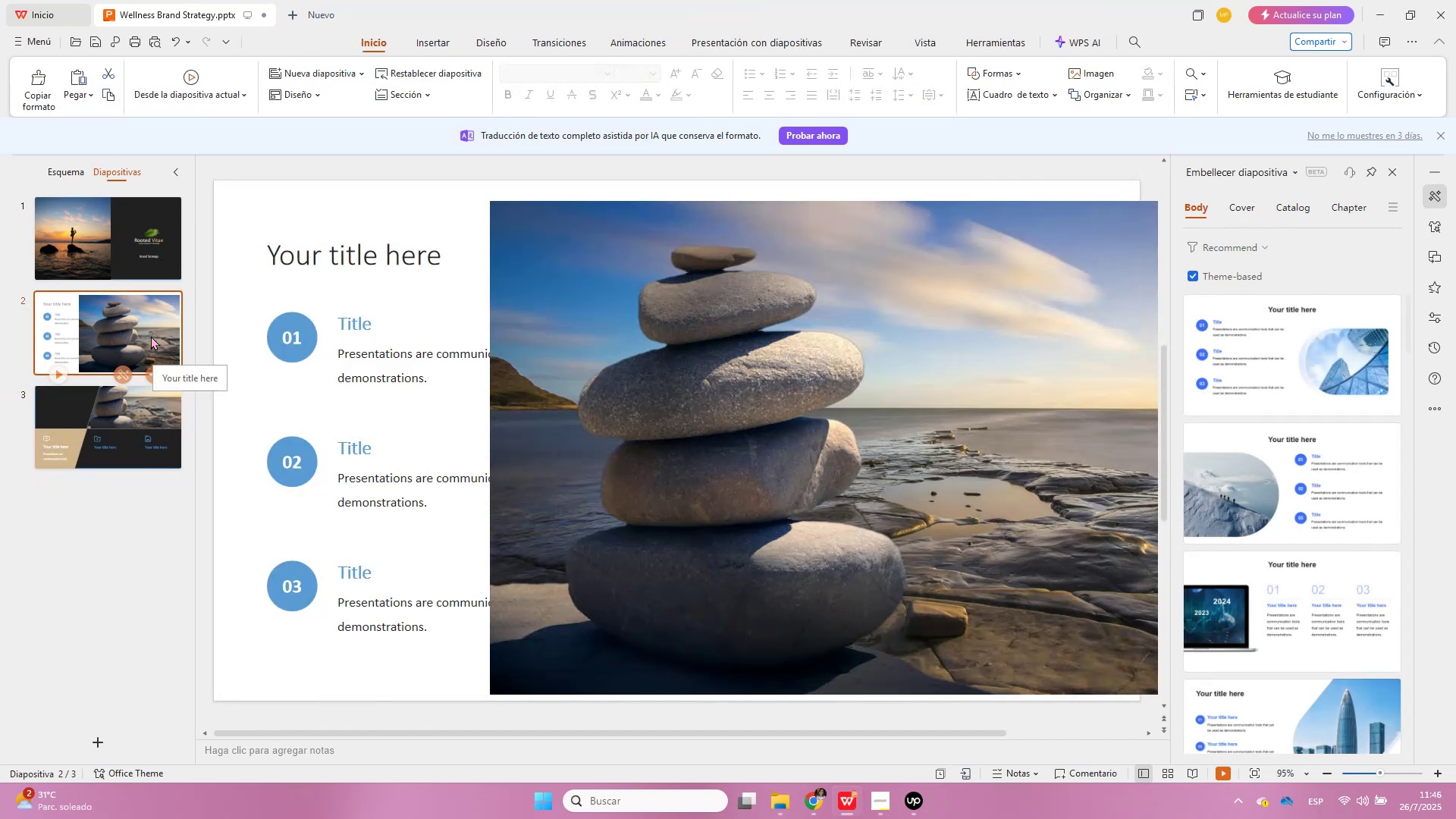 
key(Delete)
 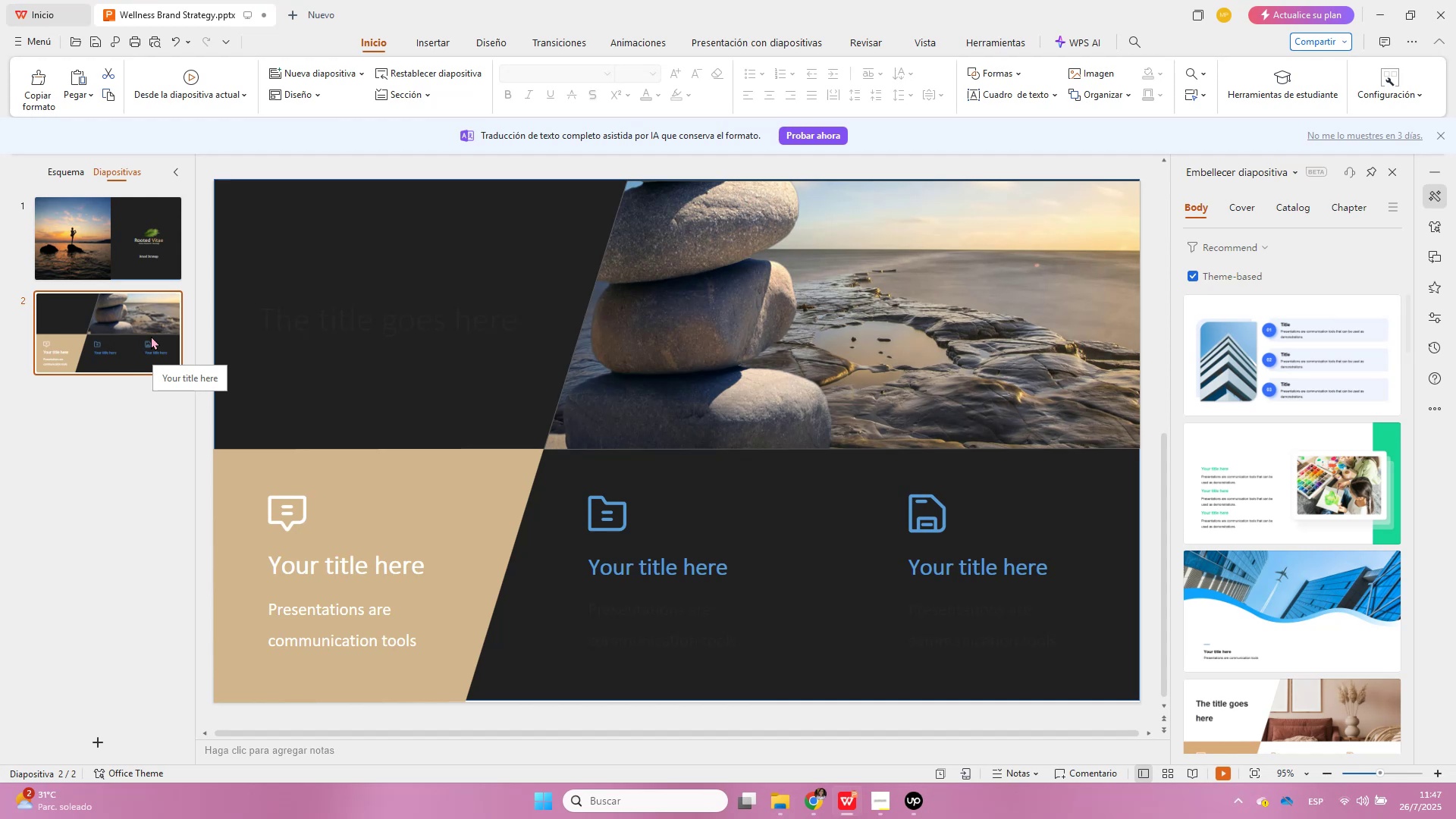 
wait(89.27)
 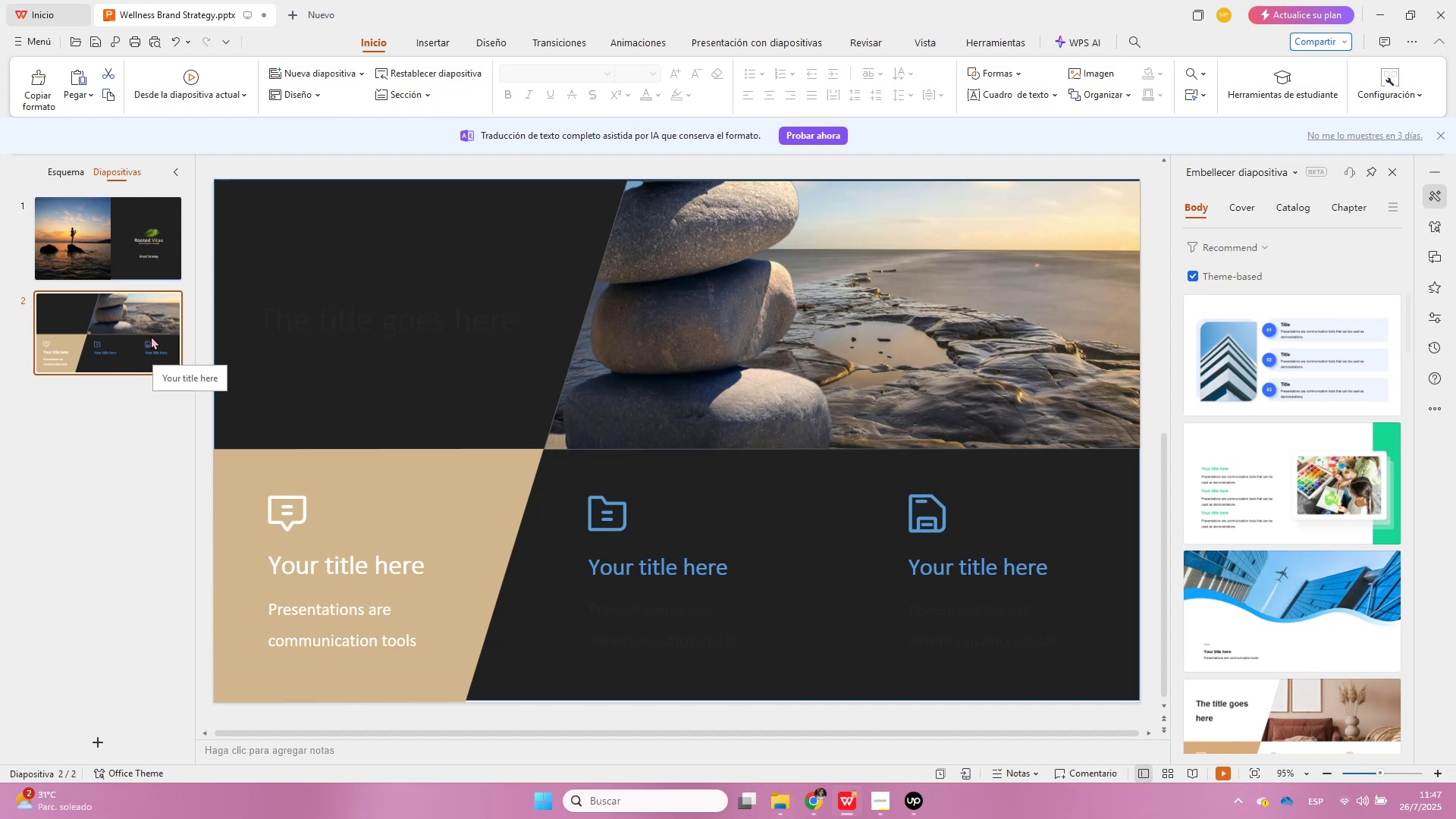 
left_click([444, 309])
 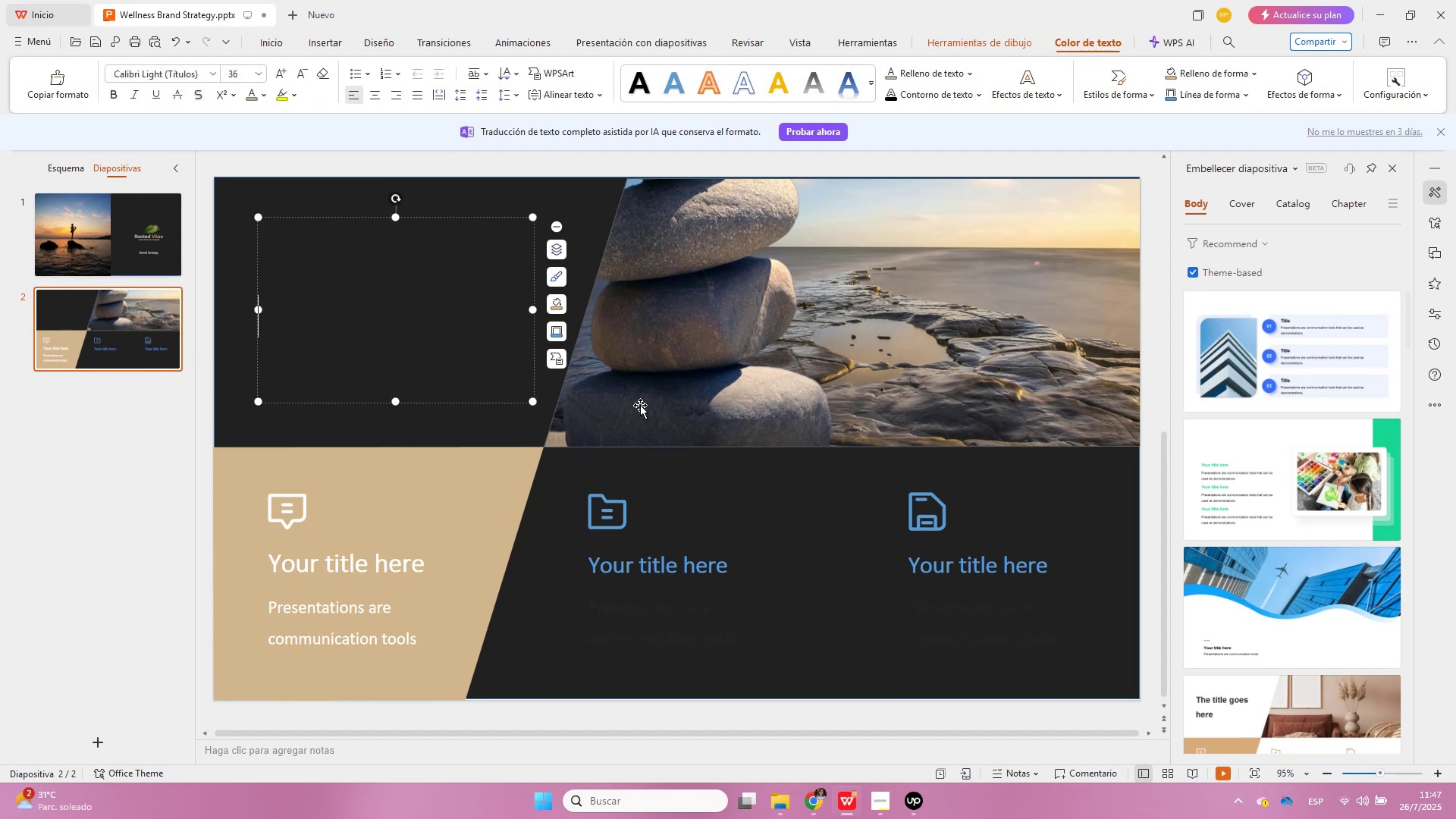 
type(Brand Essence)
 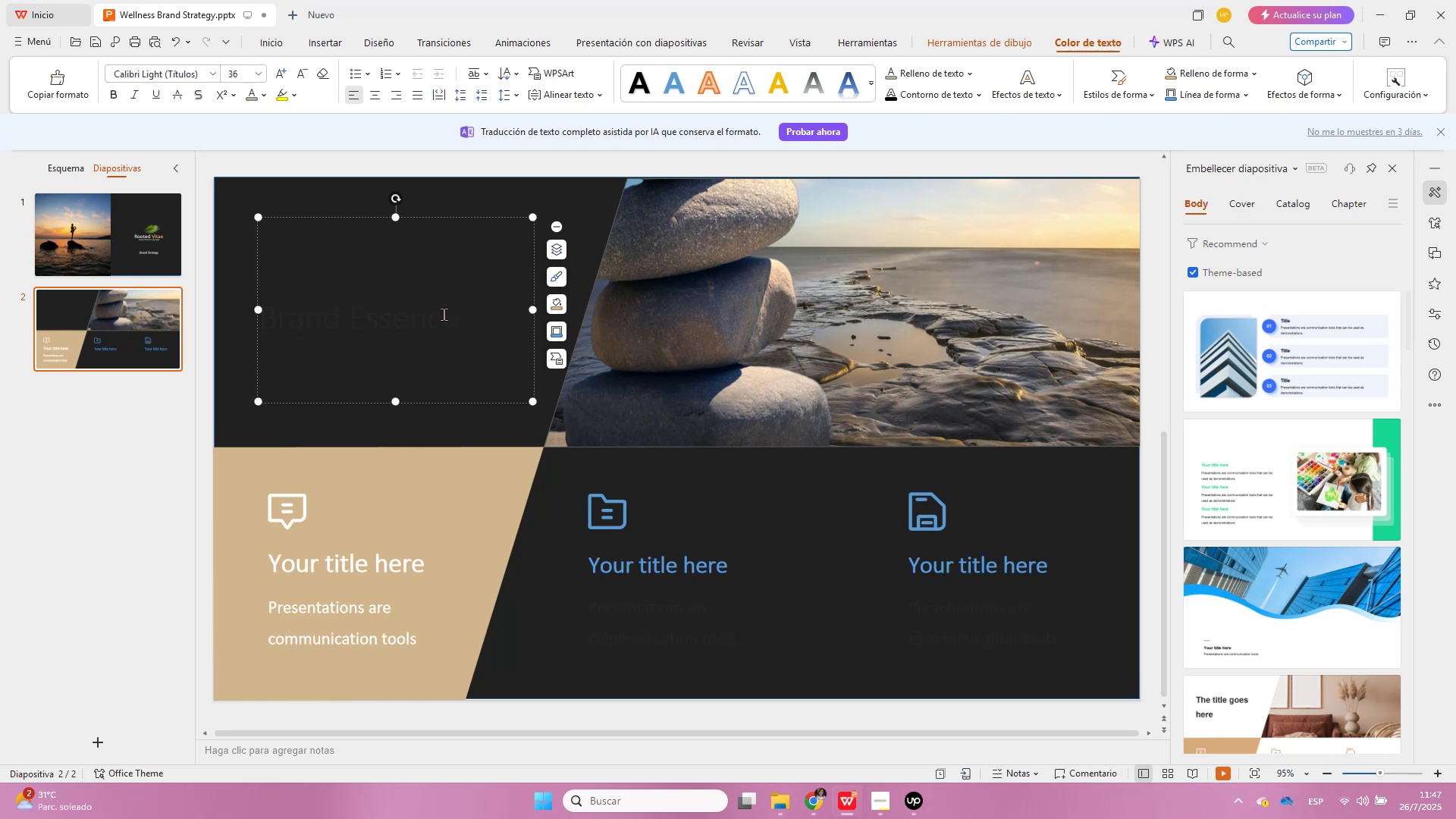 
double_click([444, 315])
 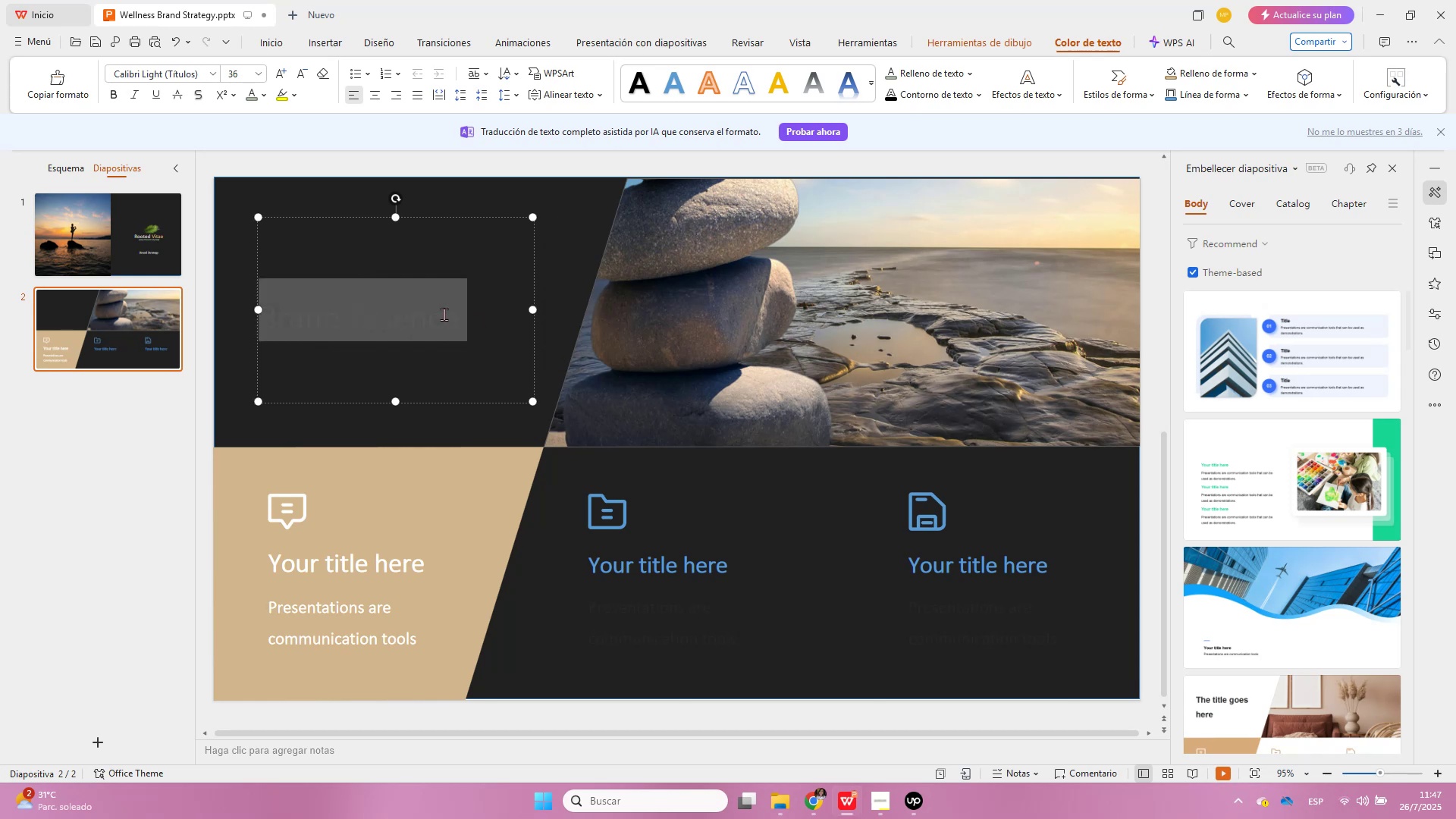 
triple_click([444, 315])
 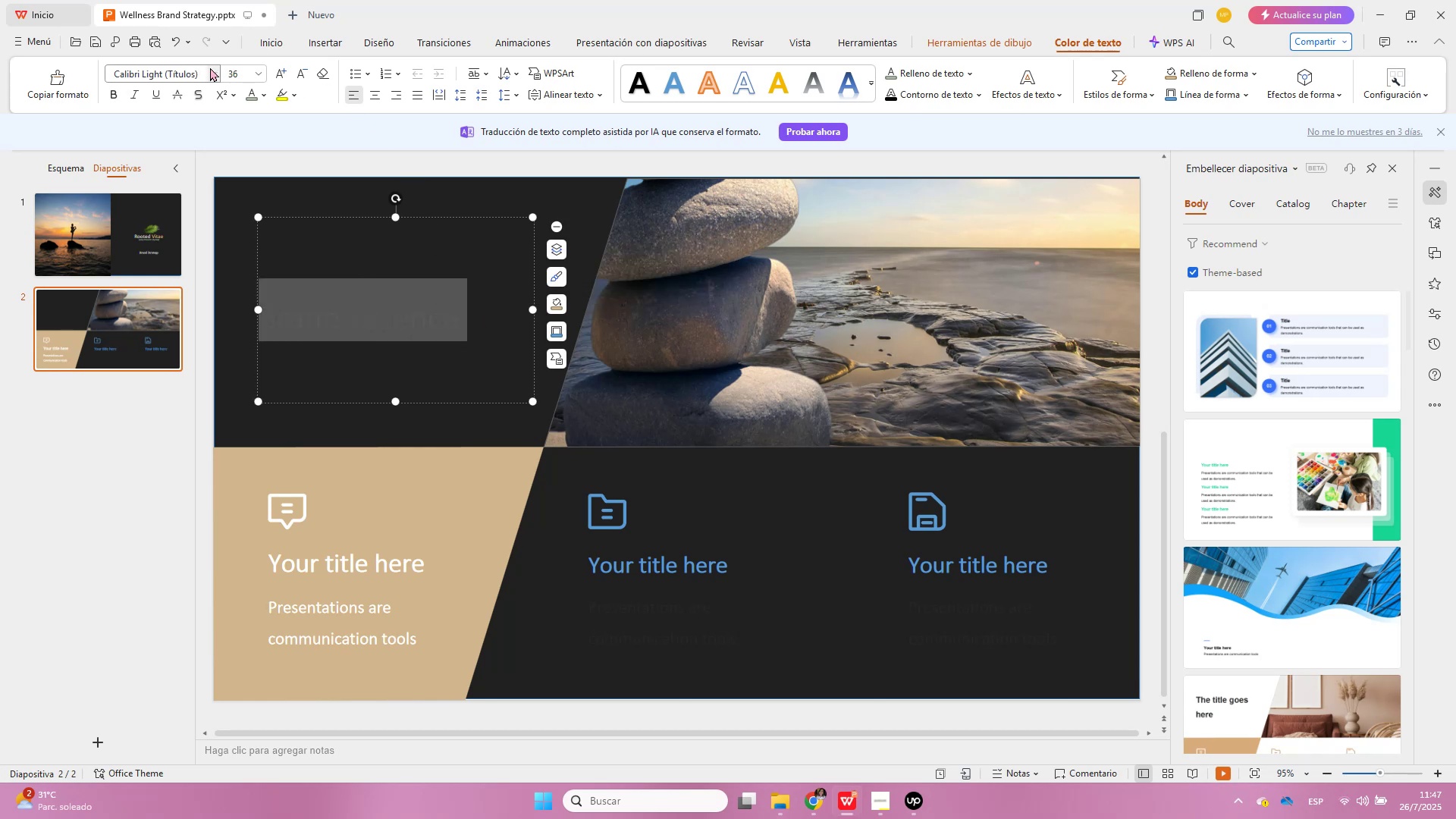 
left_click([210, 67])
 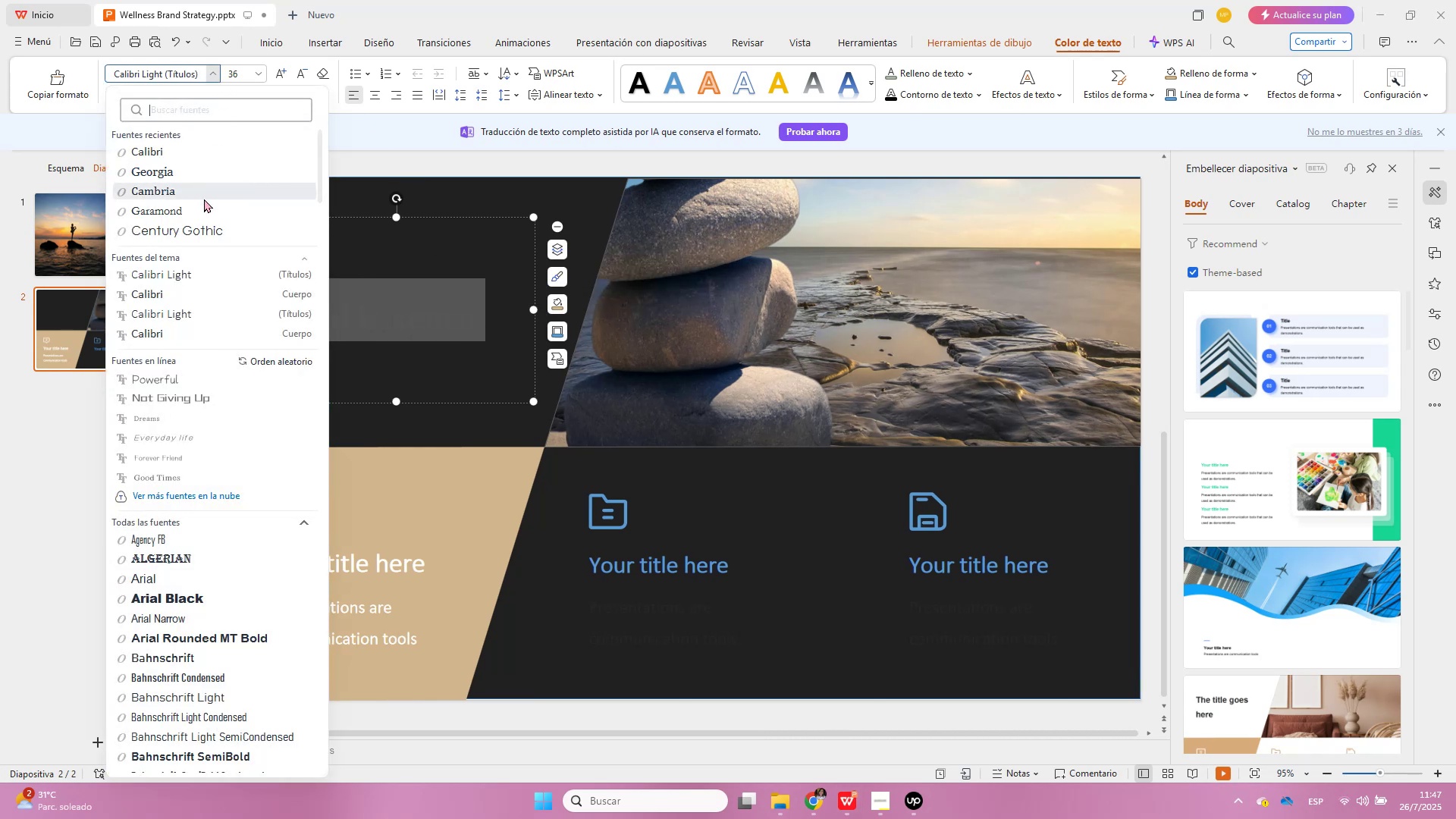 
left_click([204, 199])
 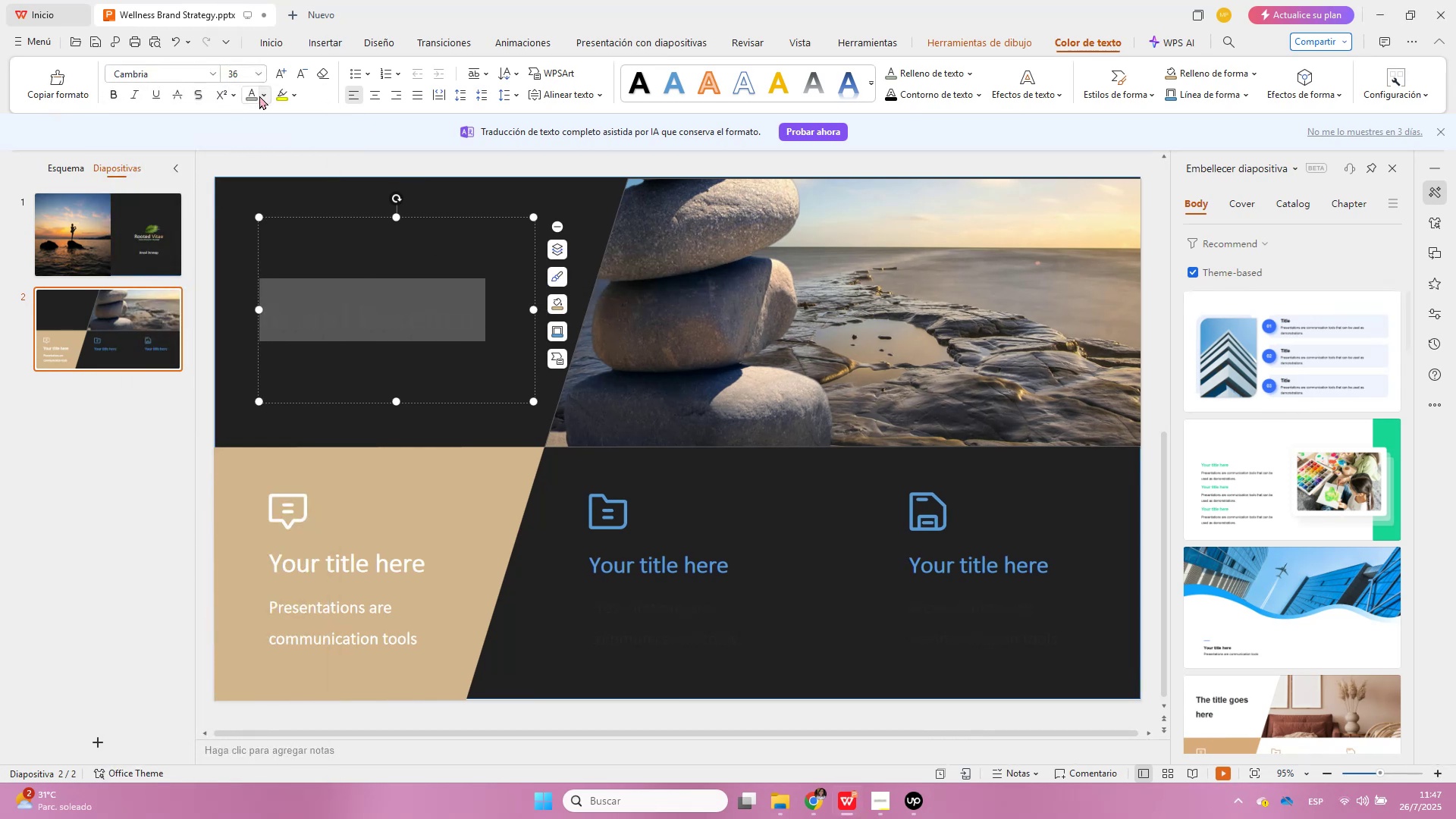 
left_click([259, 96])
 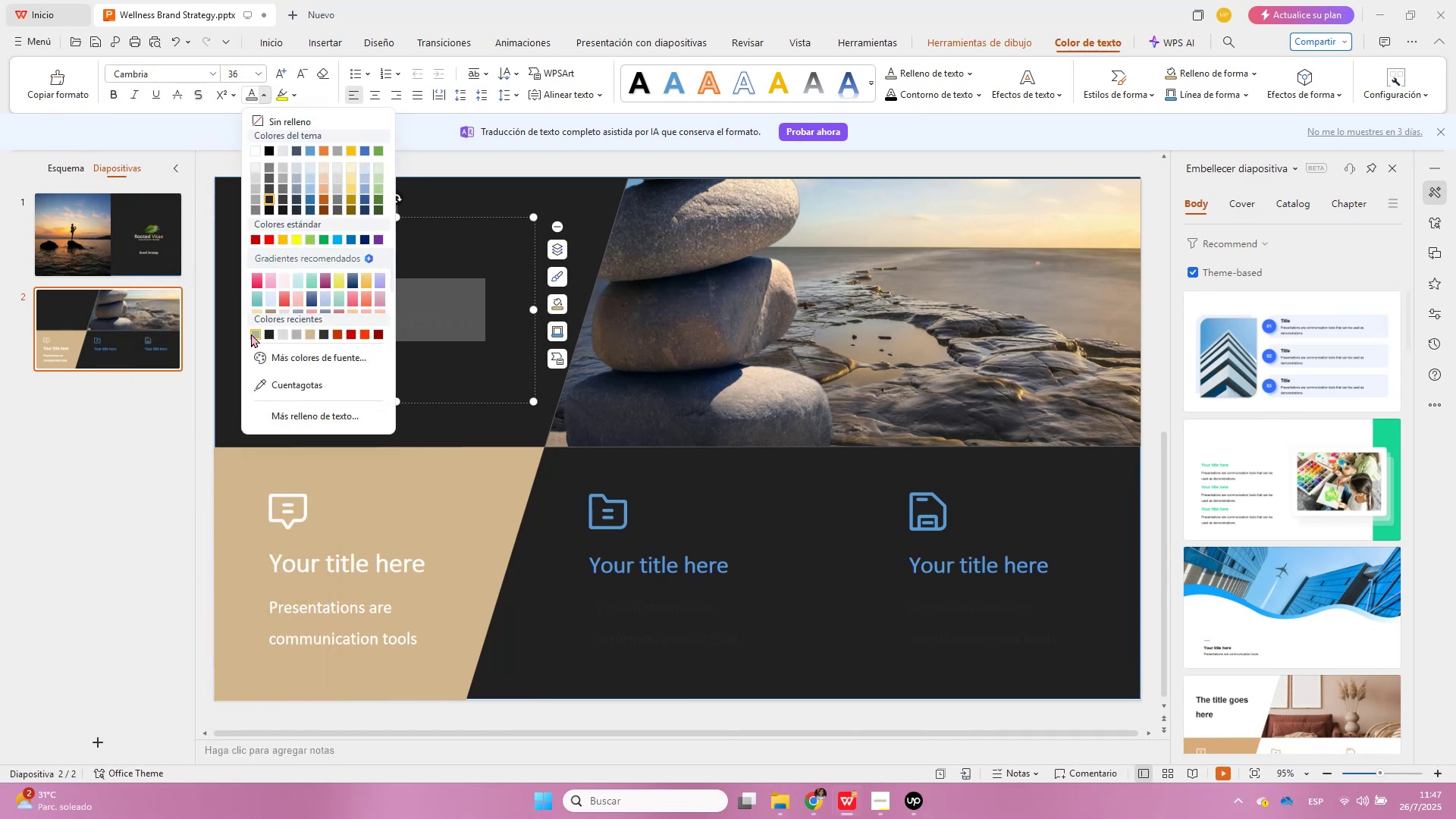 
left_click([256, 334])
 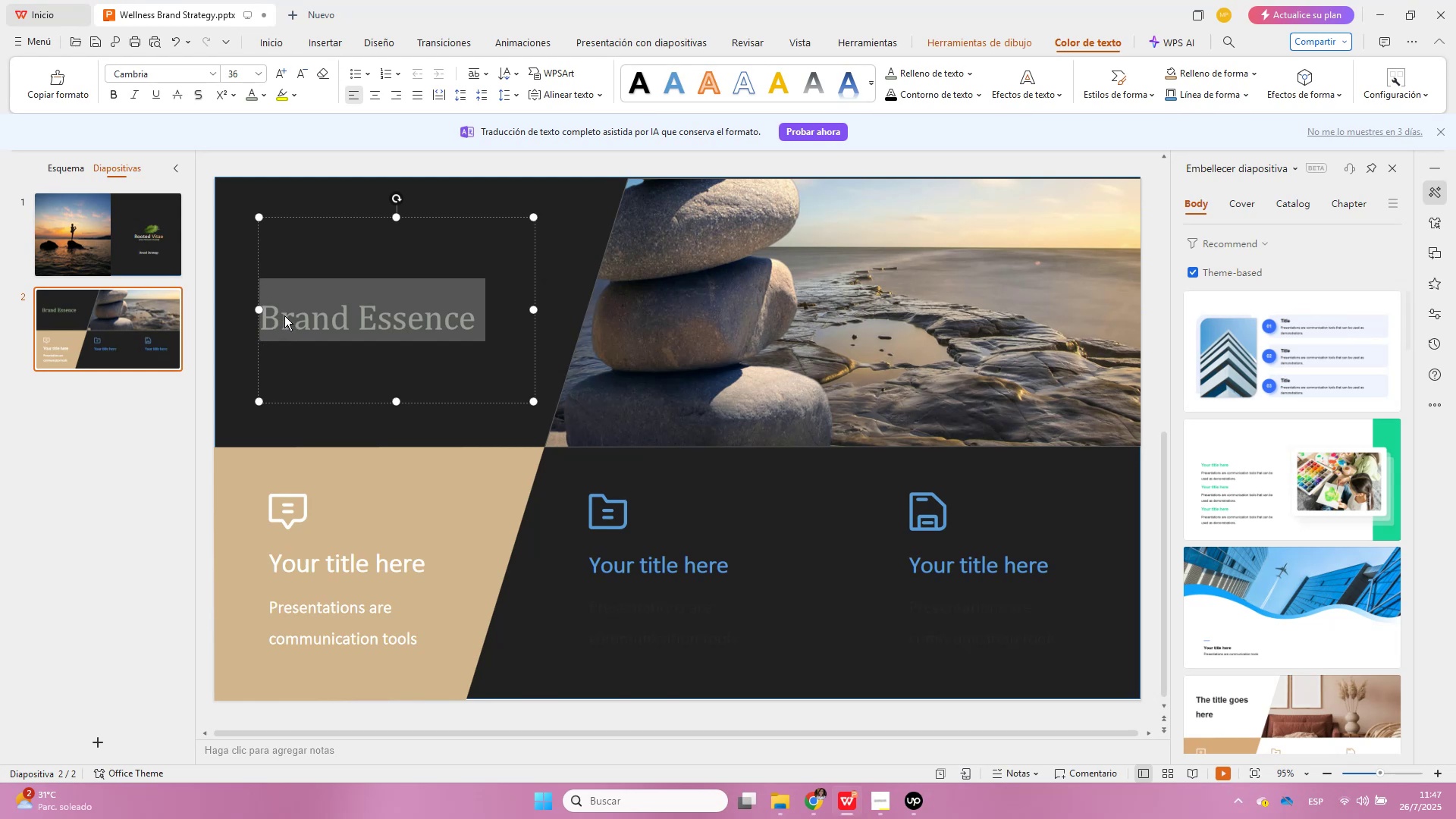 
double_click([284, 315])
 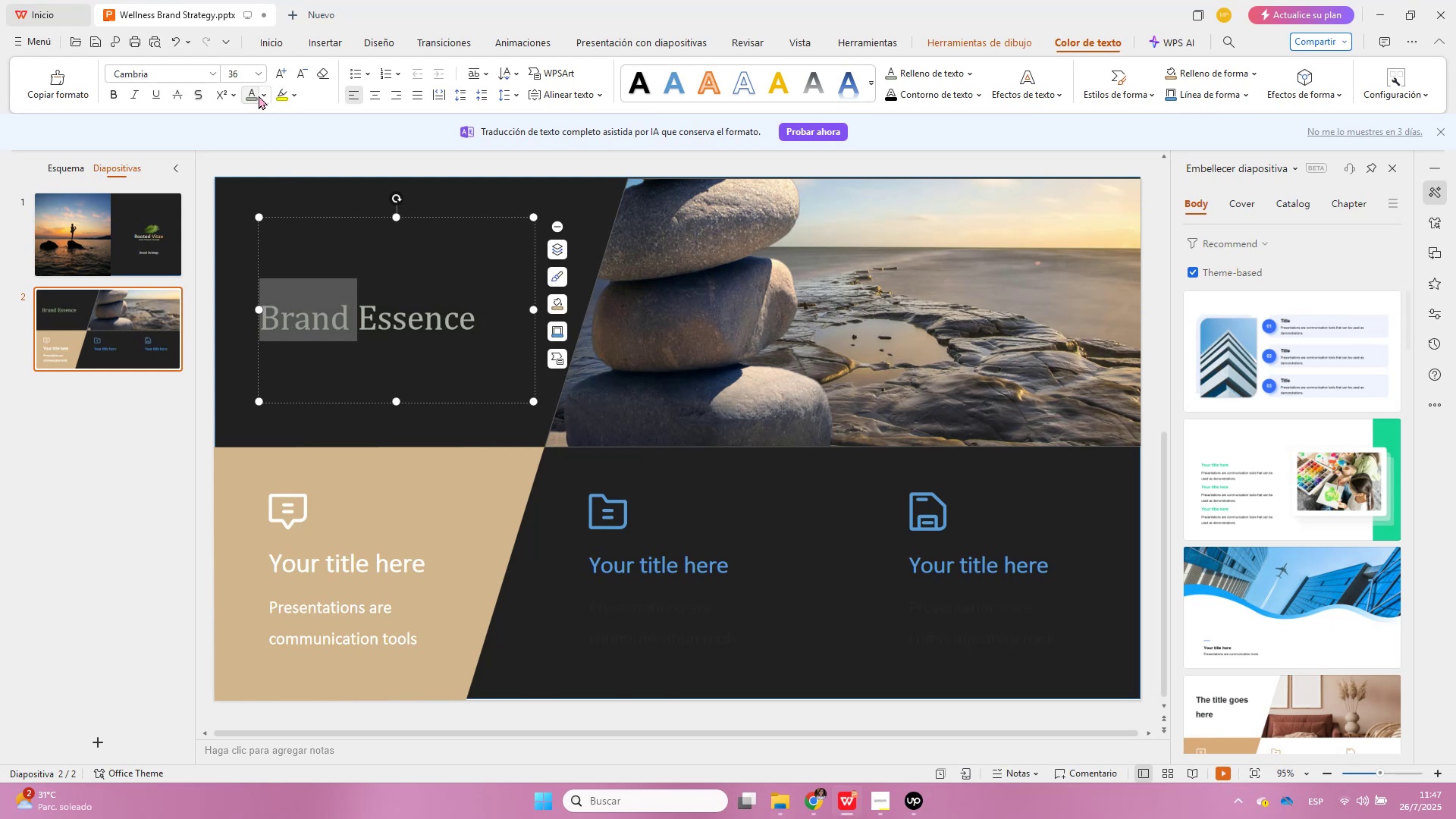 
left_click([263, 96])
 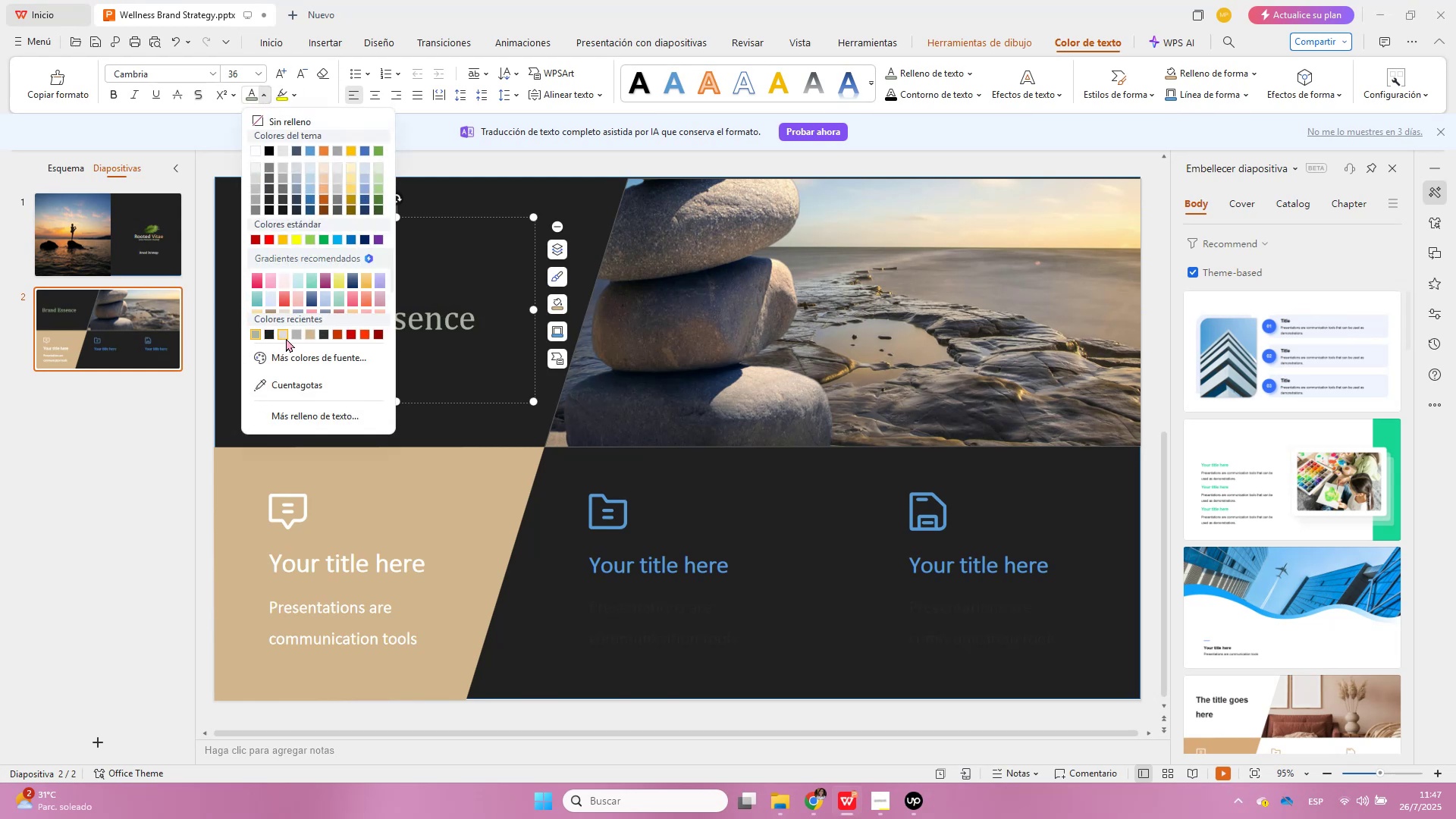 
left_click([286, 338])
 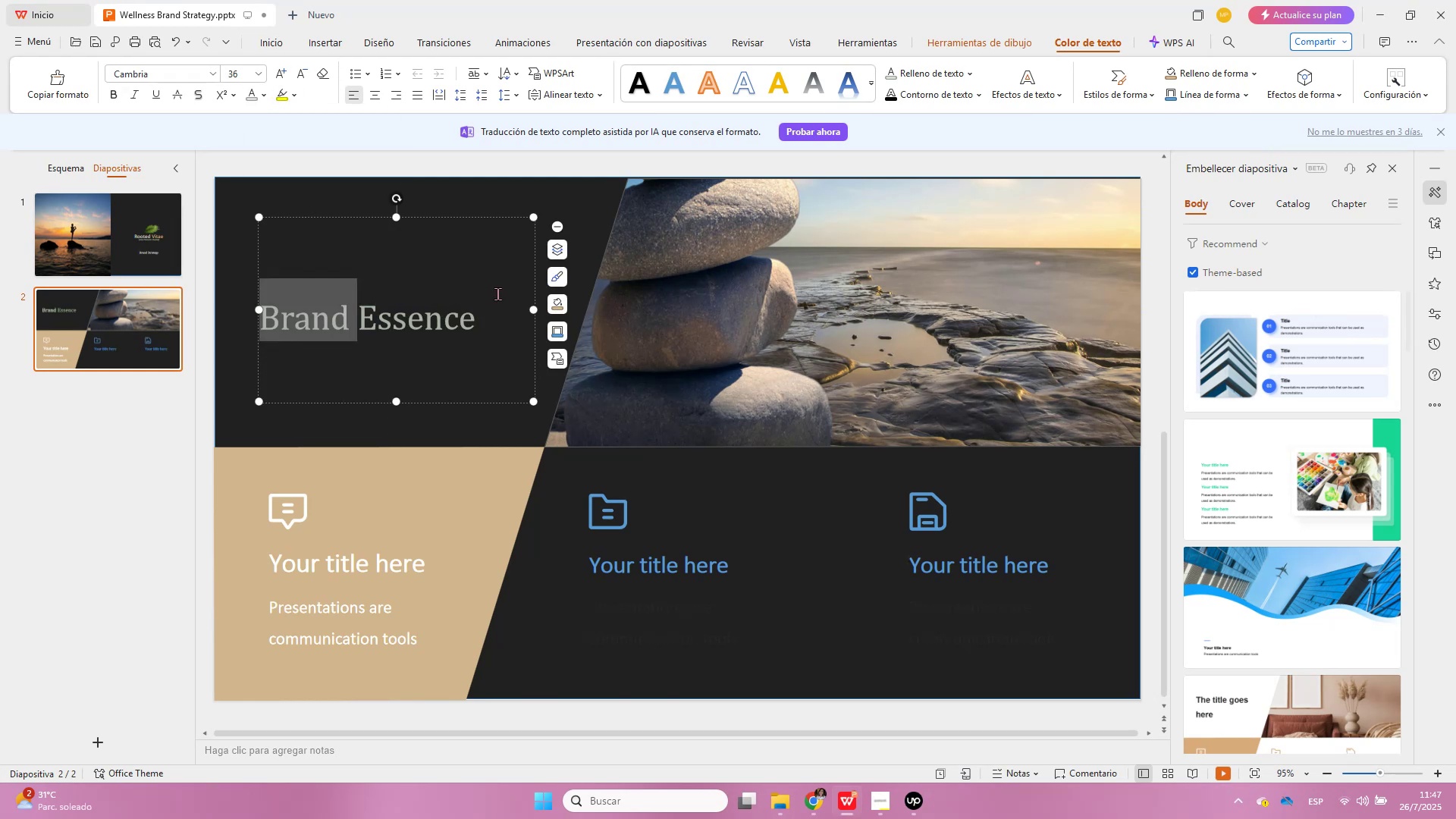 
left_click([498, 294])
 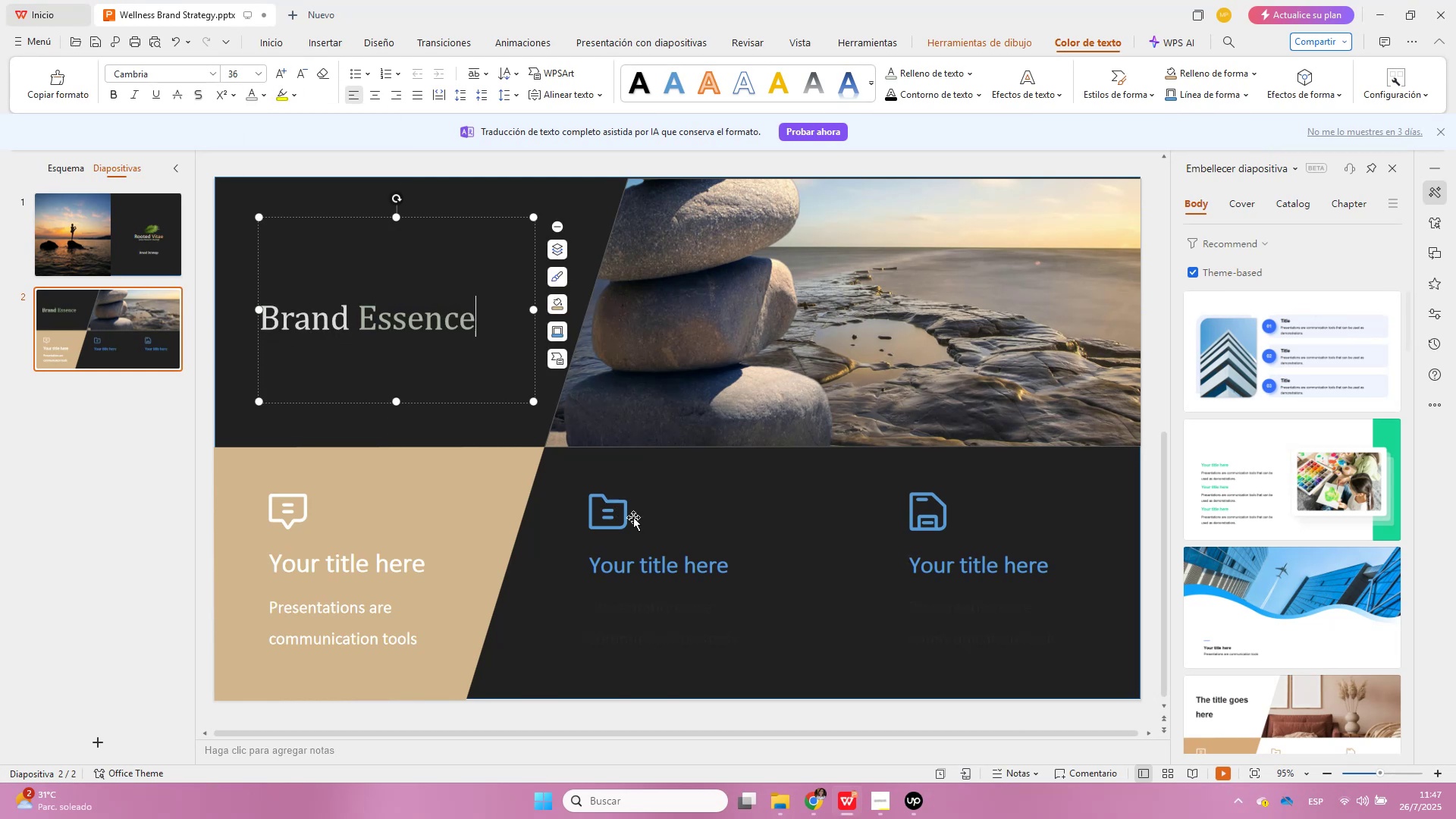 
left_click([720, 571])
 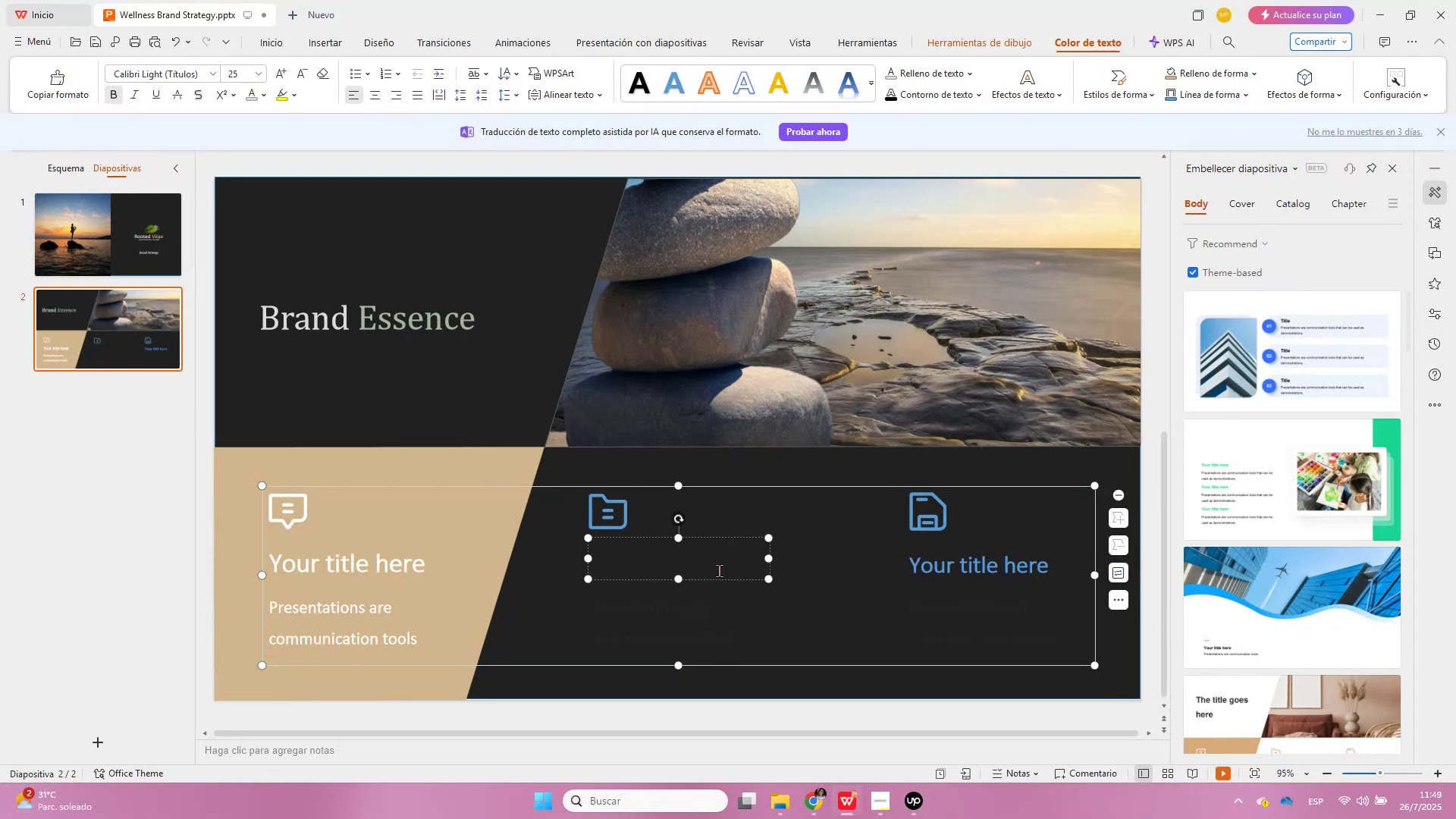 
wait(75.03)
 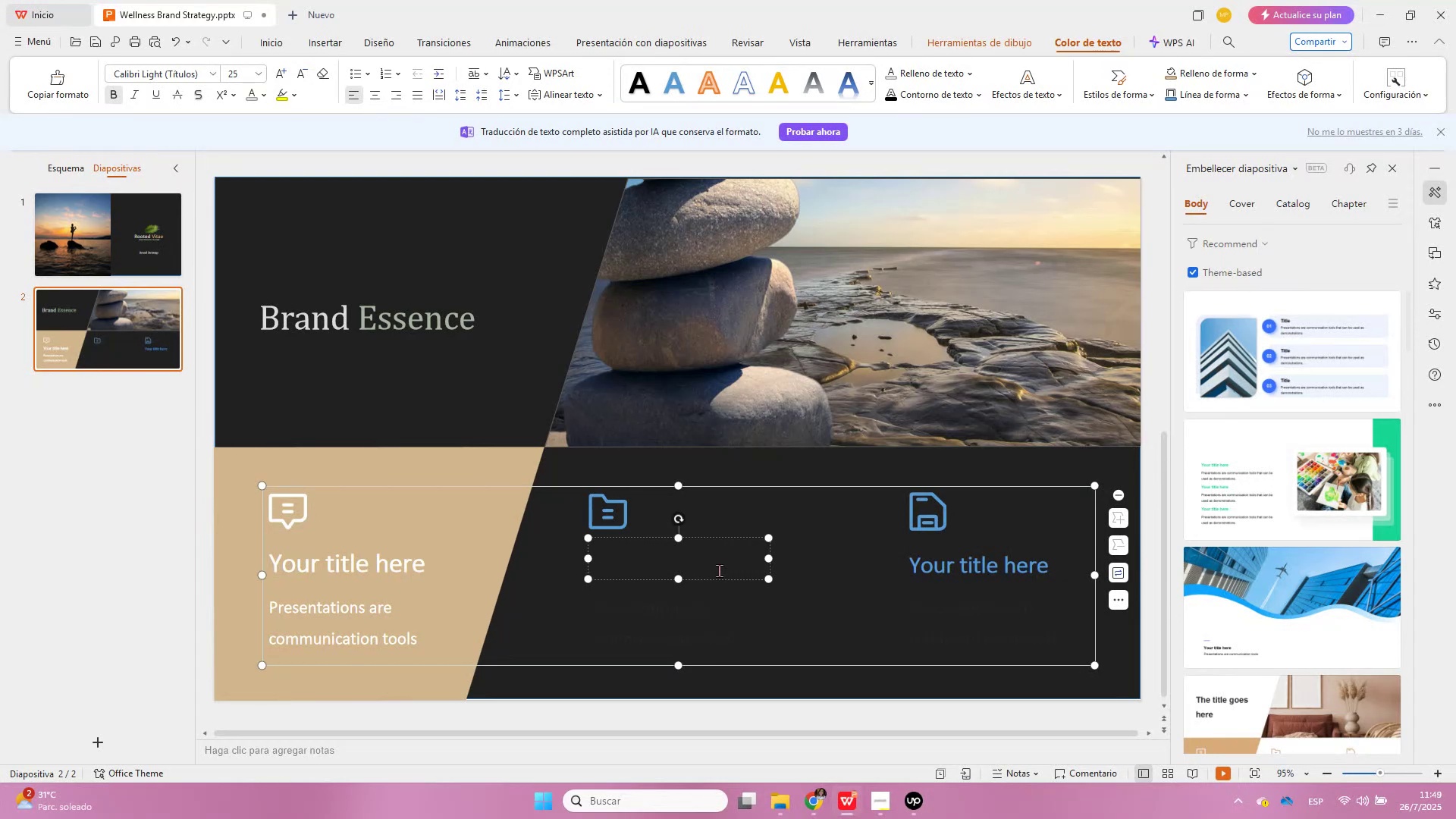 
left_click([362, 575])
 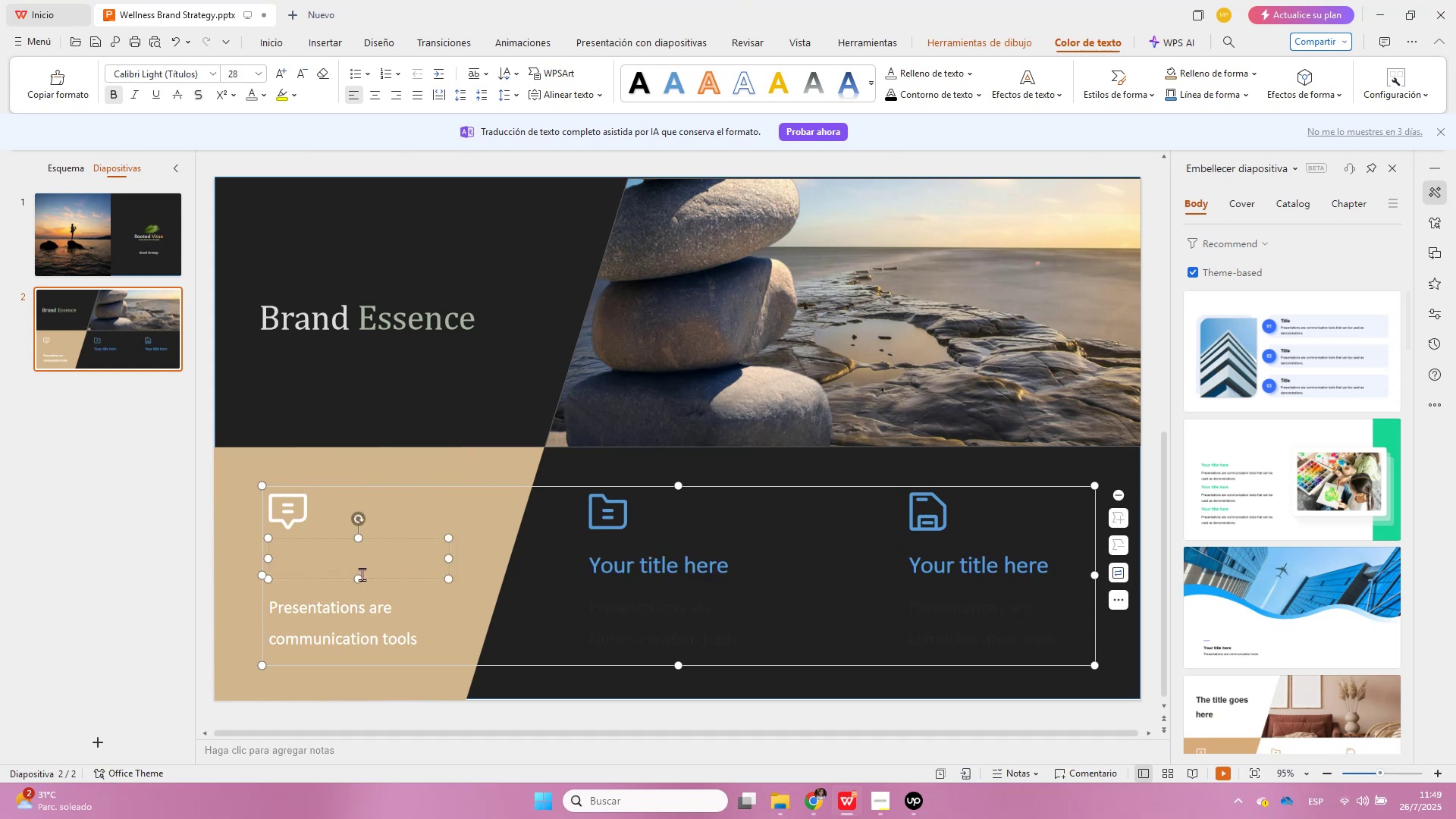 
left_click([362, 575])
 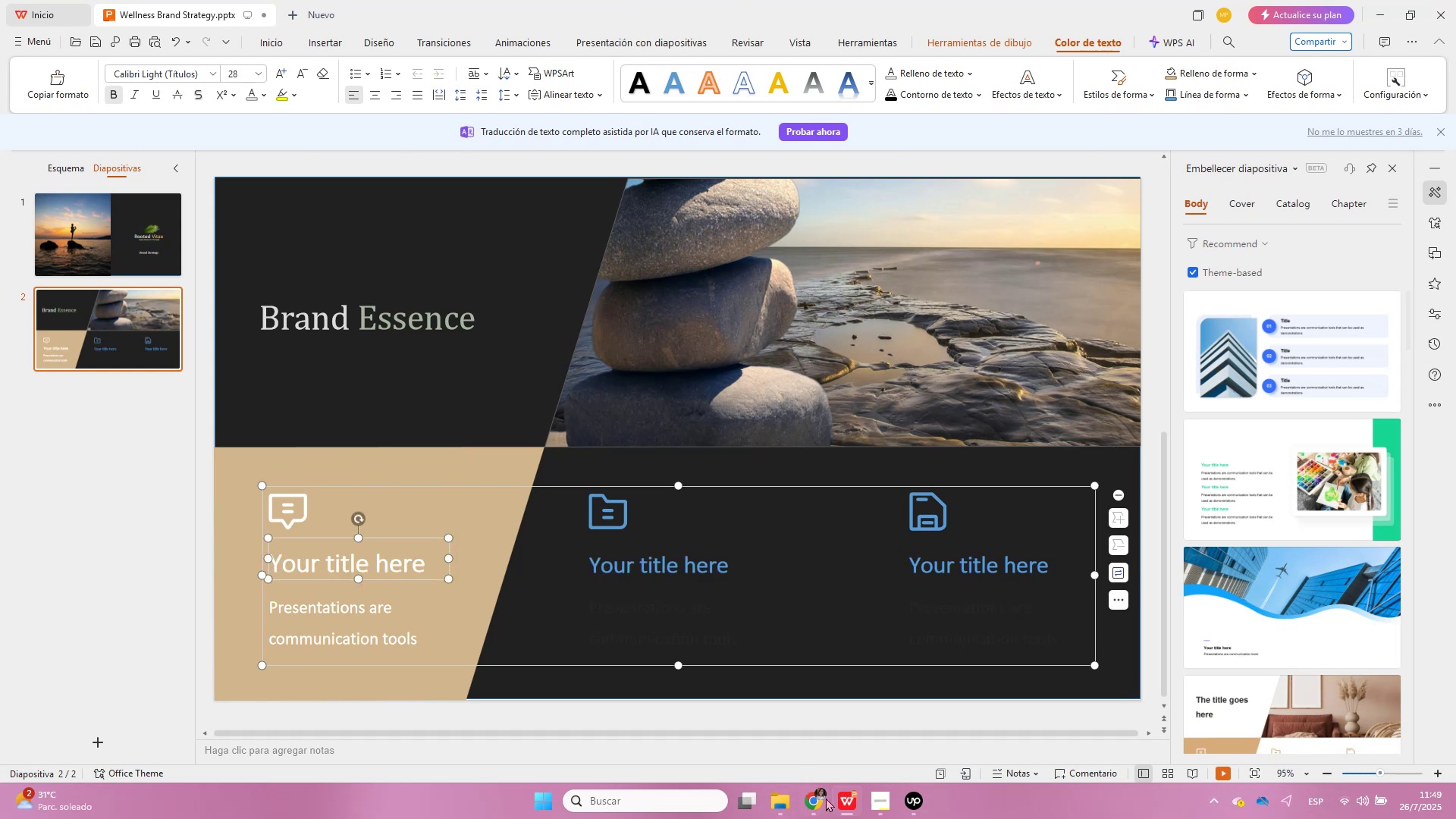 
left_click([828, 805])
 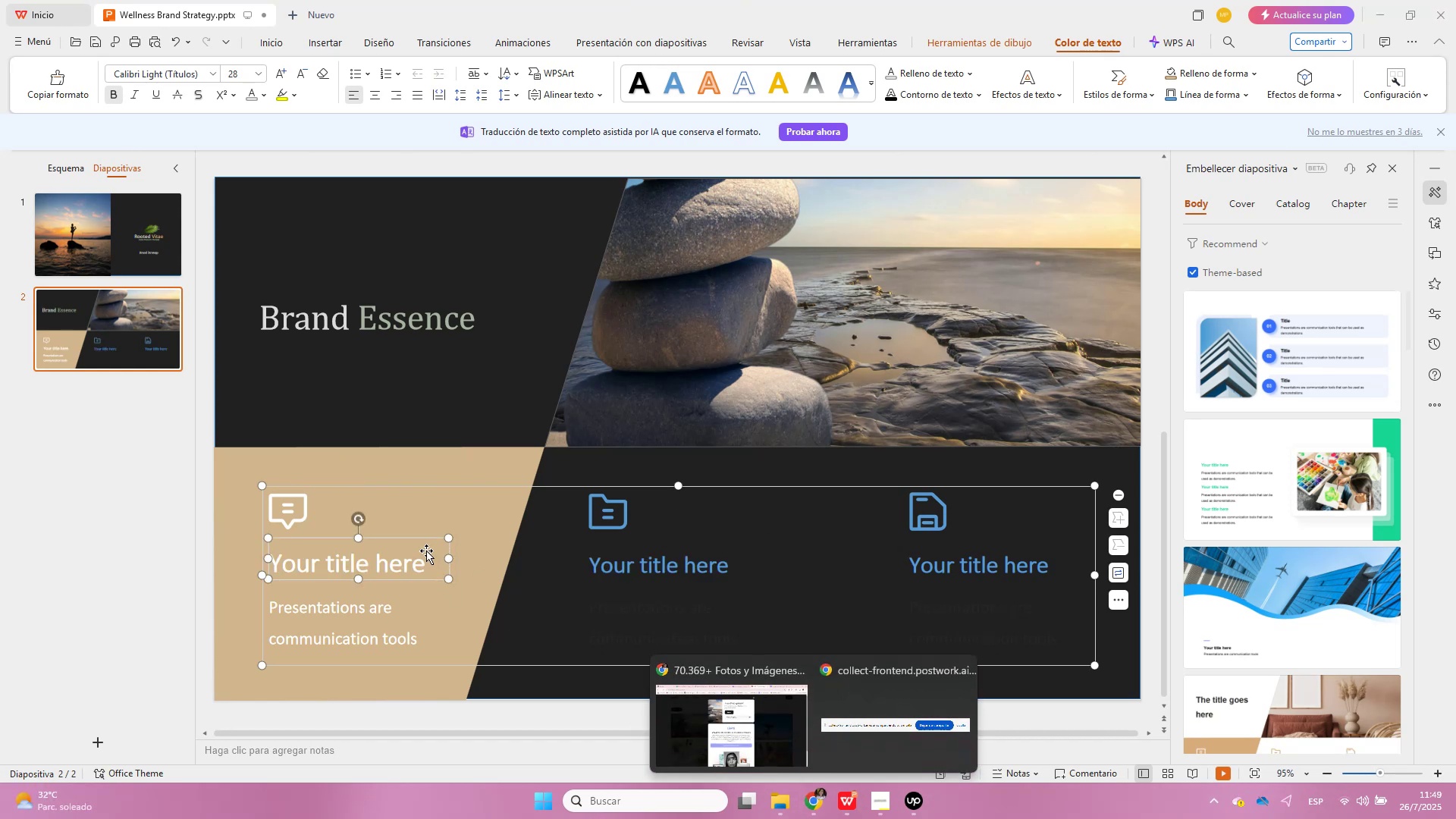 
double_click([426, 551])
 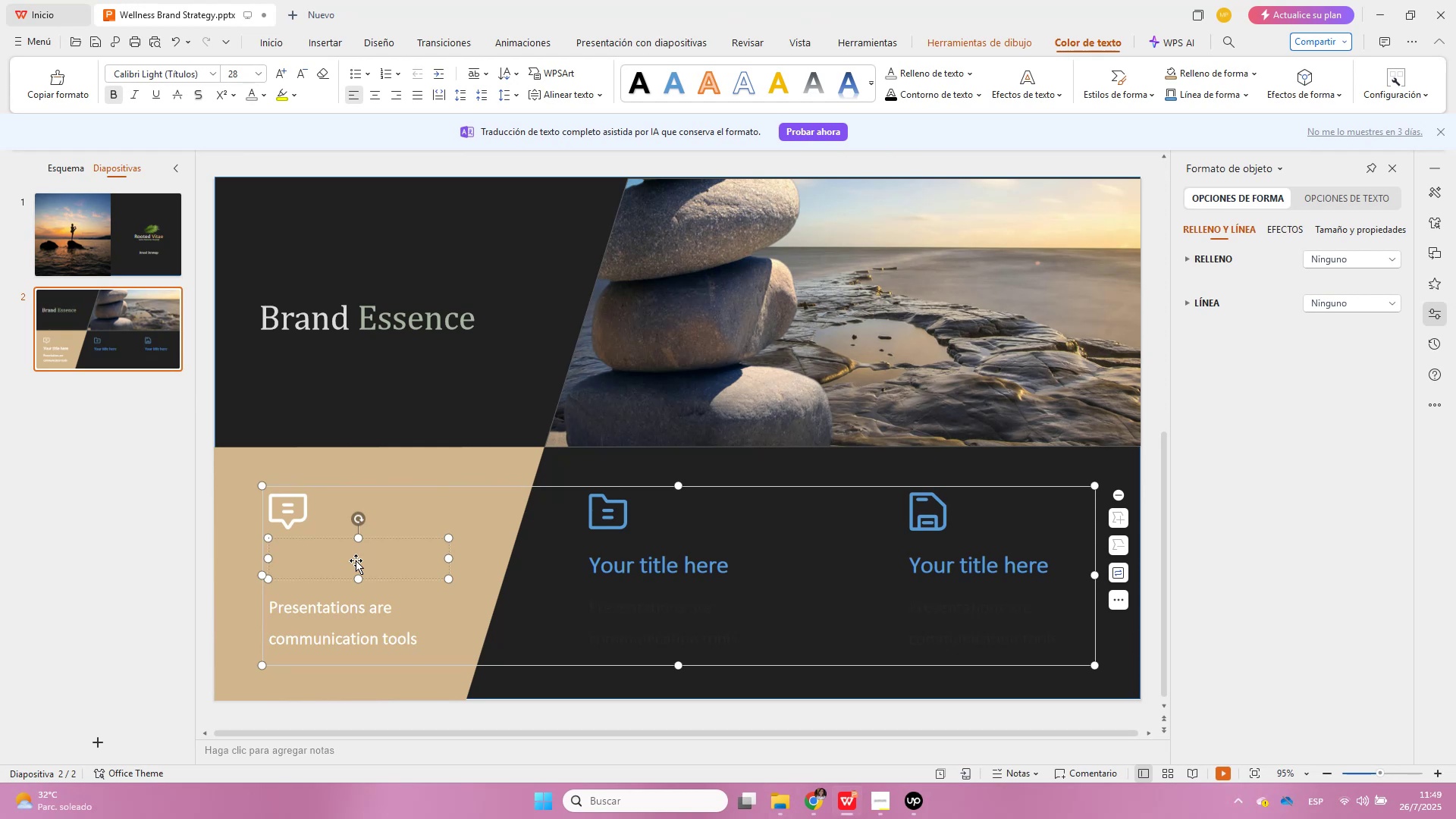 
double_click([356, 560])
 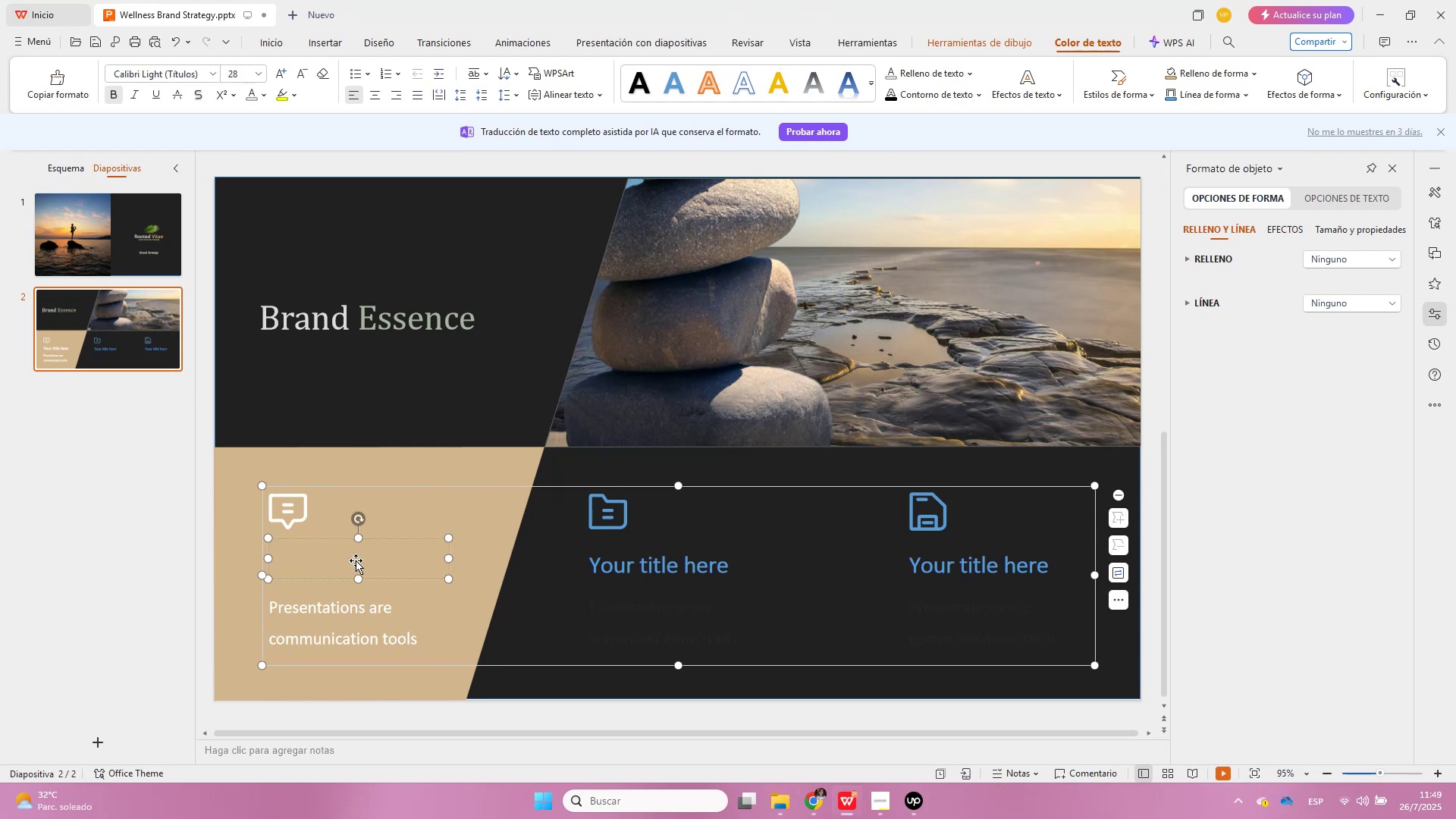 
type(Overview)
 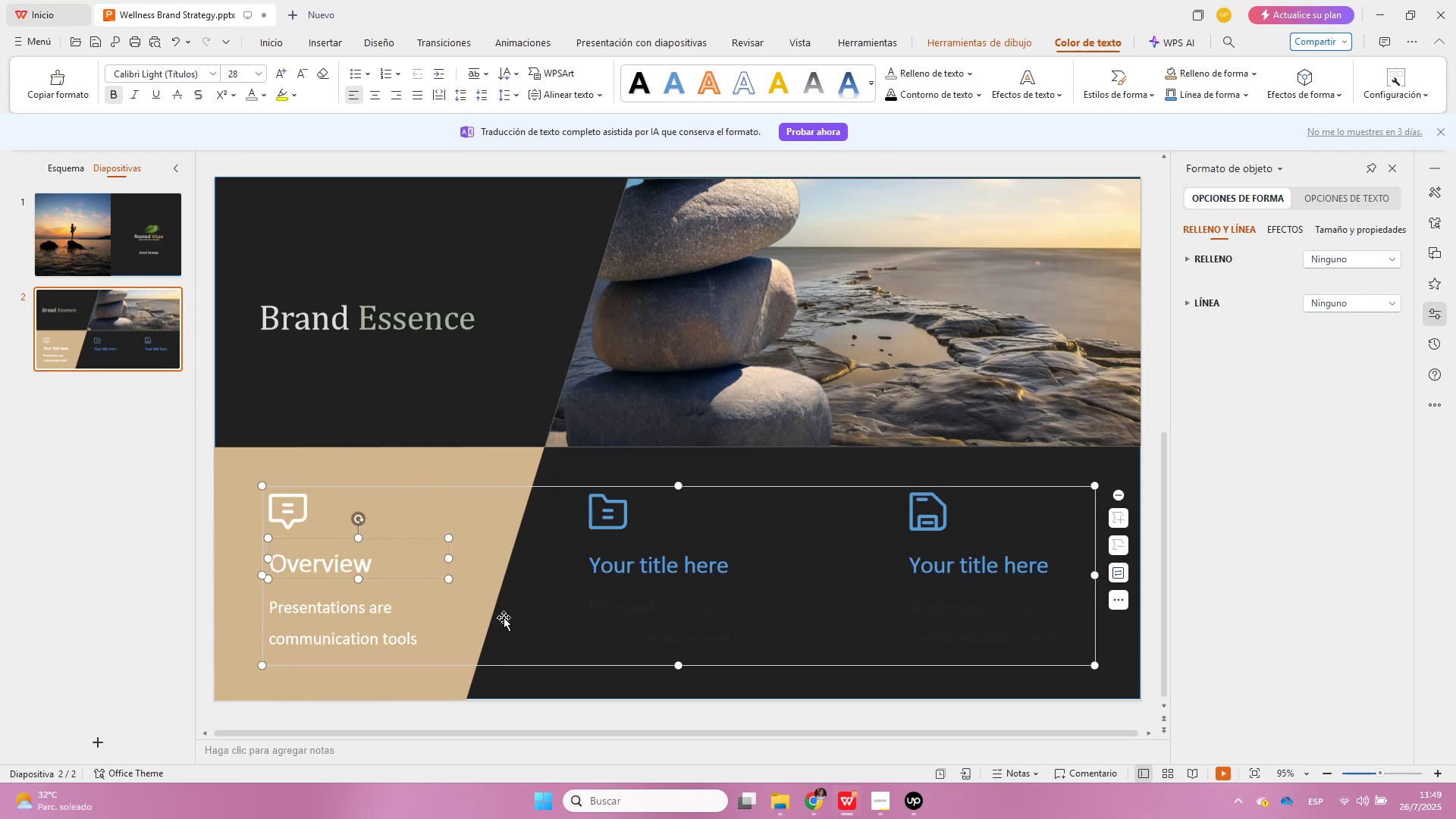 
left_click([551, 628])
 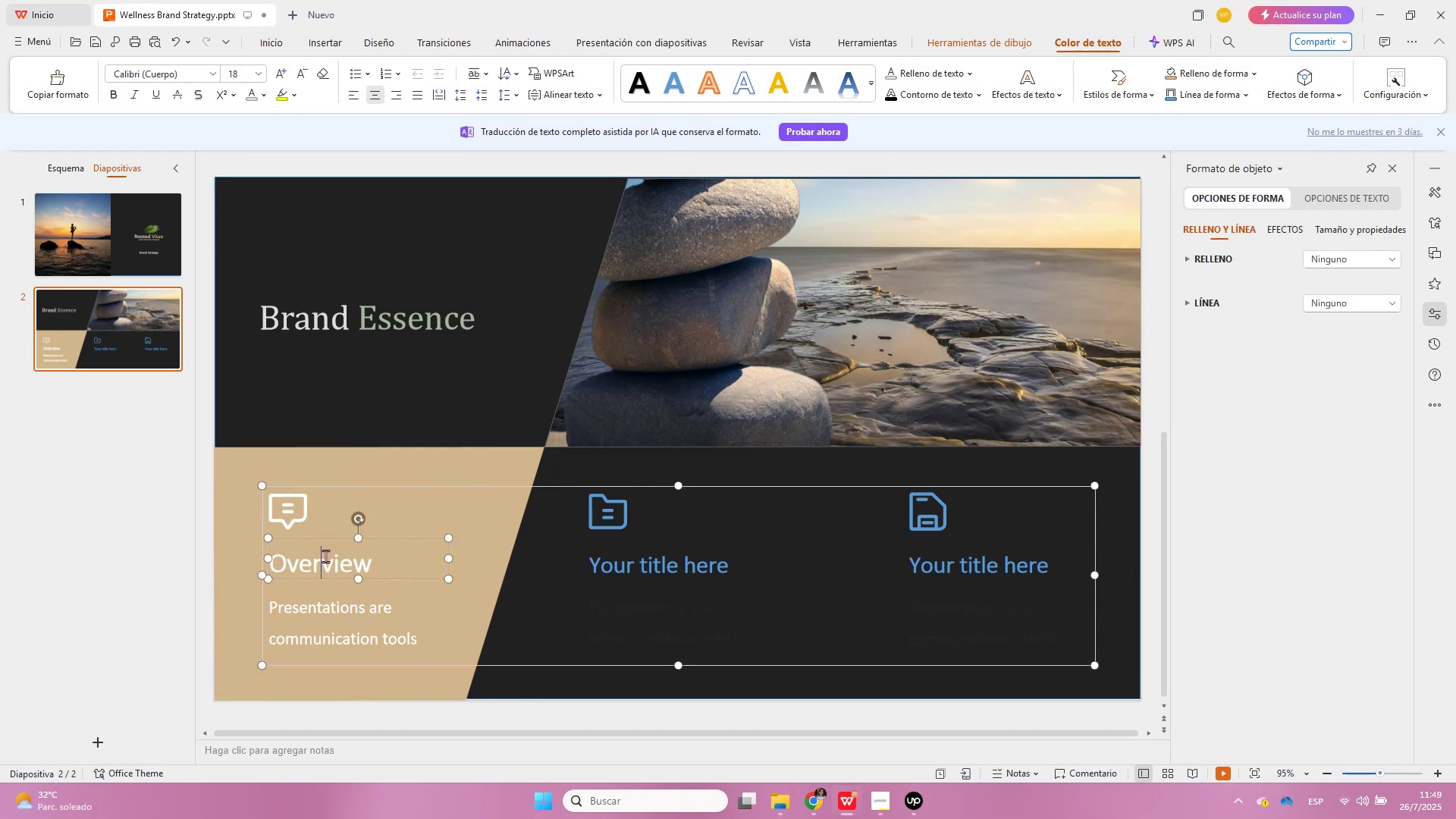 
double_click([326, 557])
 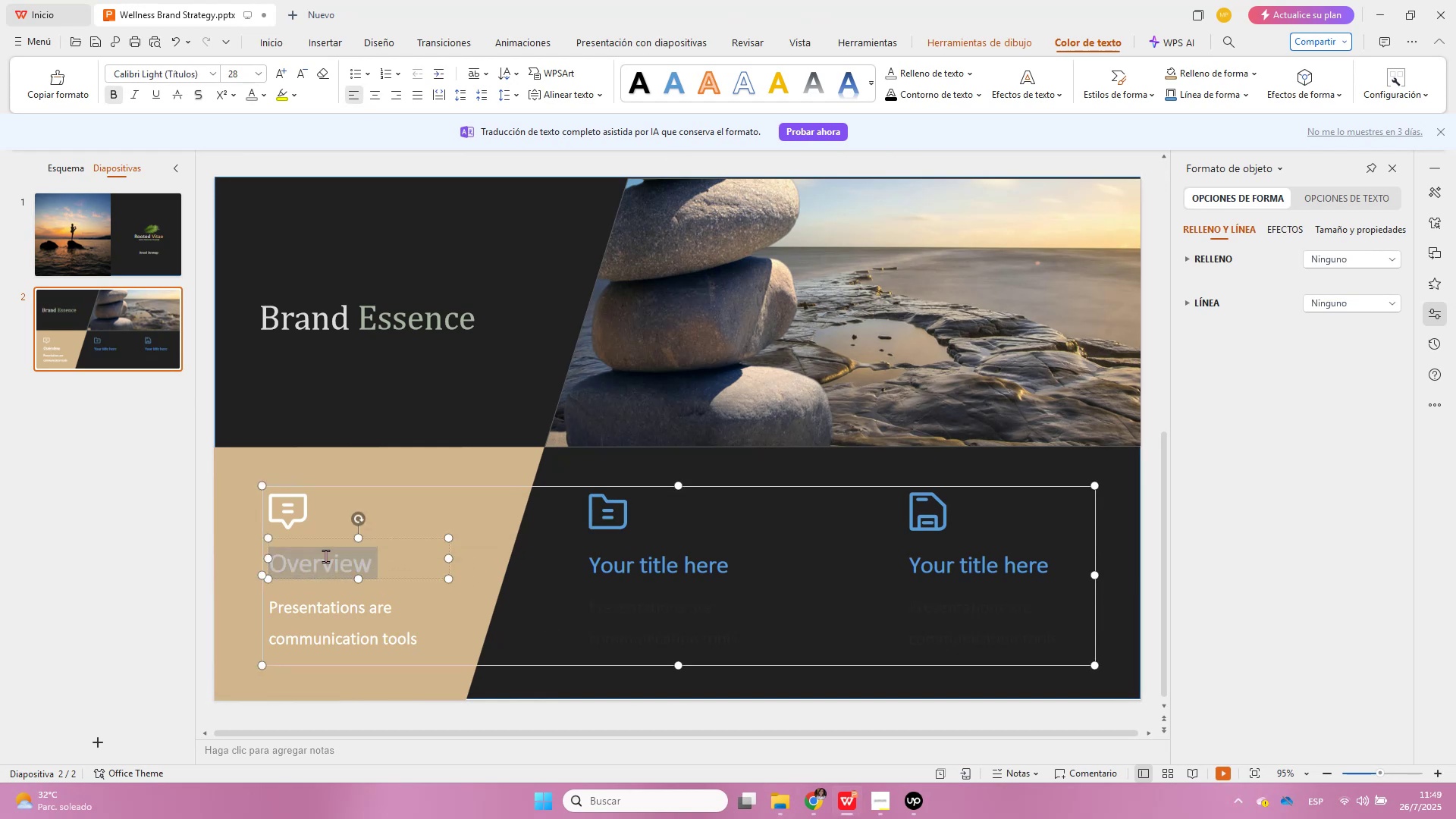 
triple_click([326, 557])
 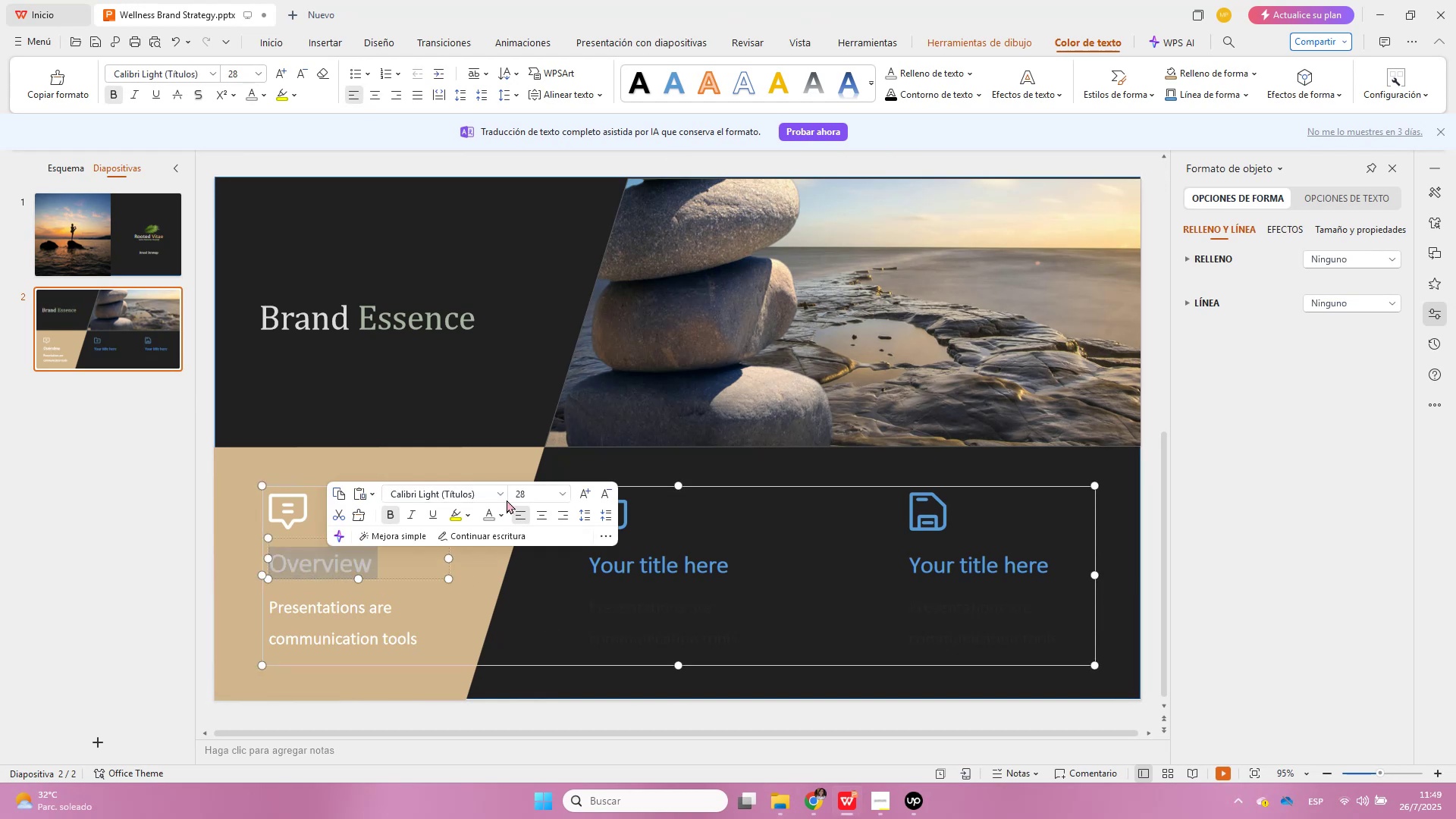 
left_click([503, 497])
 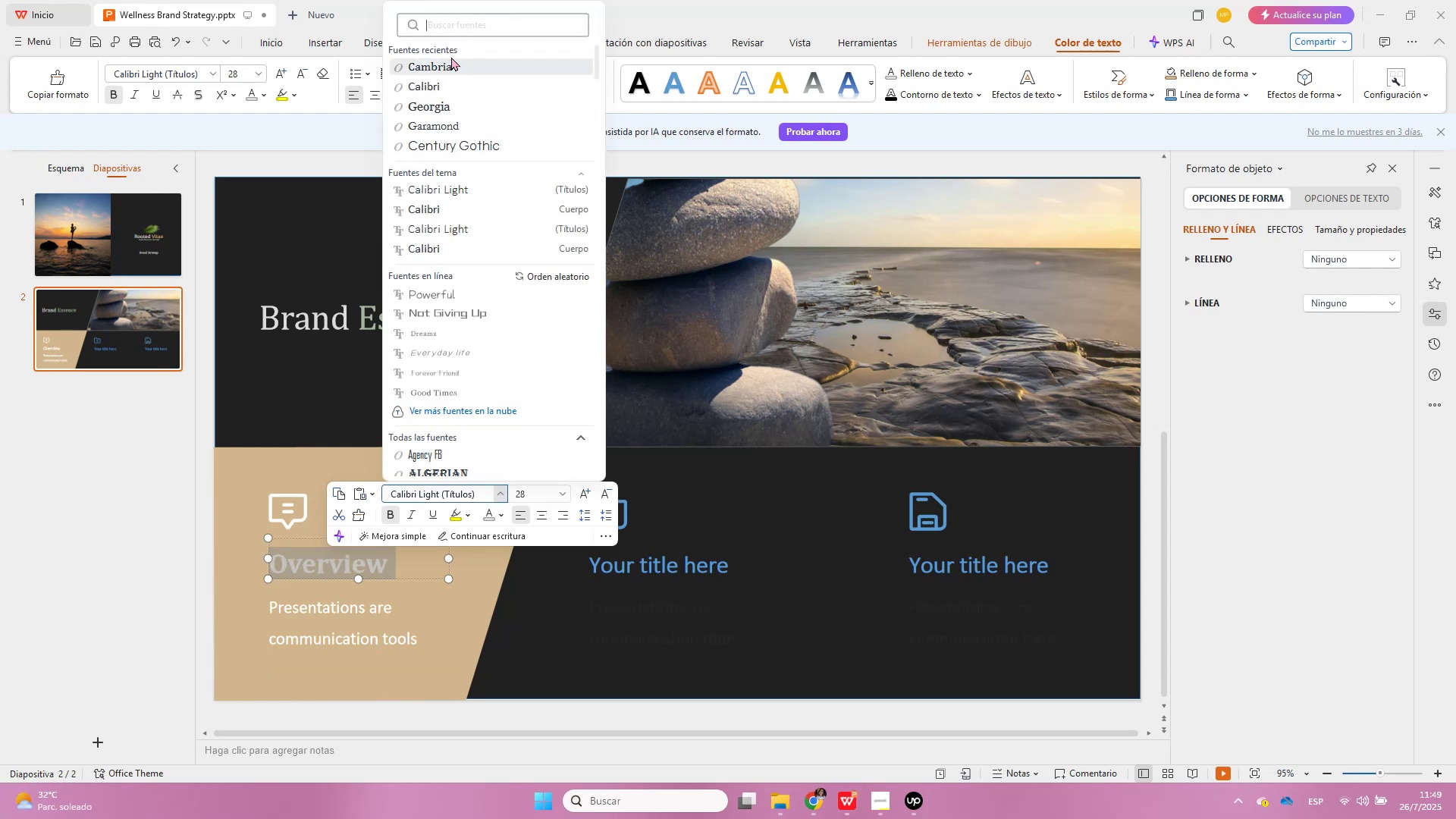 
left_click([451, 57])
 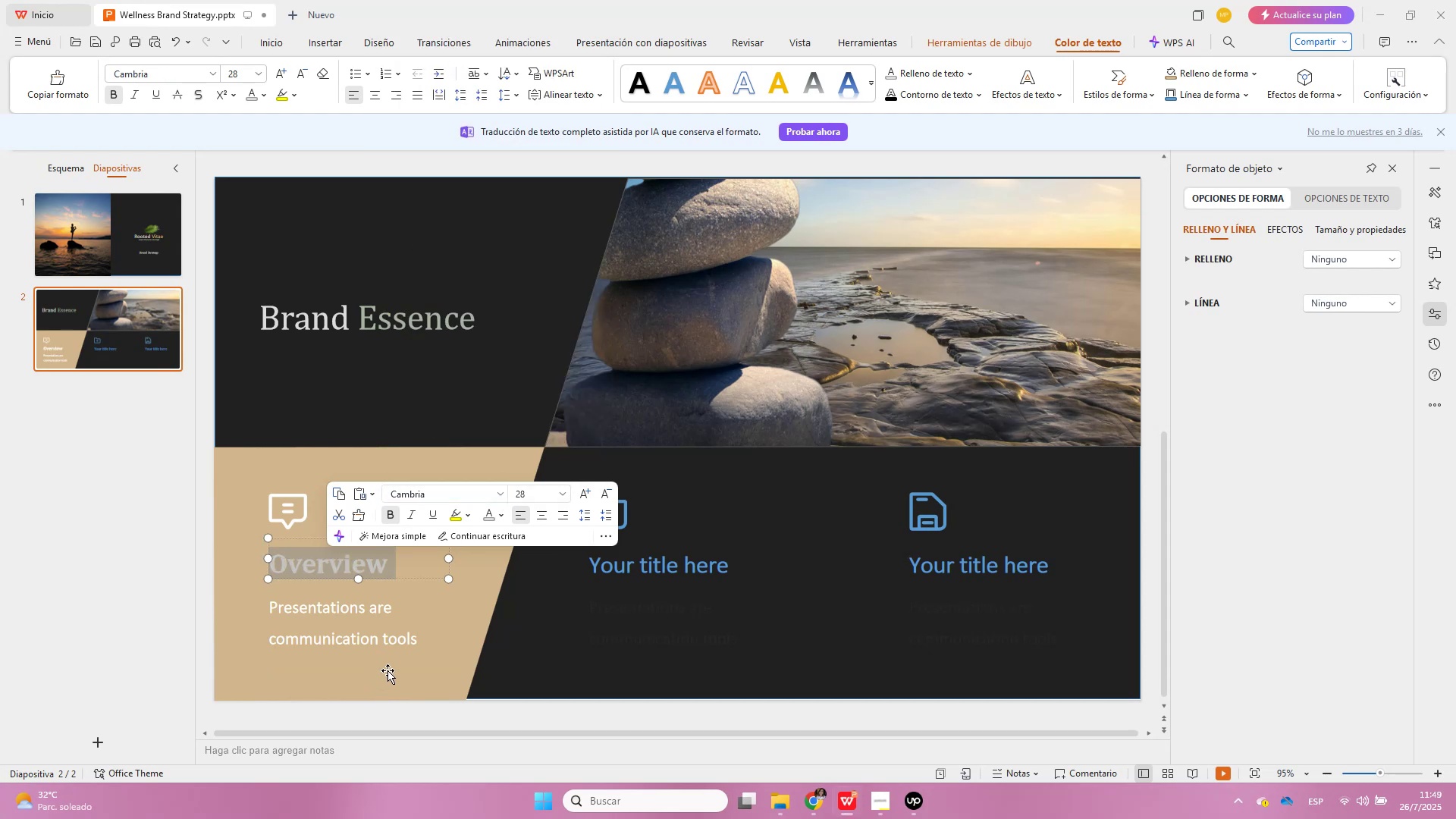 
left_click([402, 636])
 